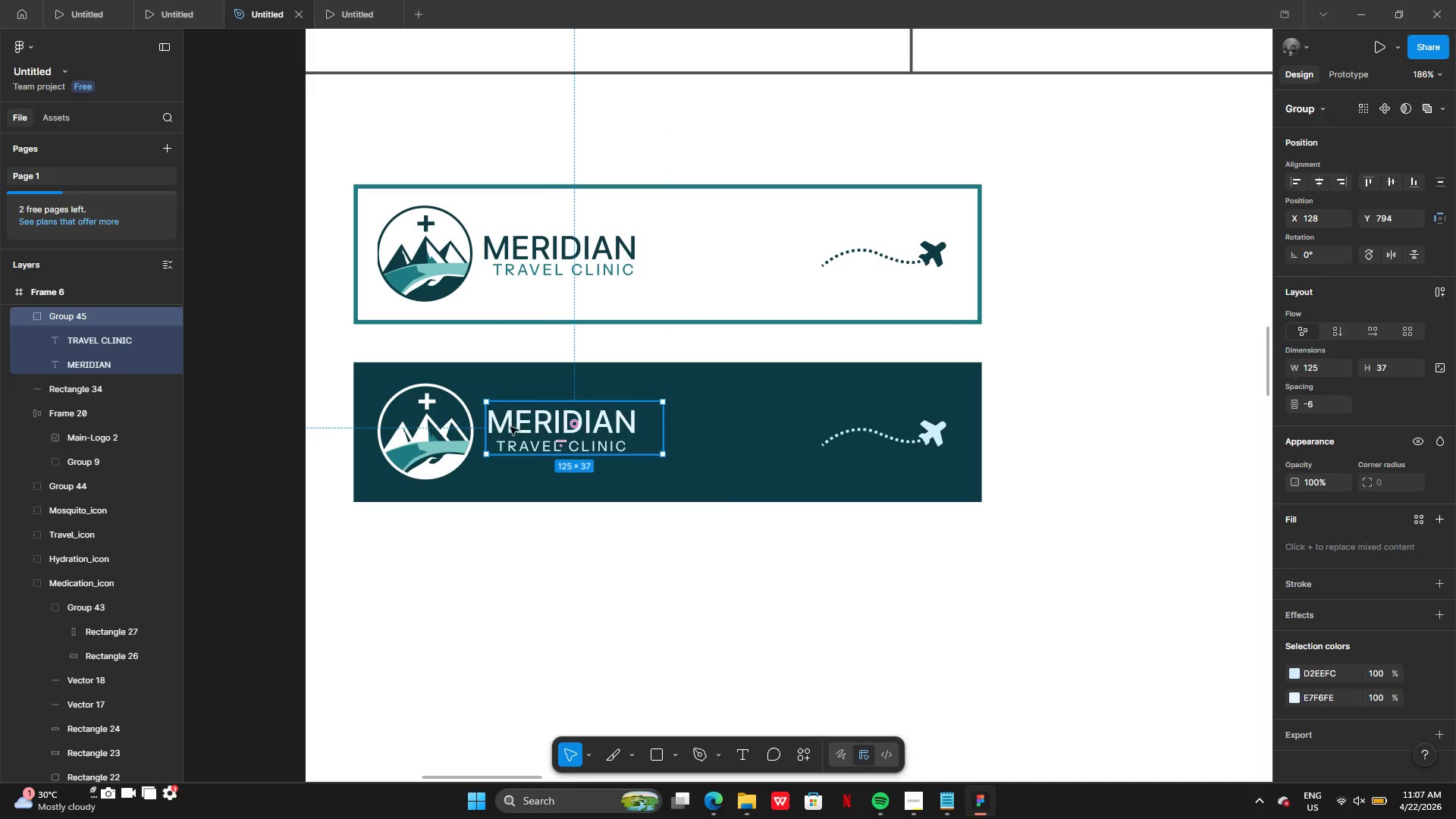 
hold_key(key=ShiftLeft, duration=1.2)
left_click([457, 440])
 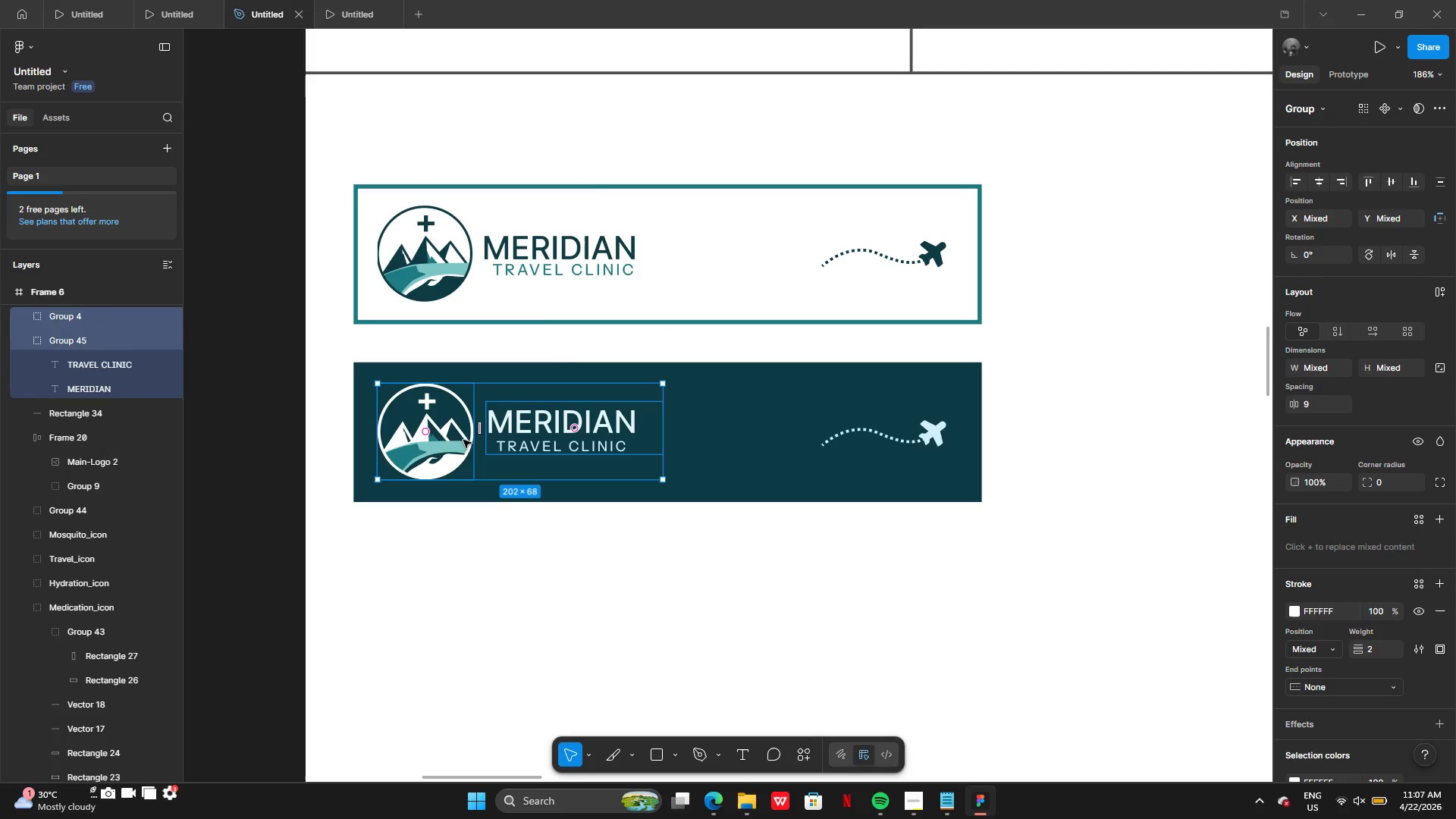 
key(Control+G)
 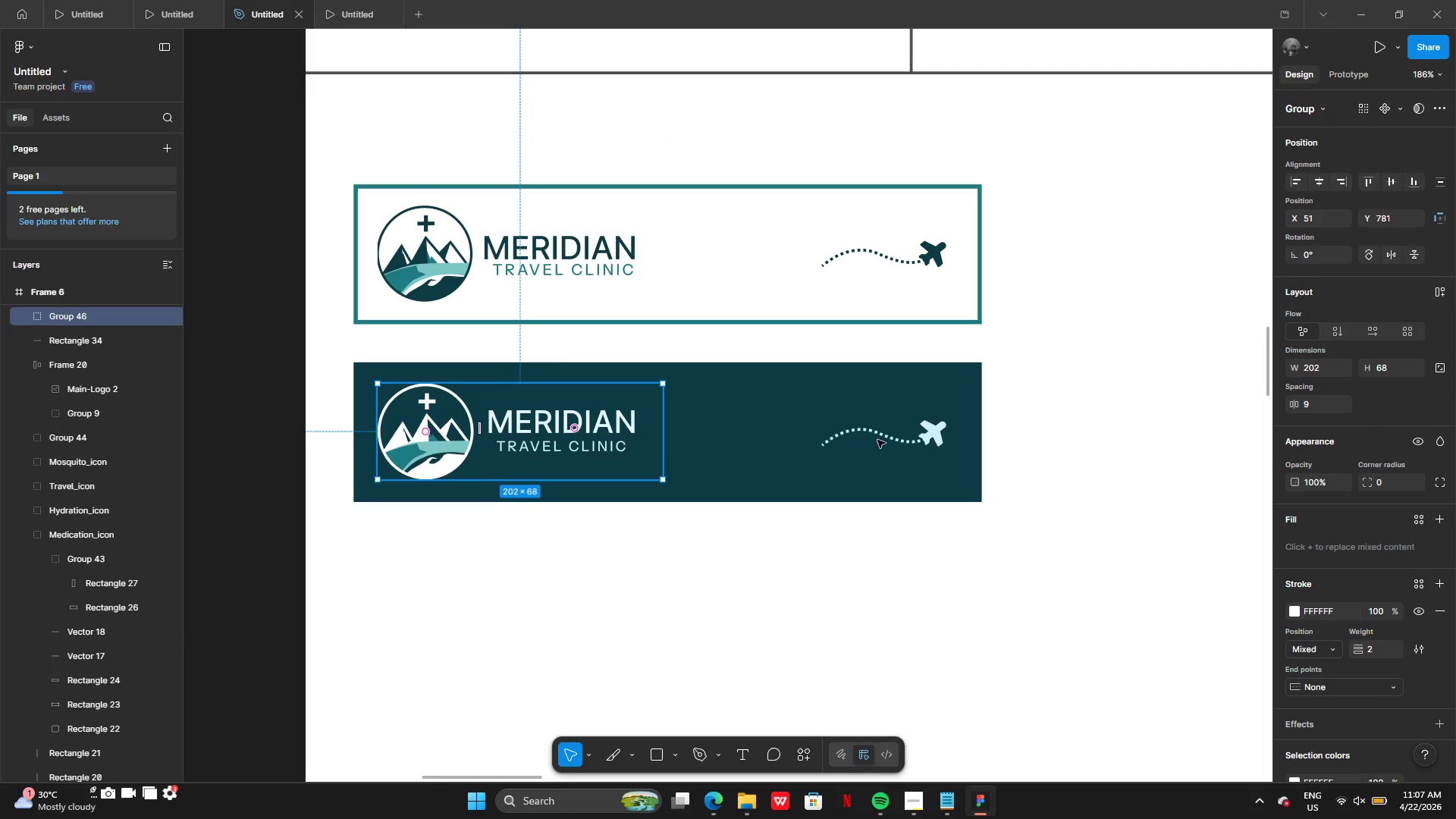 
hold_key(key=ShiftLeft, duration=2.53)
left_click([914, 437])
 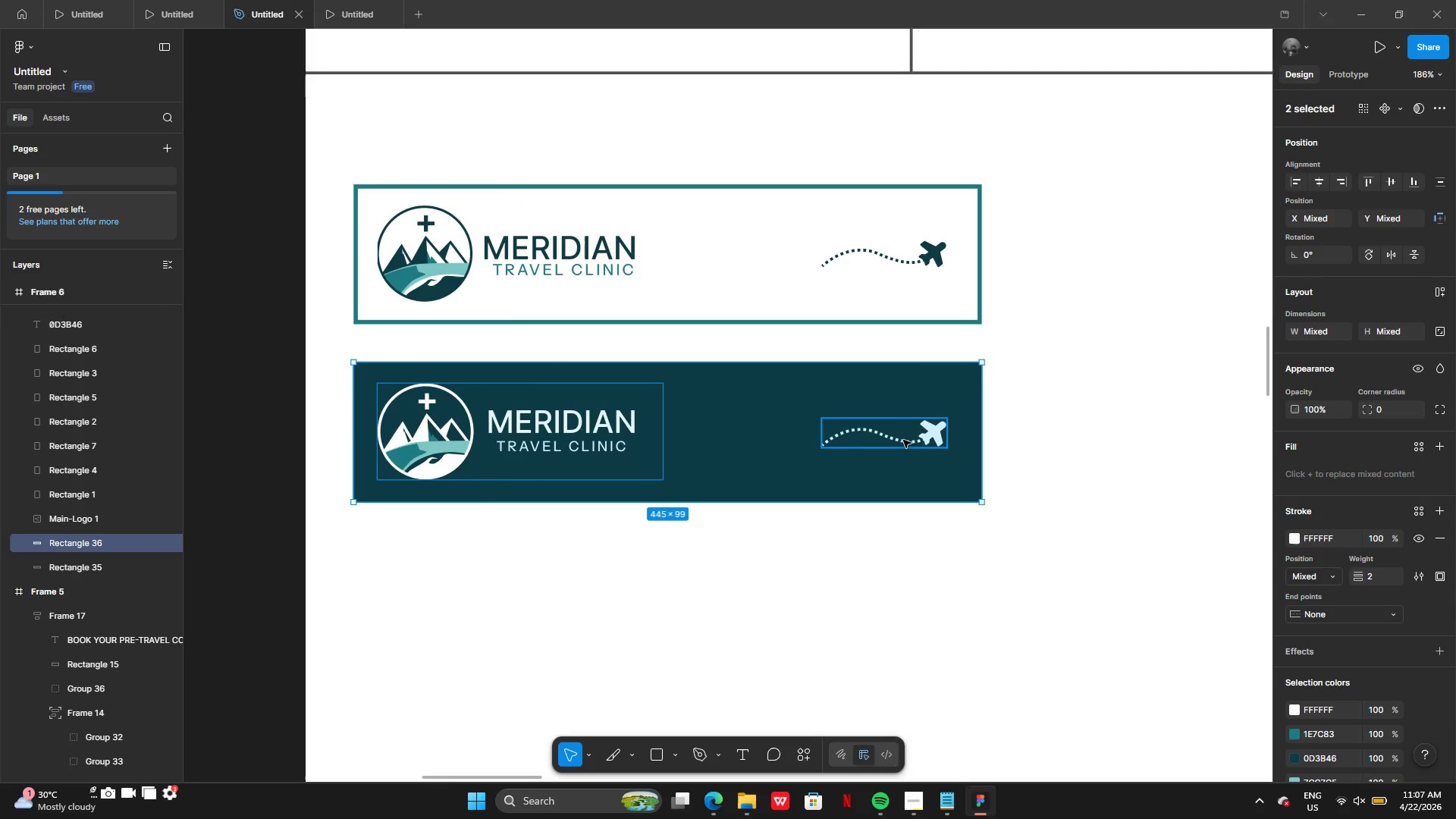 
left_click([902, 441])
 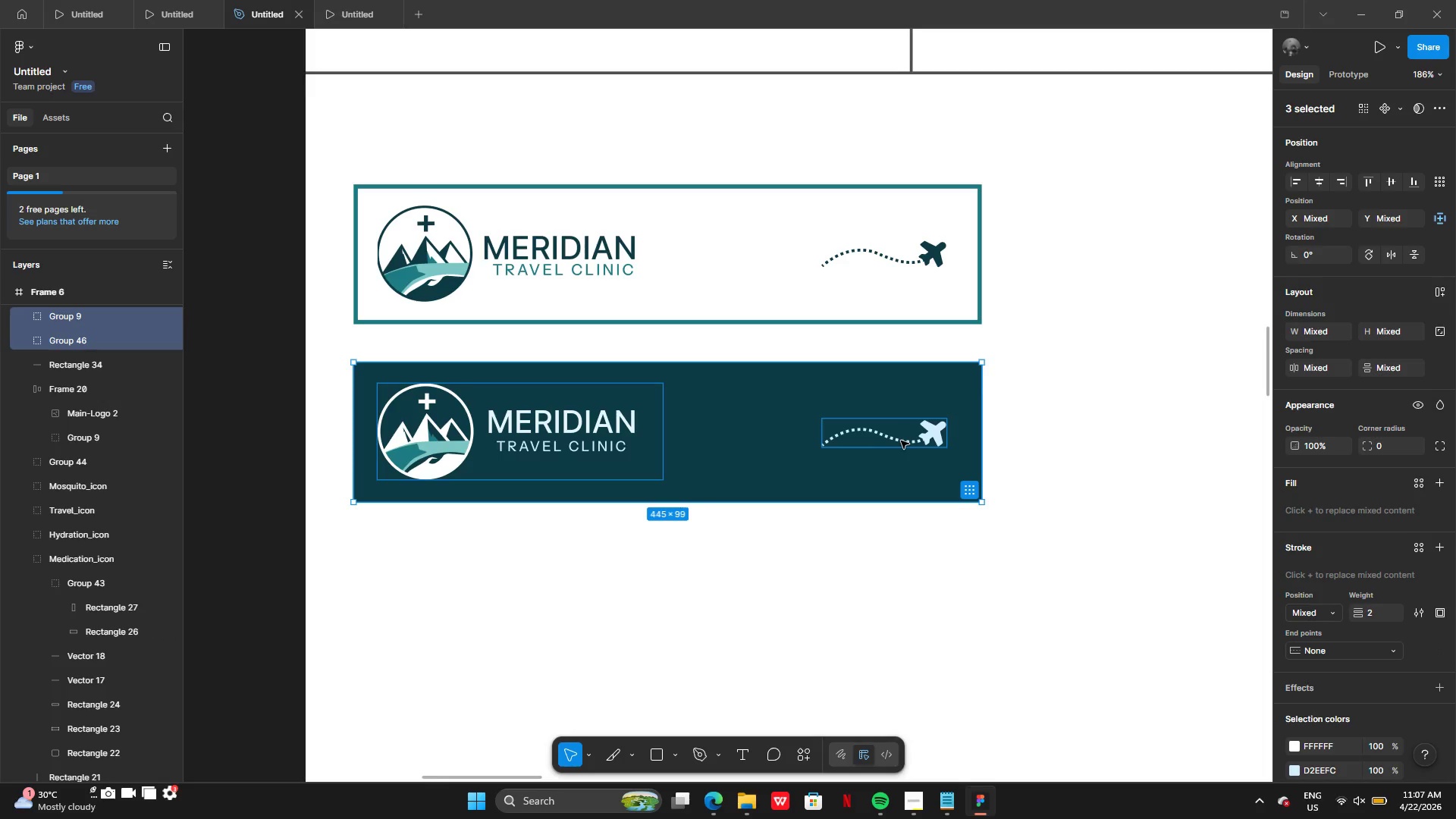 
key(Shift+A)
 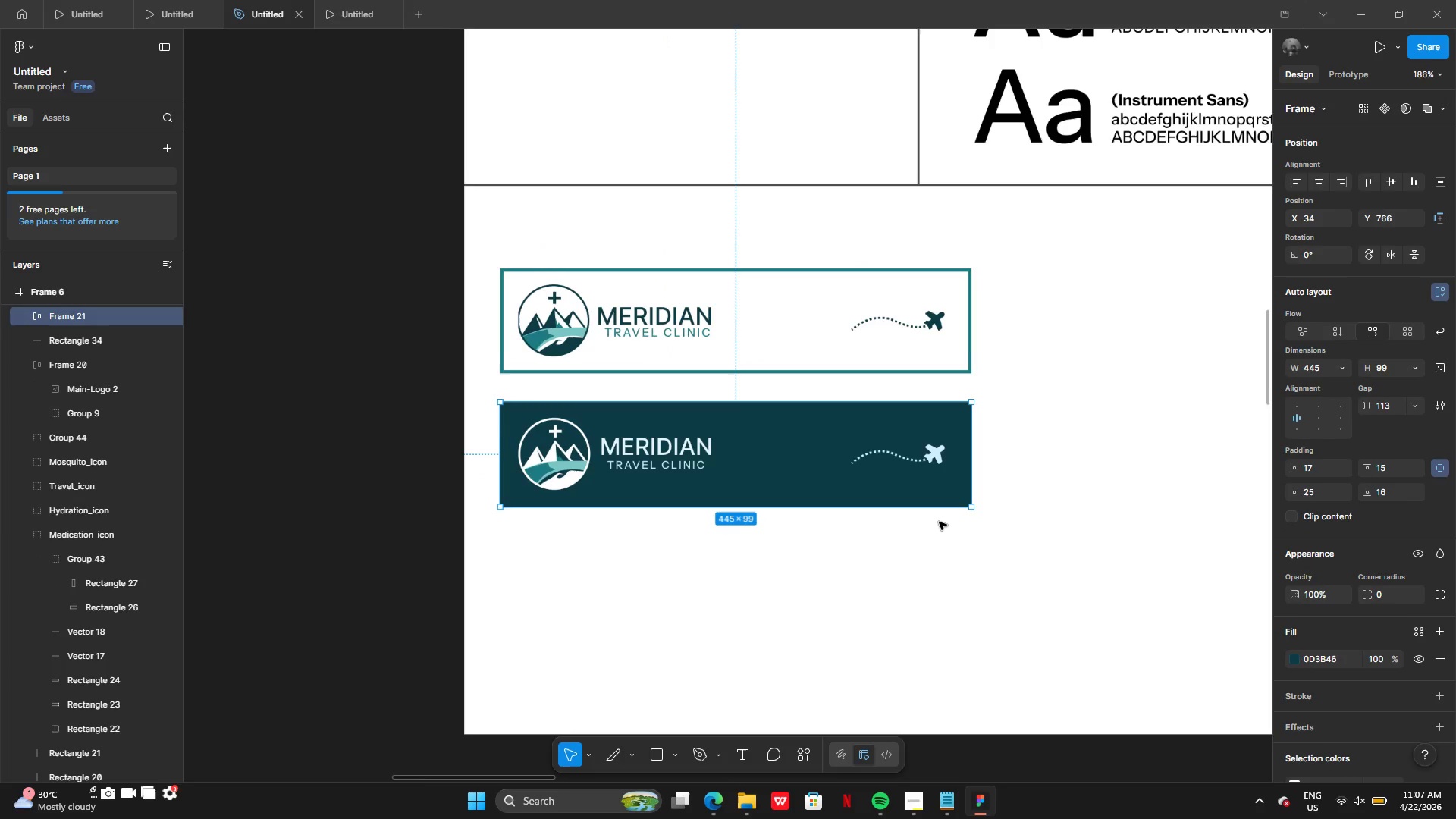 
left_click([999, 529])
 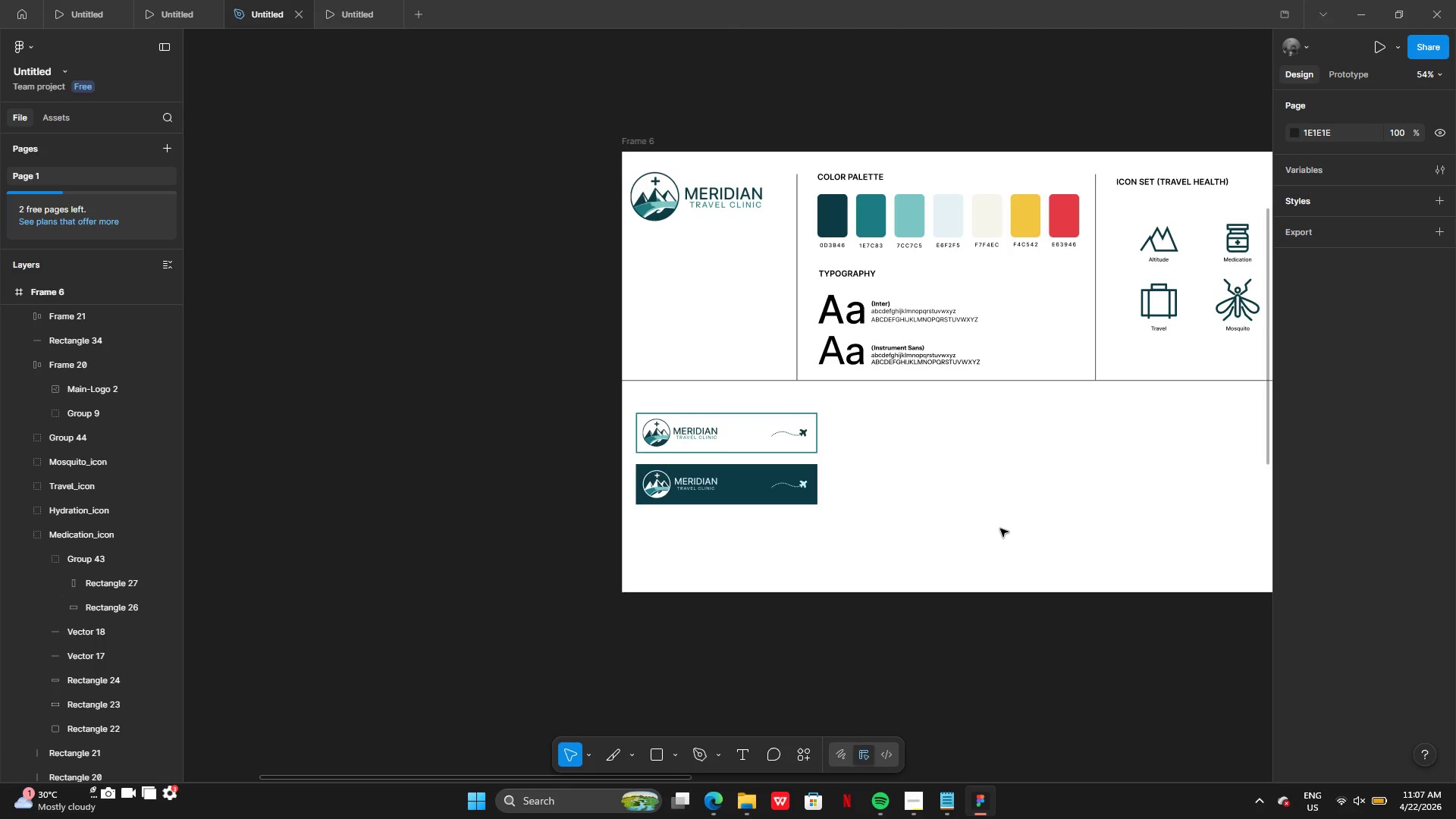 
wait(13.83)
 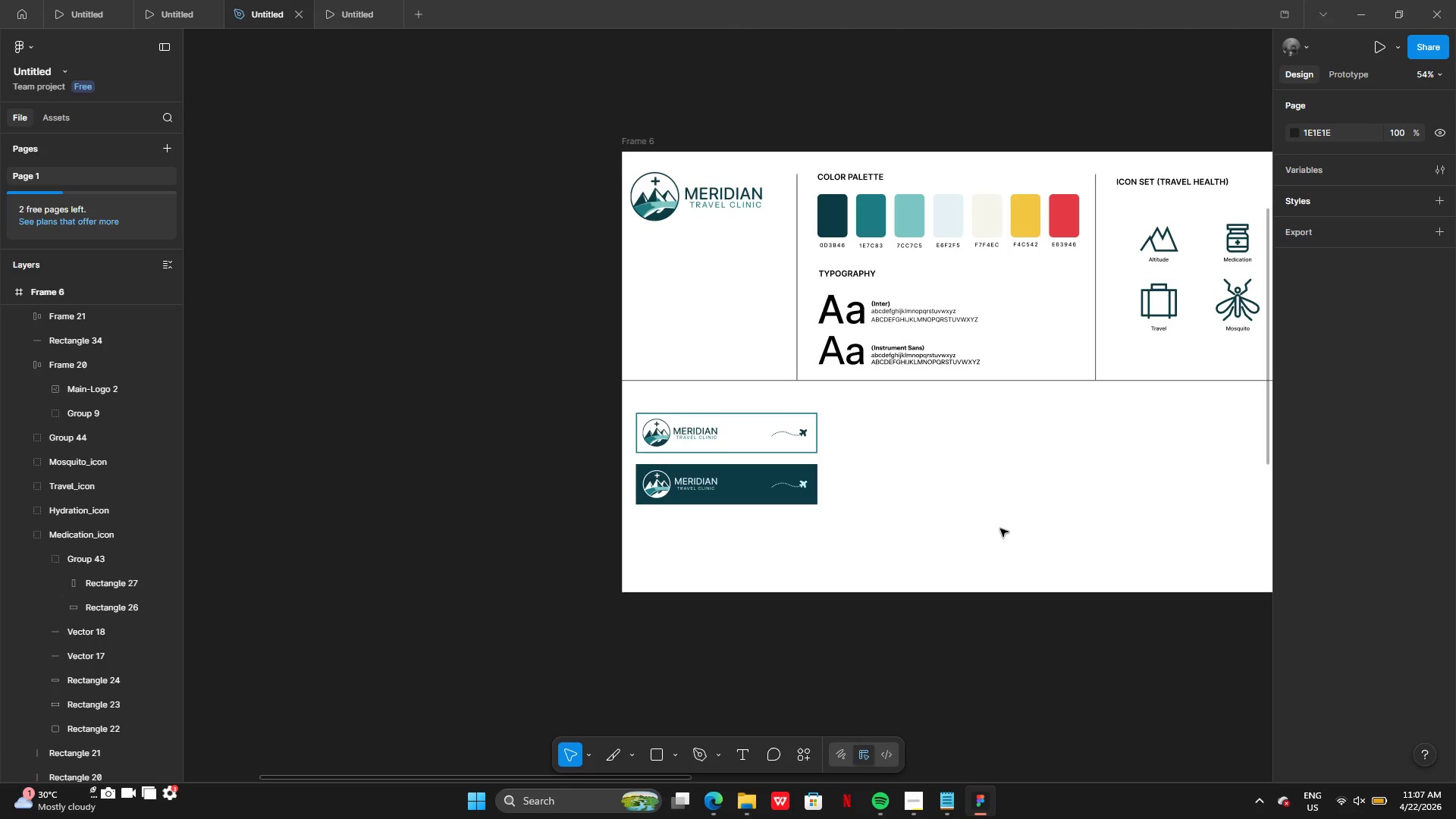 
hold_key(key=AltLeft, duration=0.38)
left_click_drag(start_coordinate=[762, 413], to_coordinate=[762, 523])
 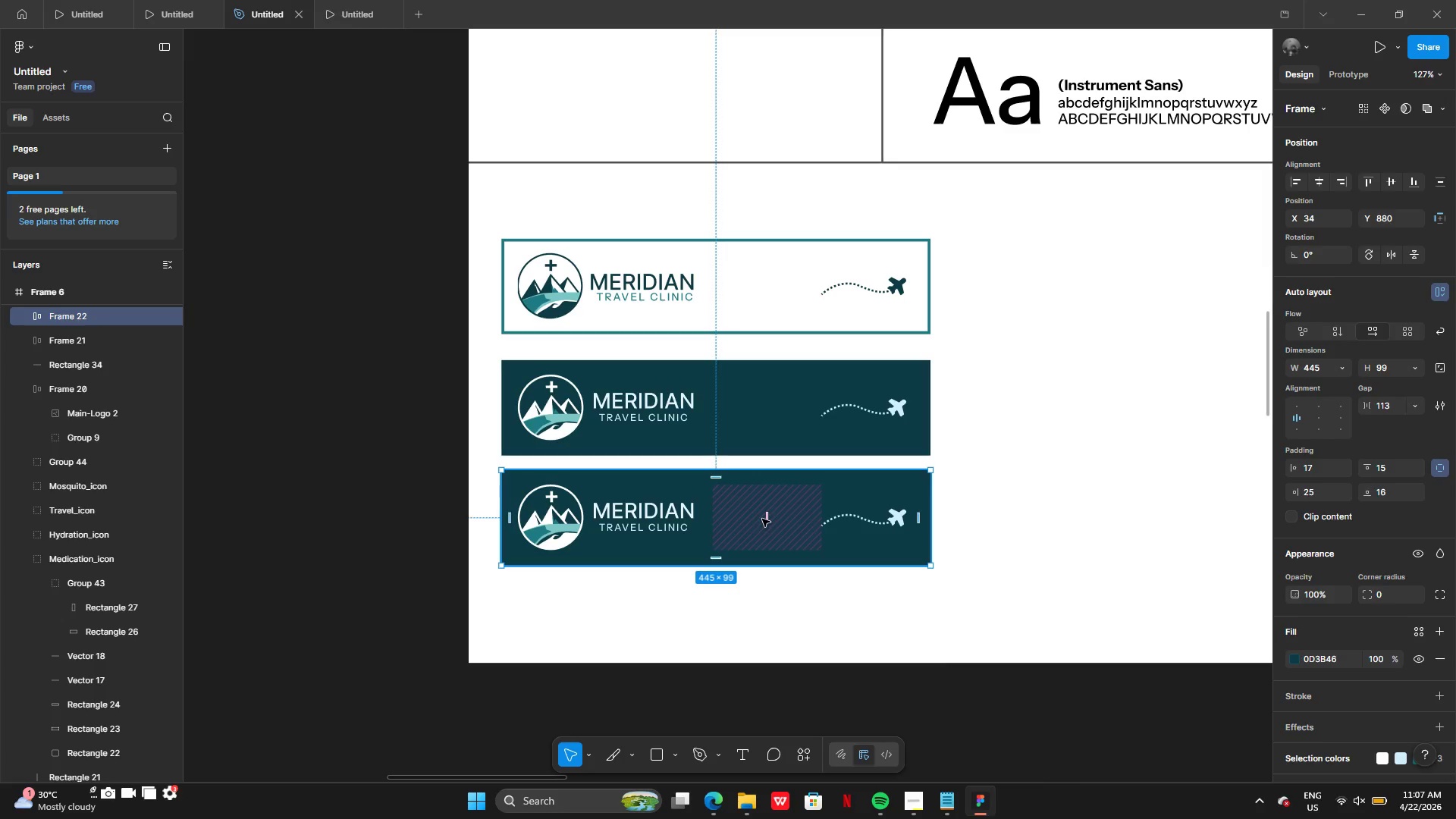 
left_click_drag(start_coordinate=[762, 519], to_coordinate=[765, 532])
 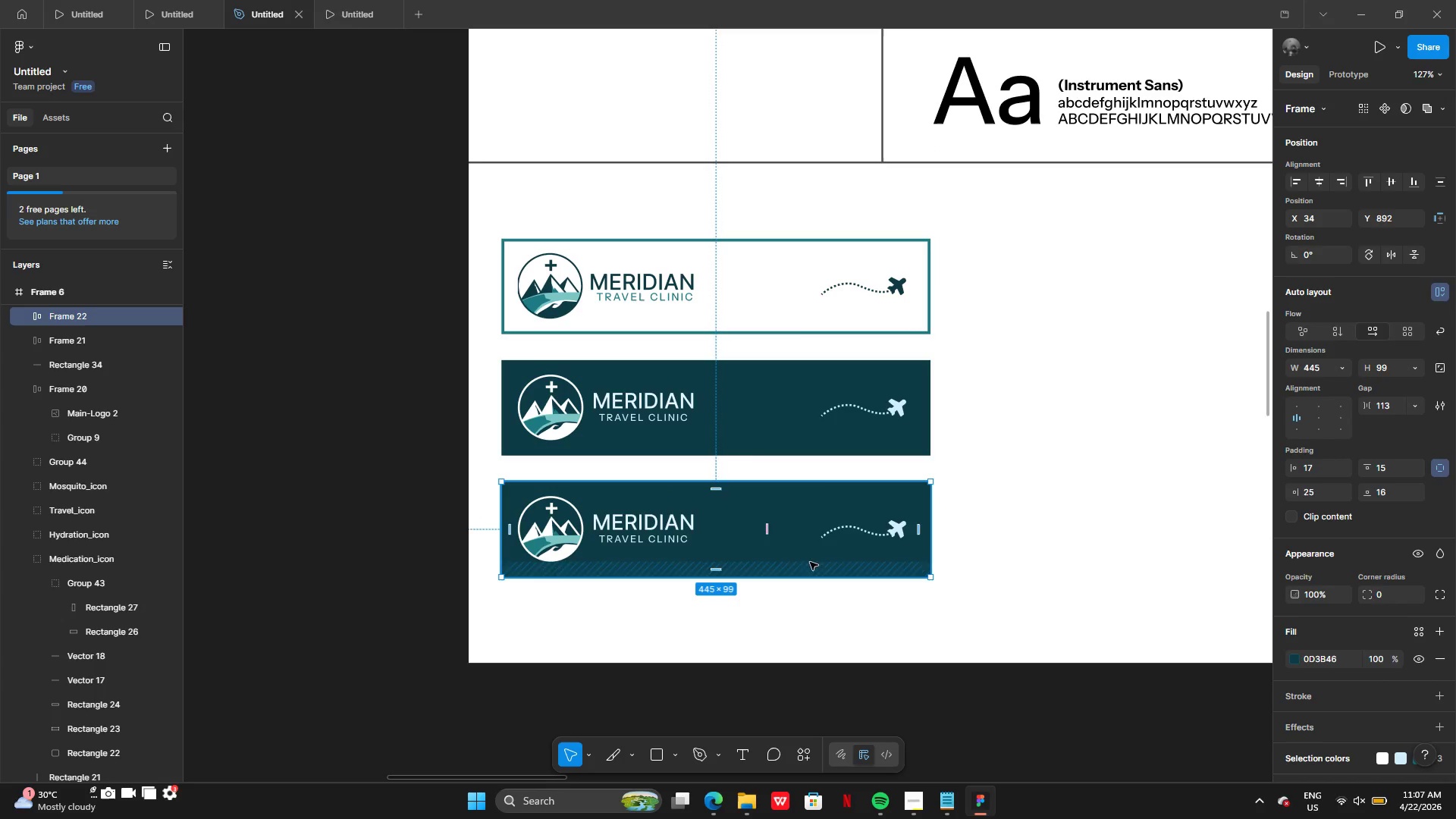 
right_click([789, 557])
 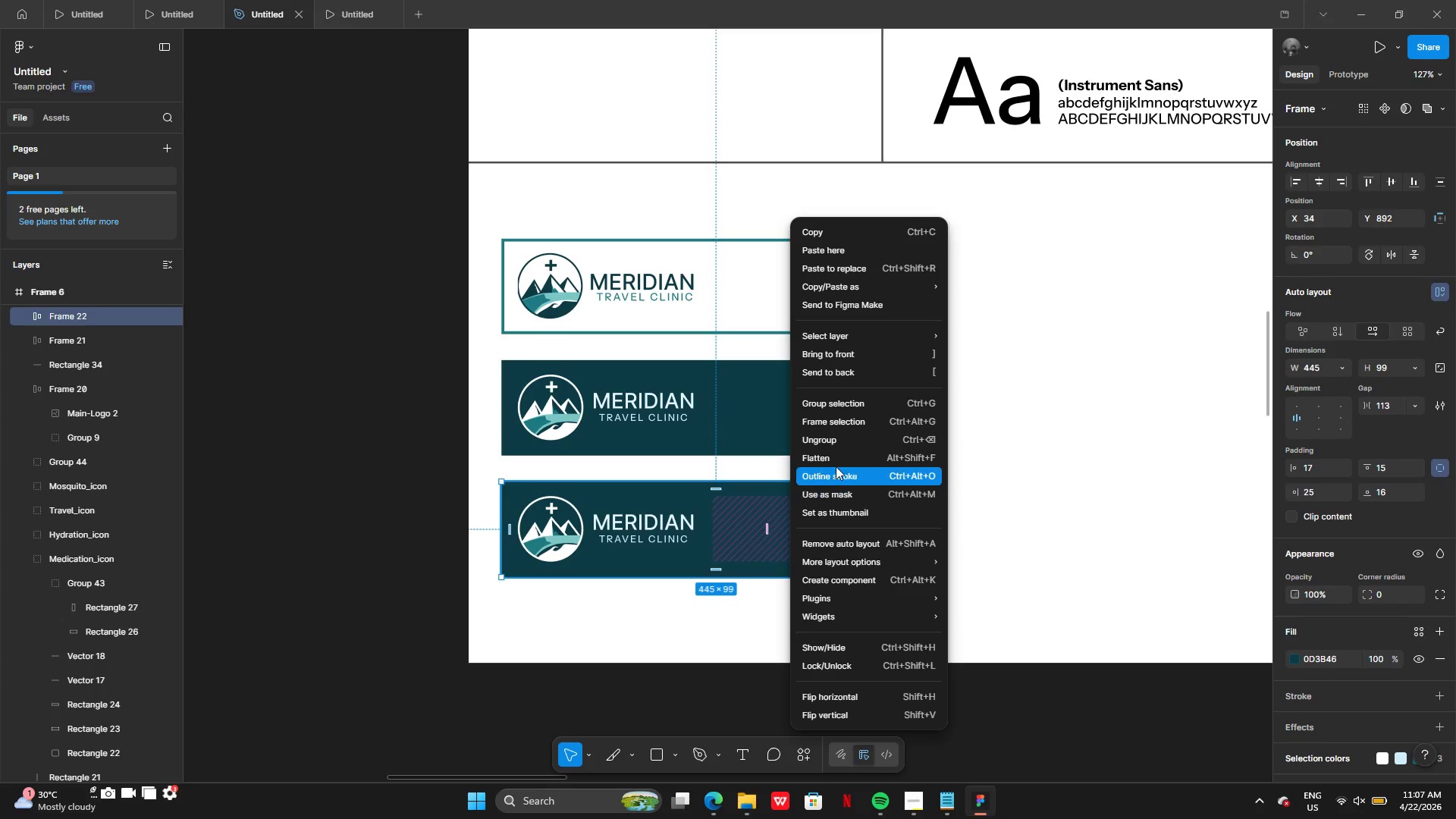 
left_click([831, 443])
 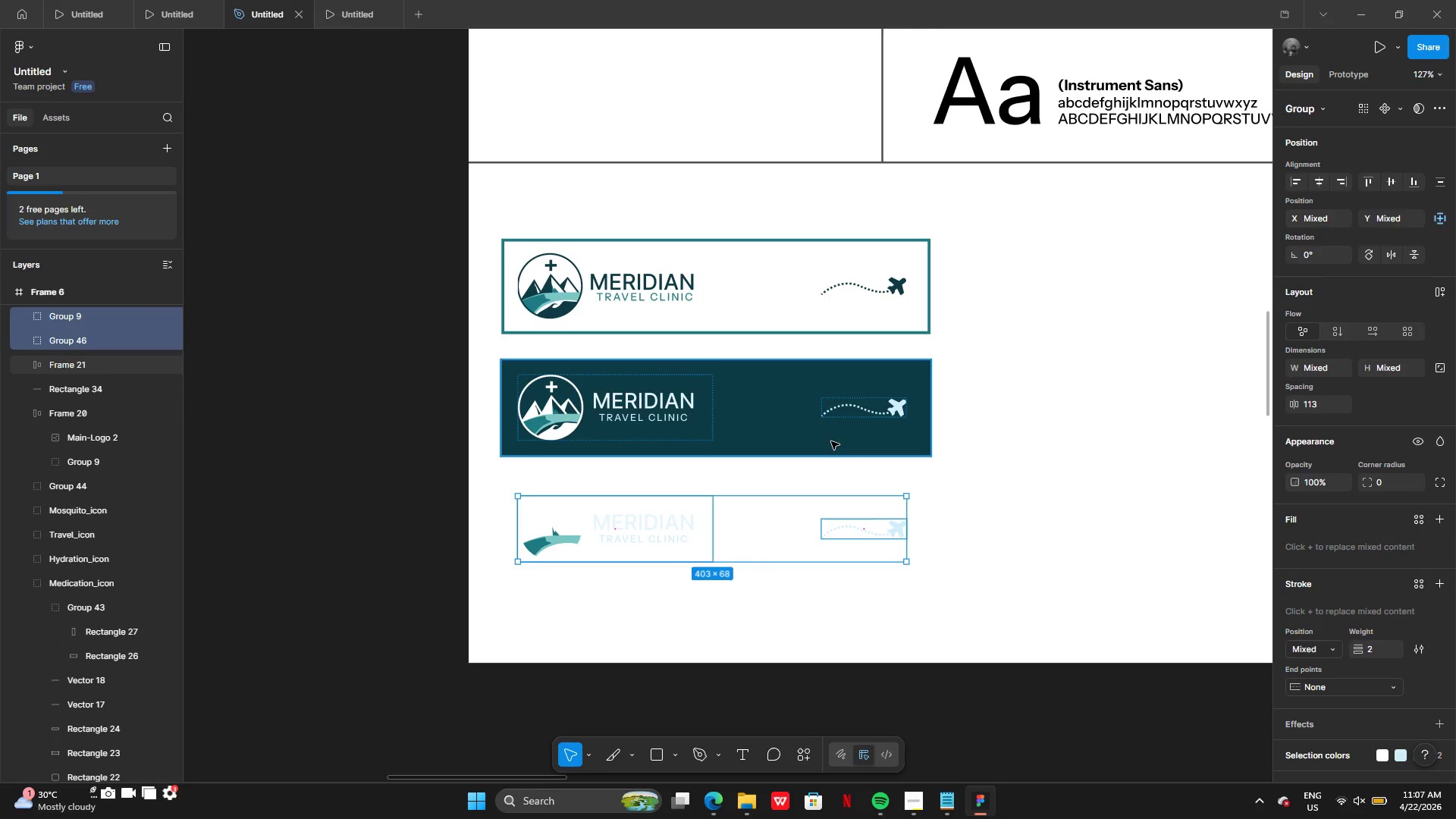 
key(Control+Z)
 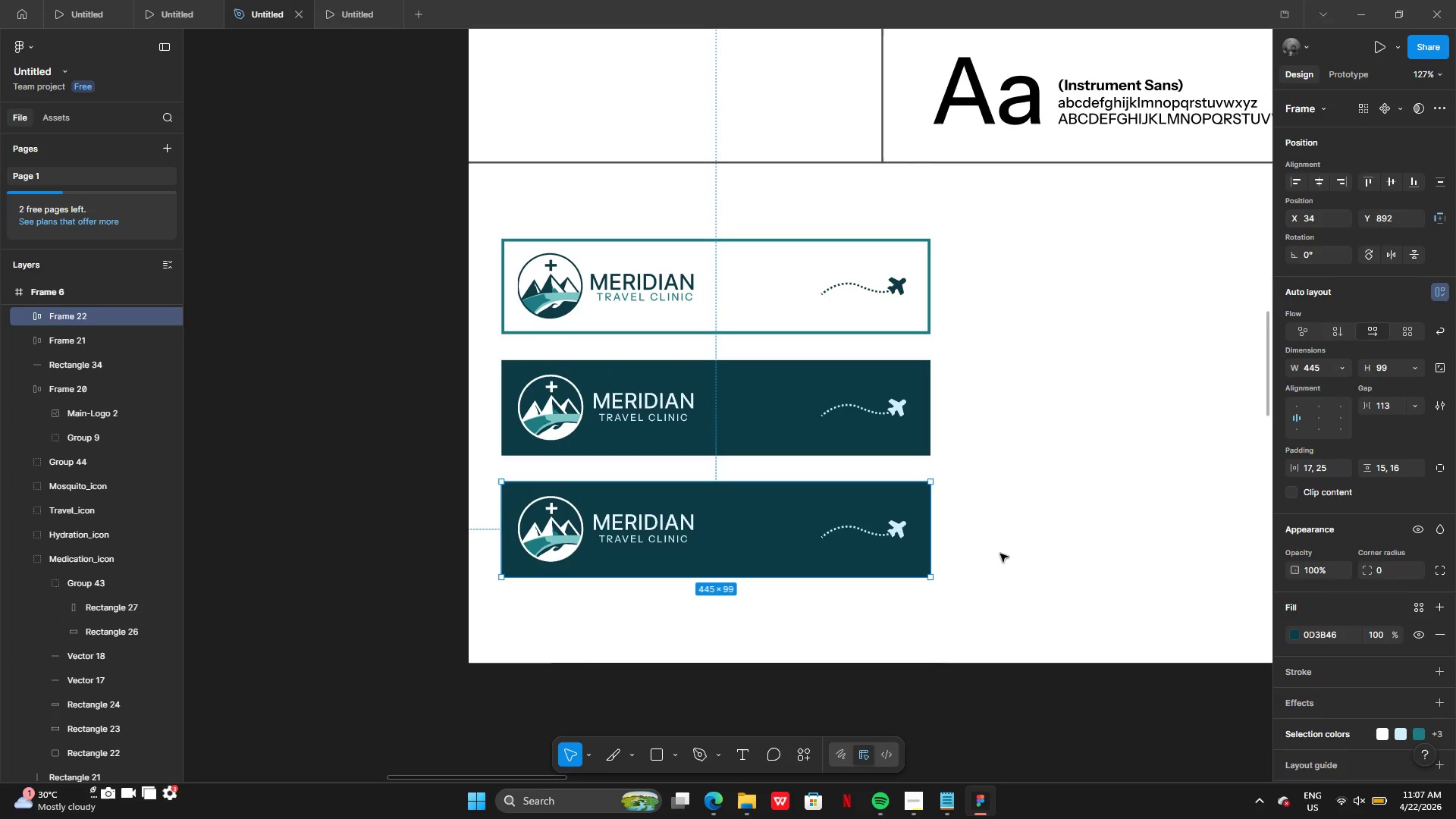 
left_click([1000, 554])
 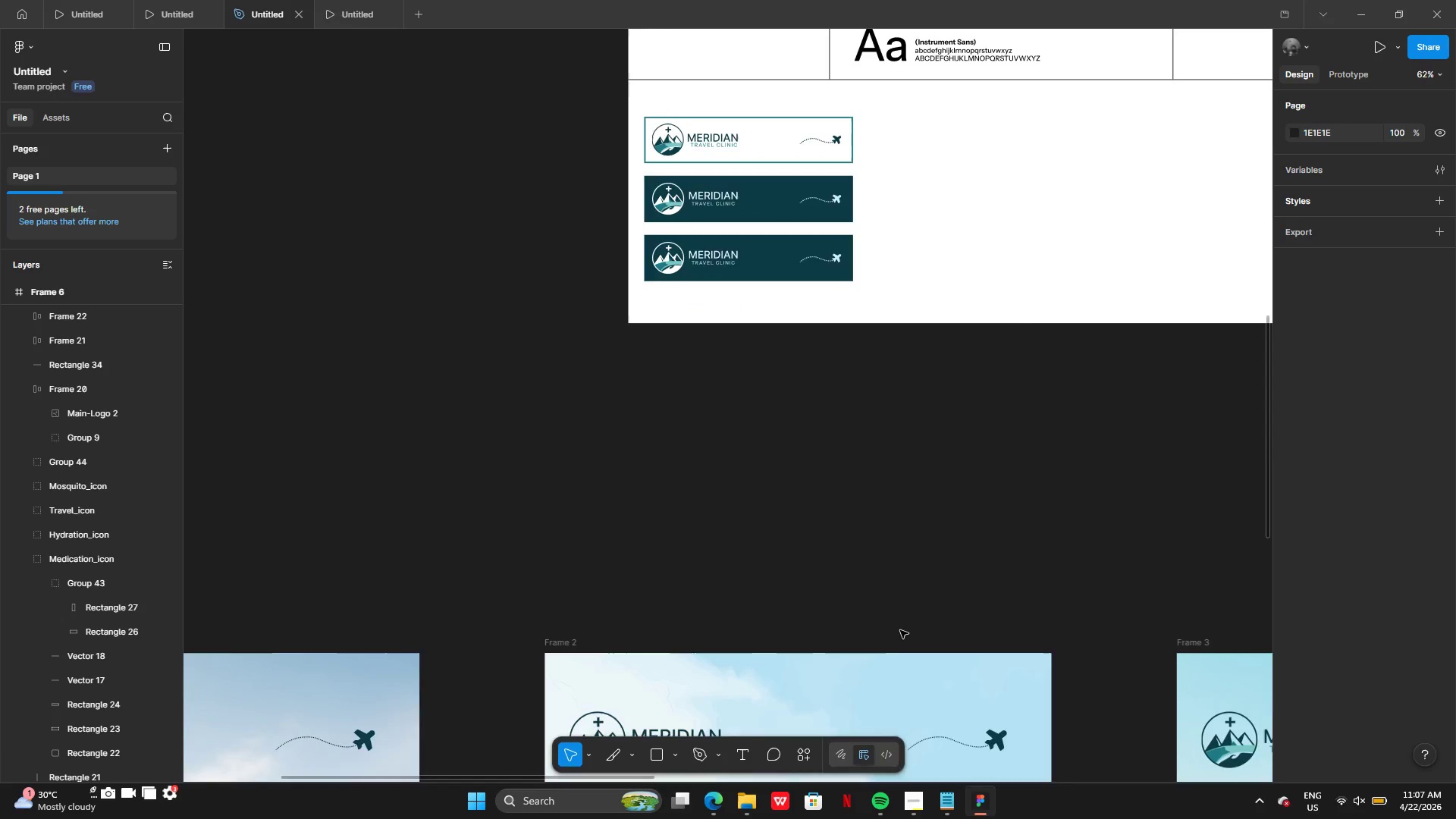 
left_click([813, 754])
 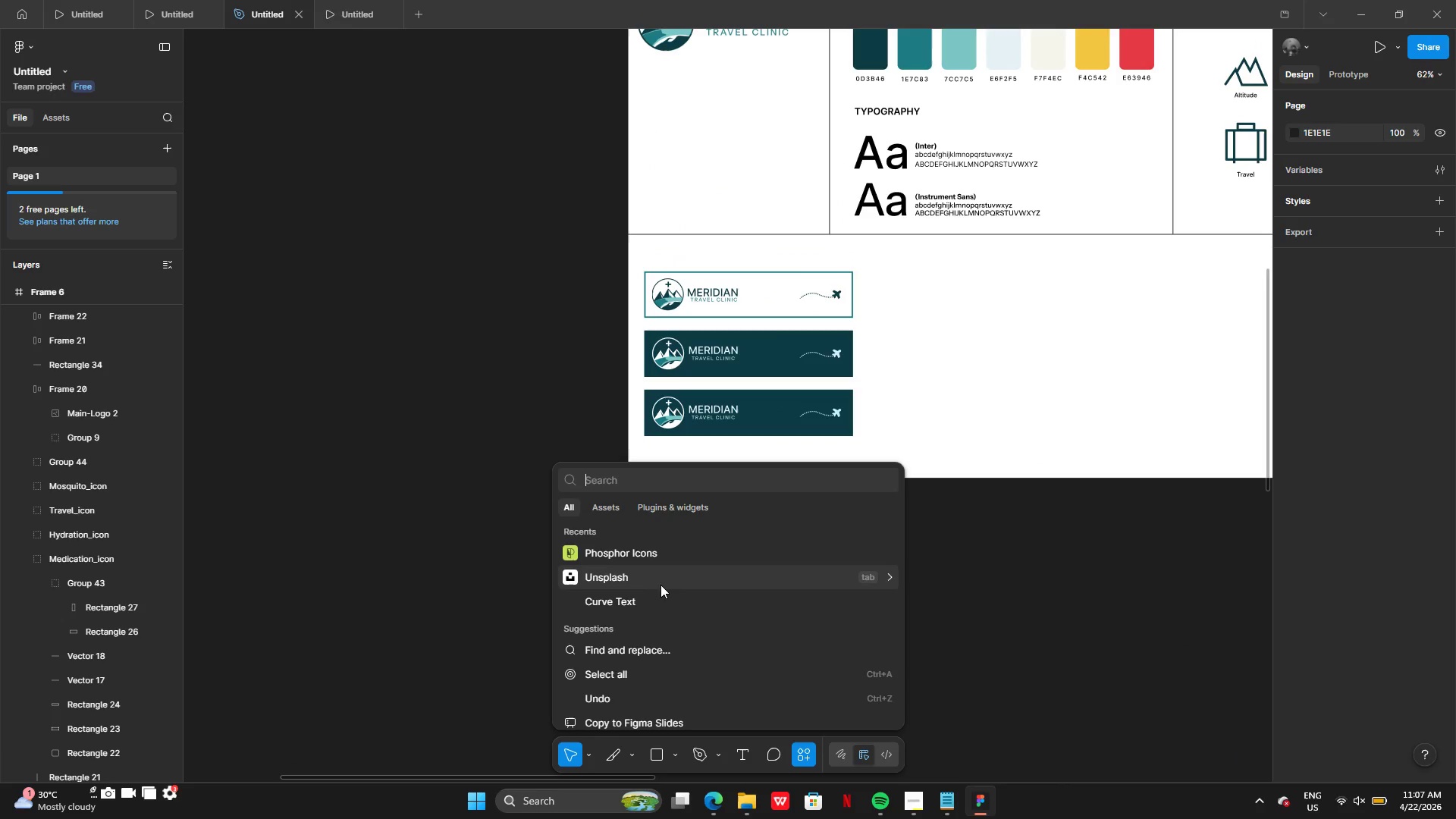 
left_click([654, 582])
 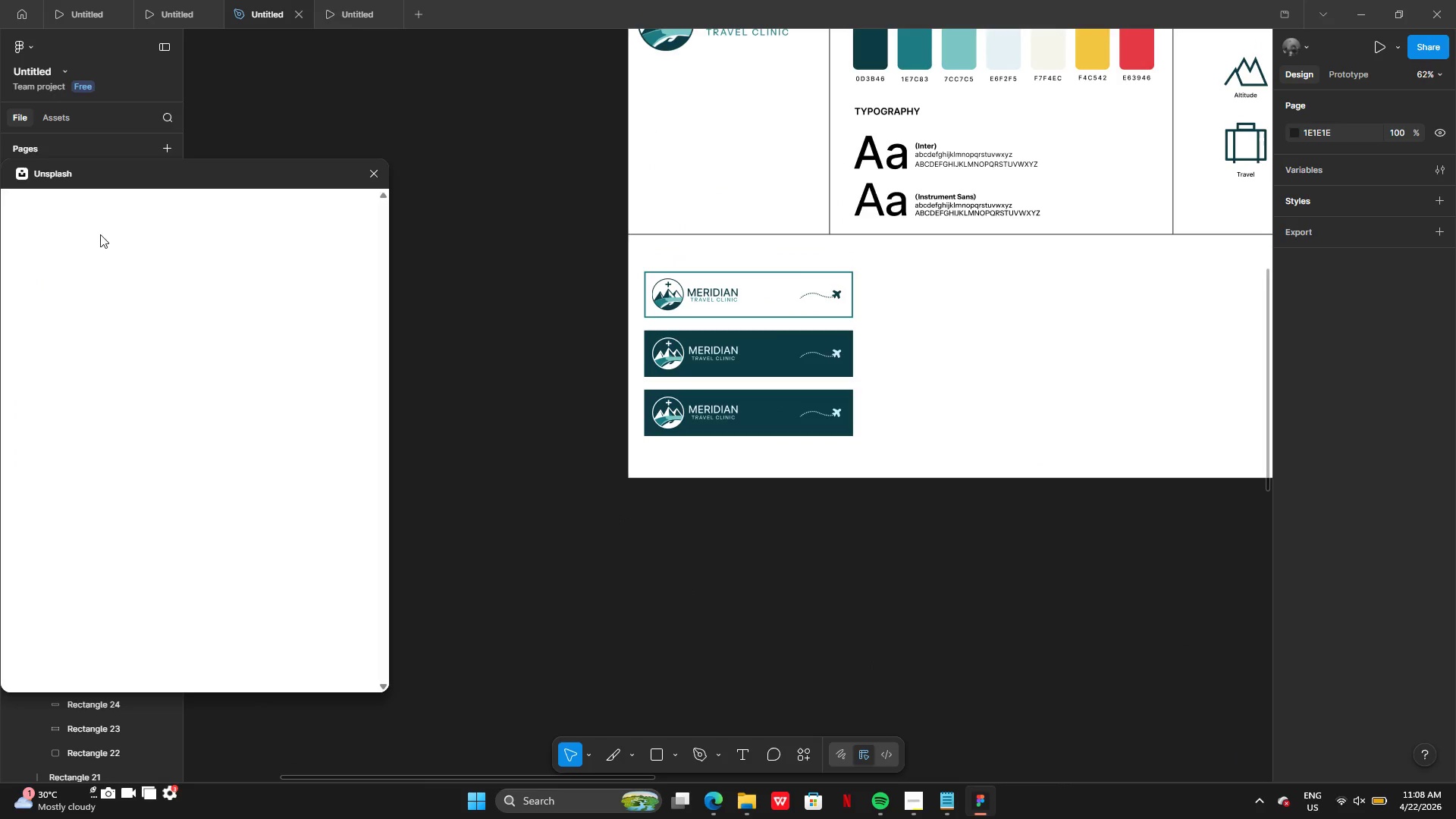 
left_click([88, 241])
 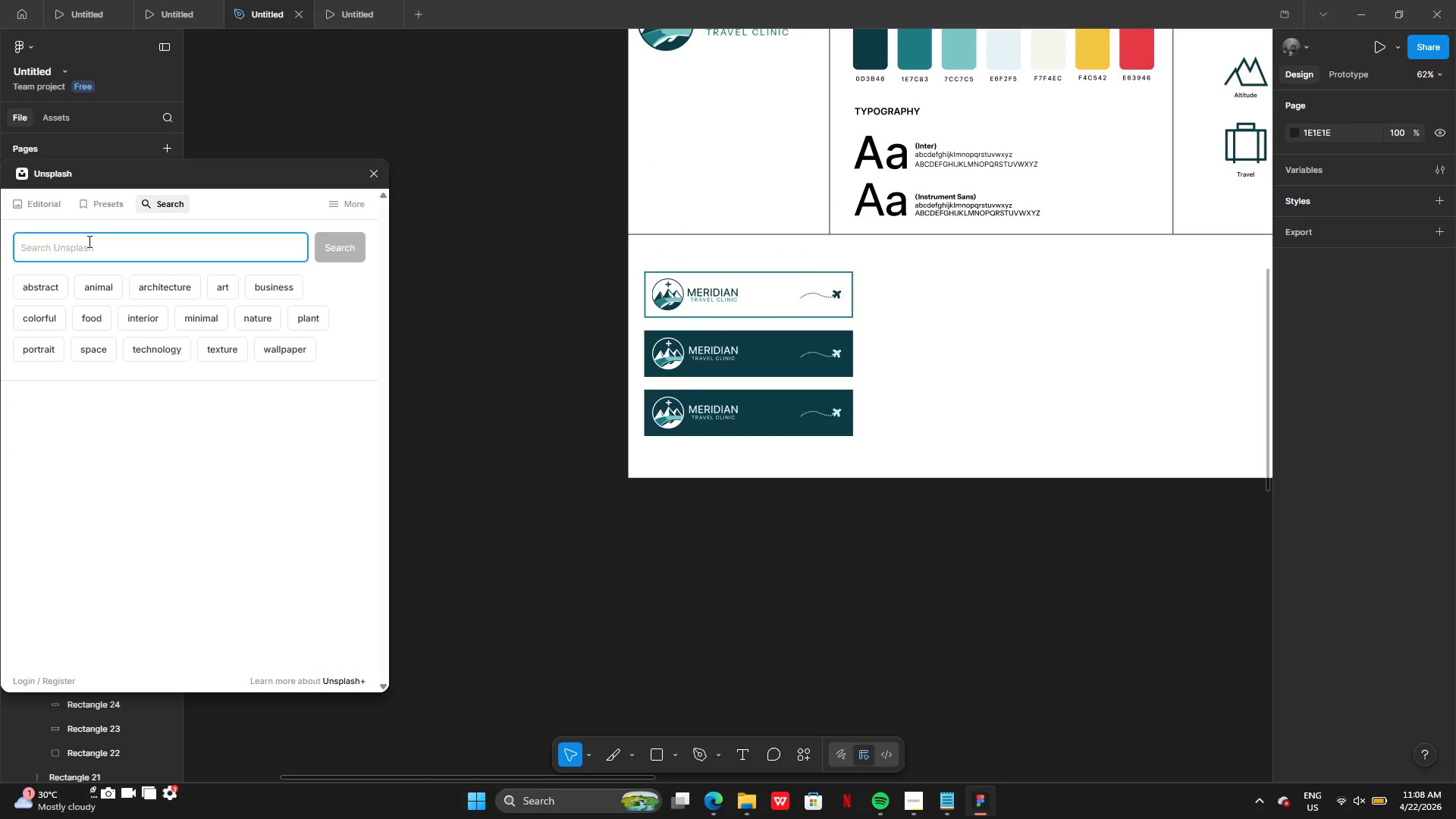 
type(mountain)
 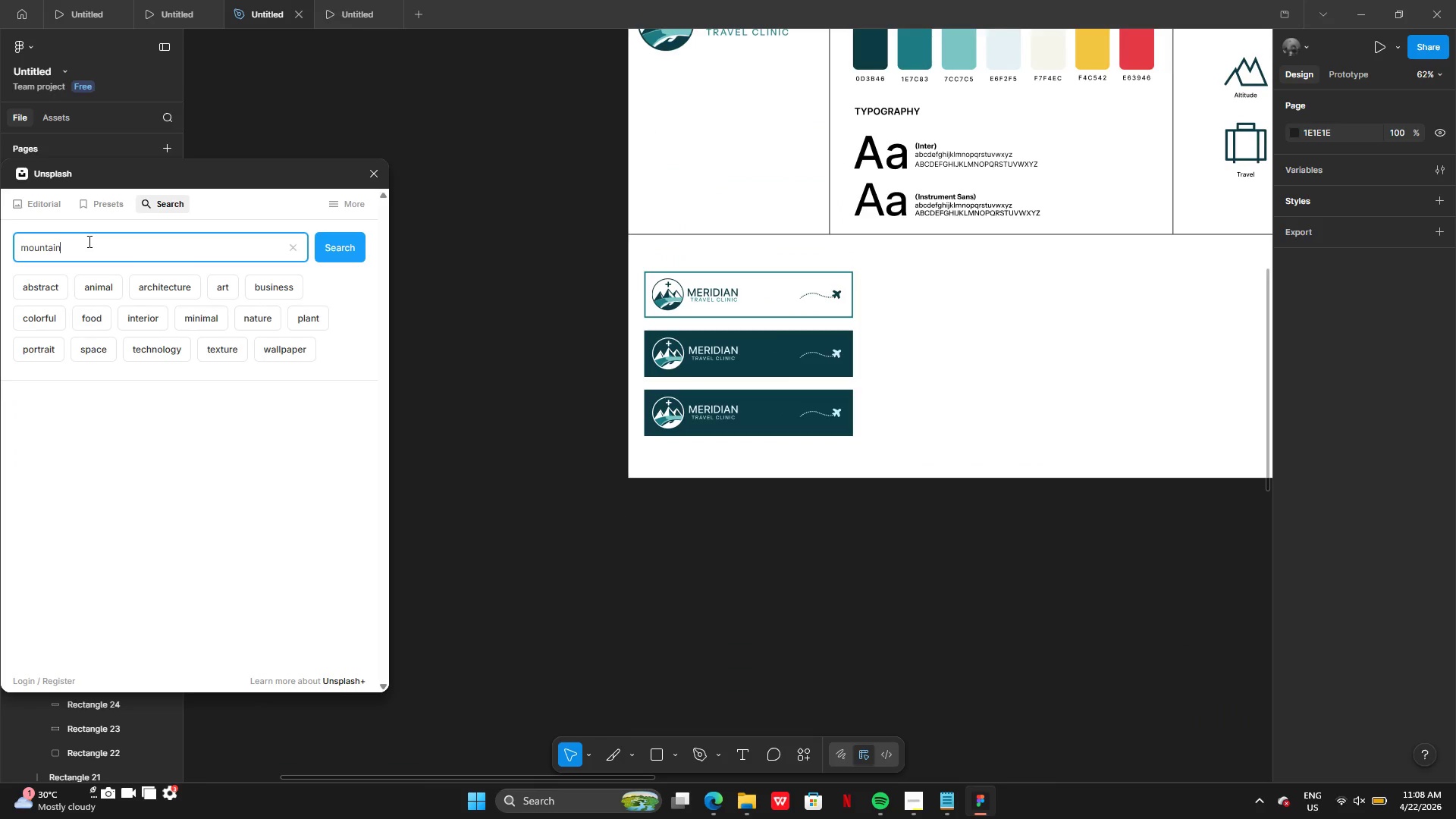 
key(Enter)
 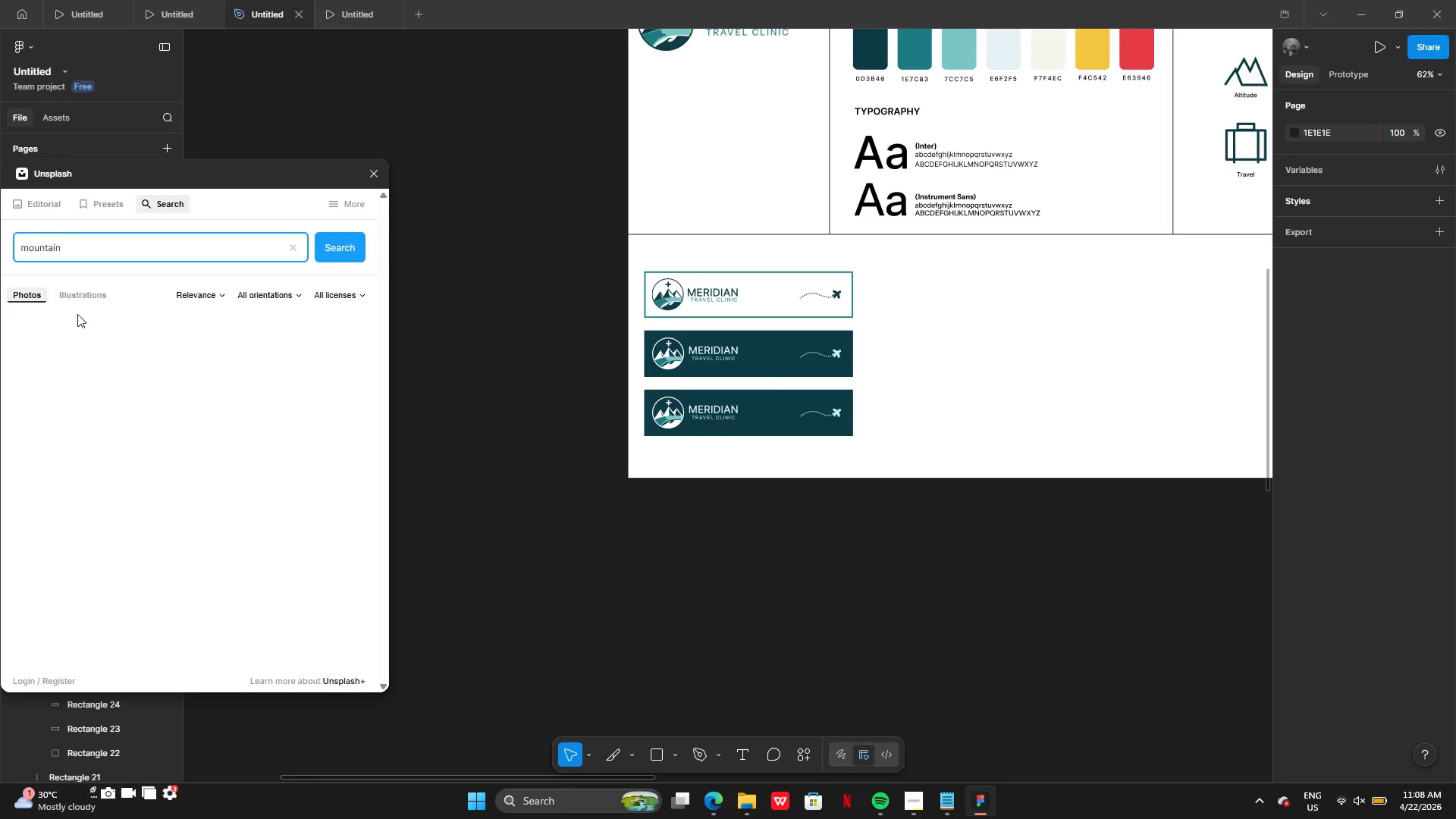 
left_click([80, 300])
 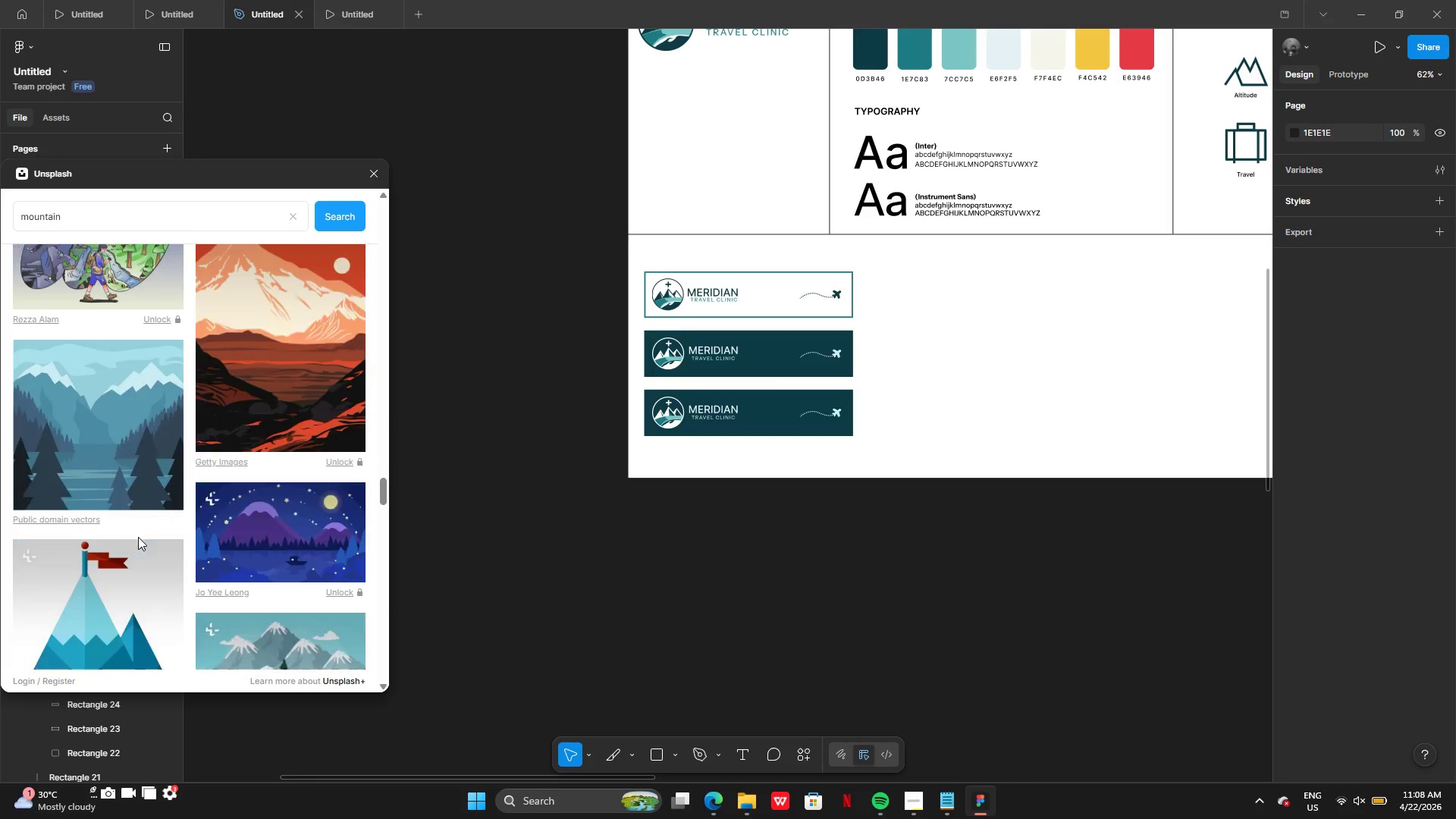 
wait(23.92)
 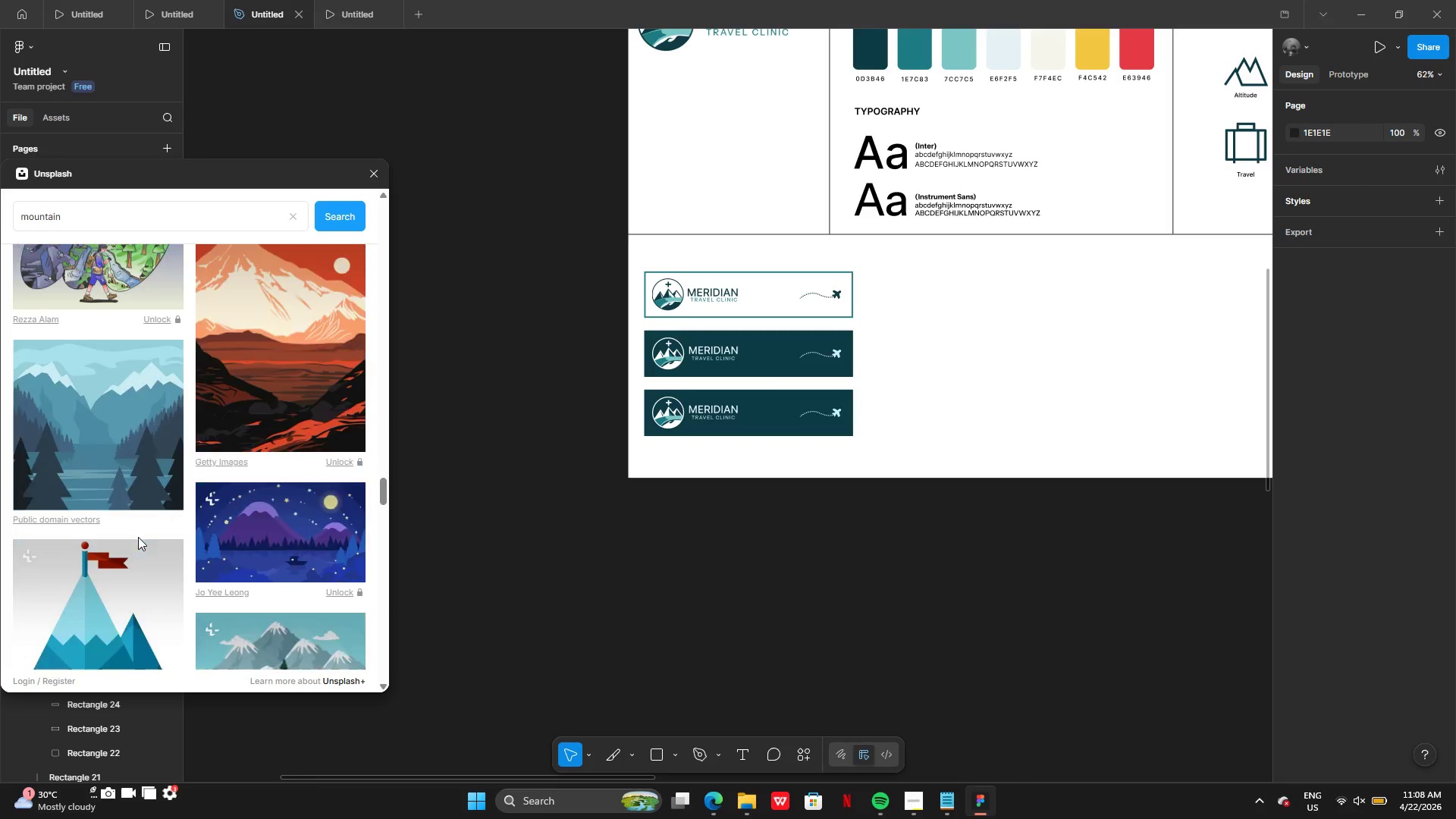 
left_click([780, 429])
 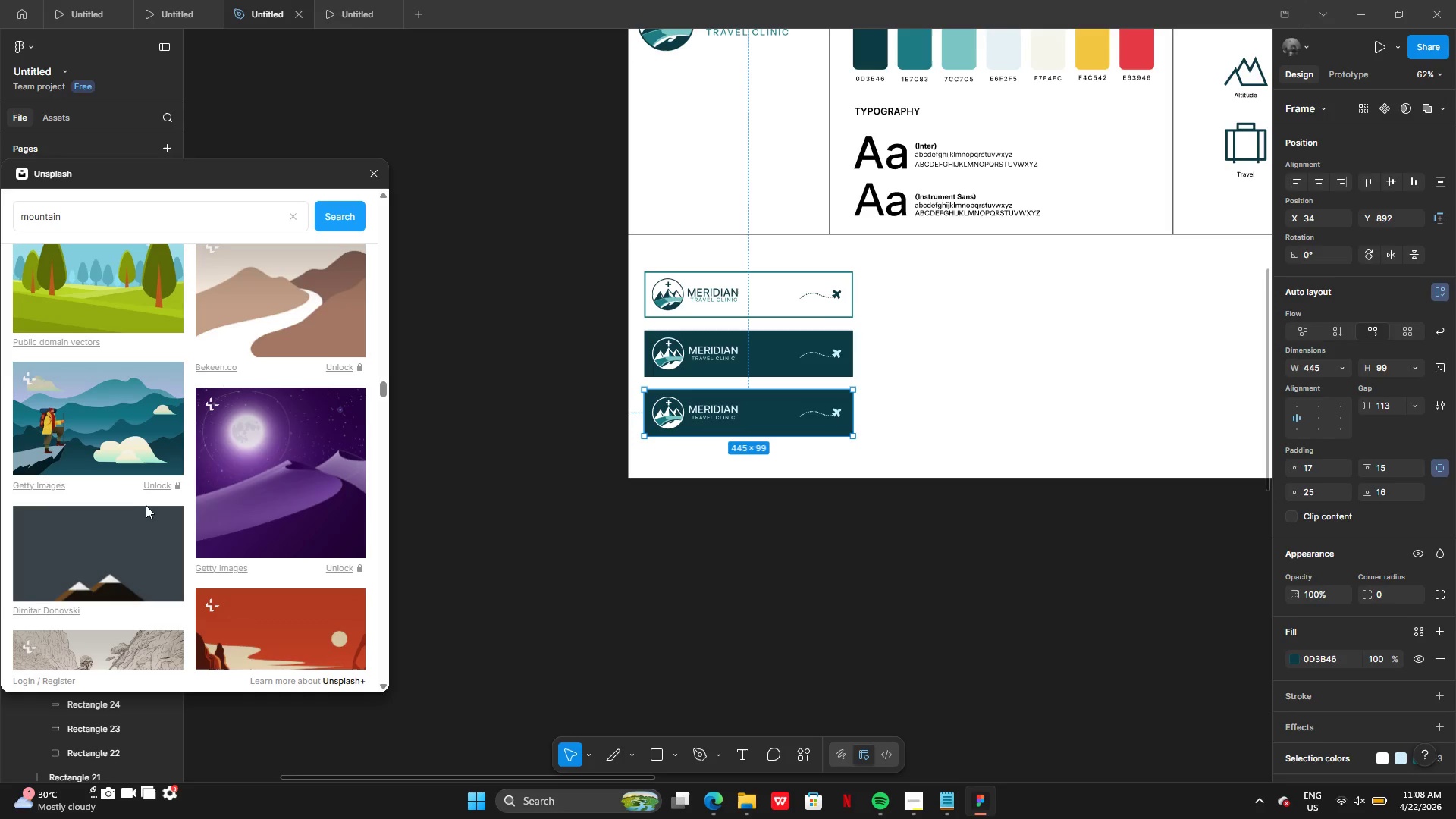 
mouse_move([137, 433])
 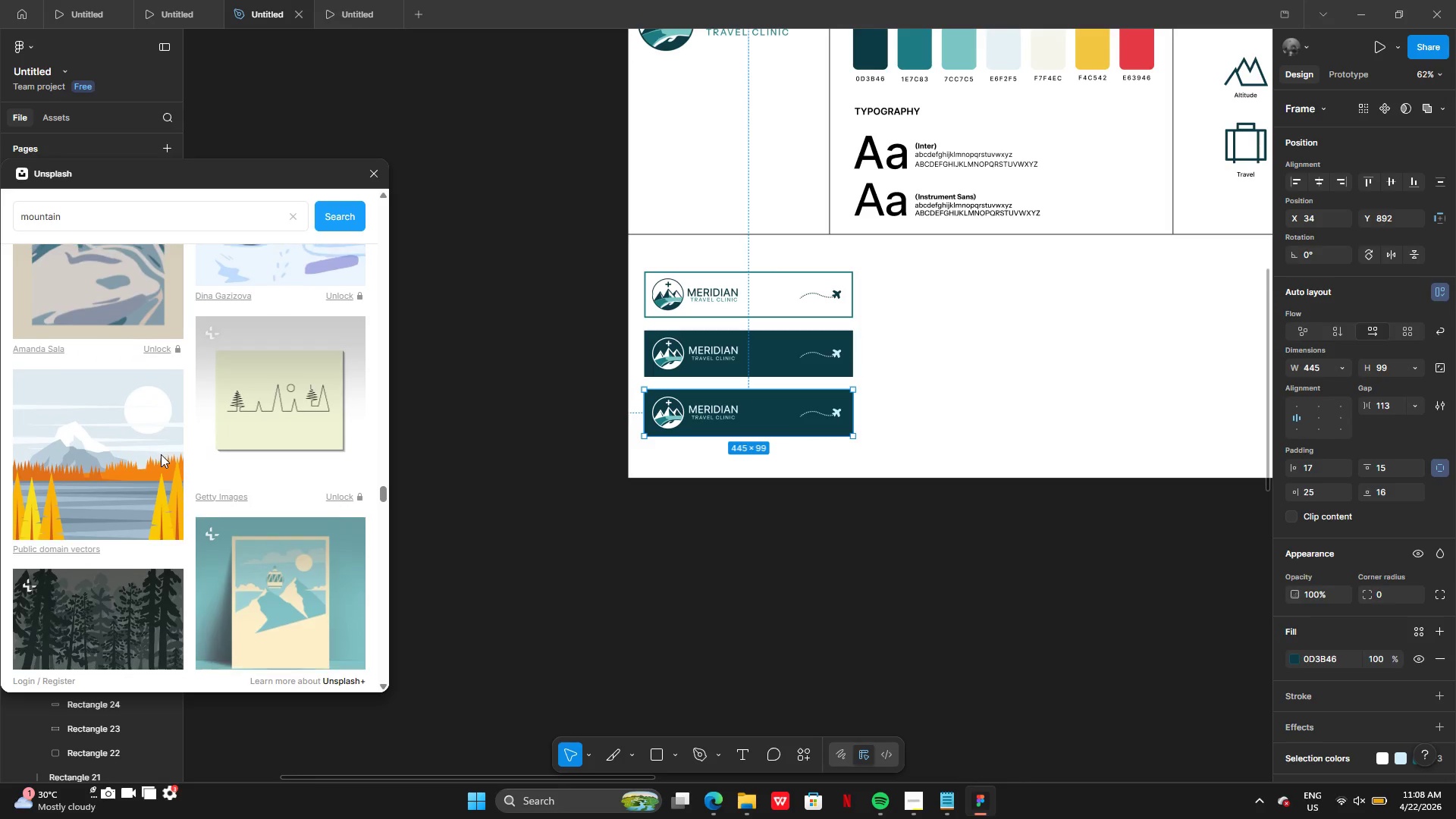 
wait(12.7)
 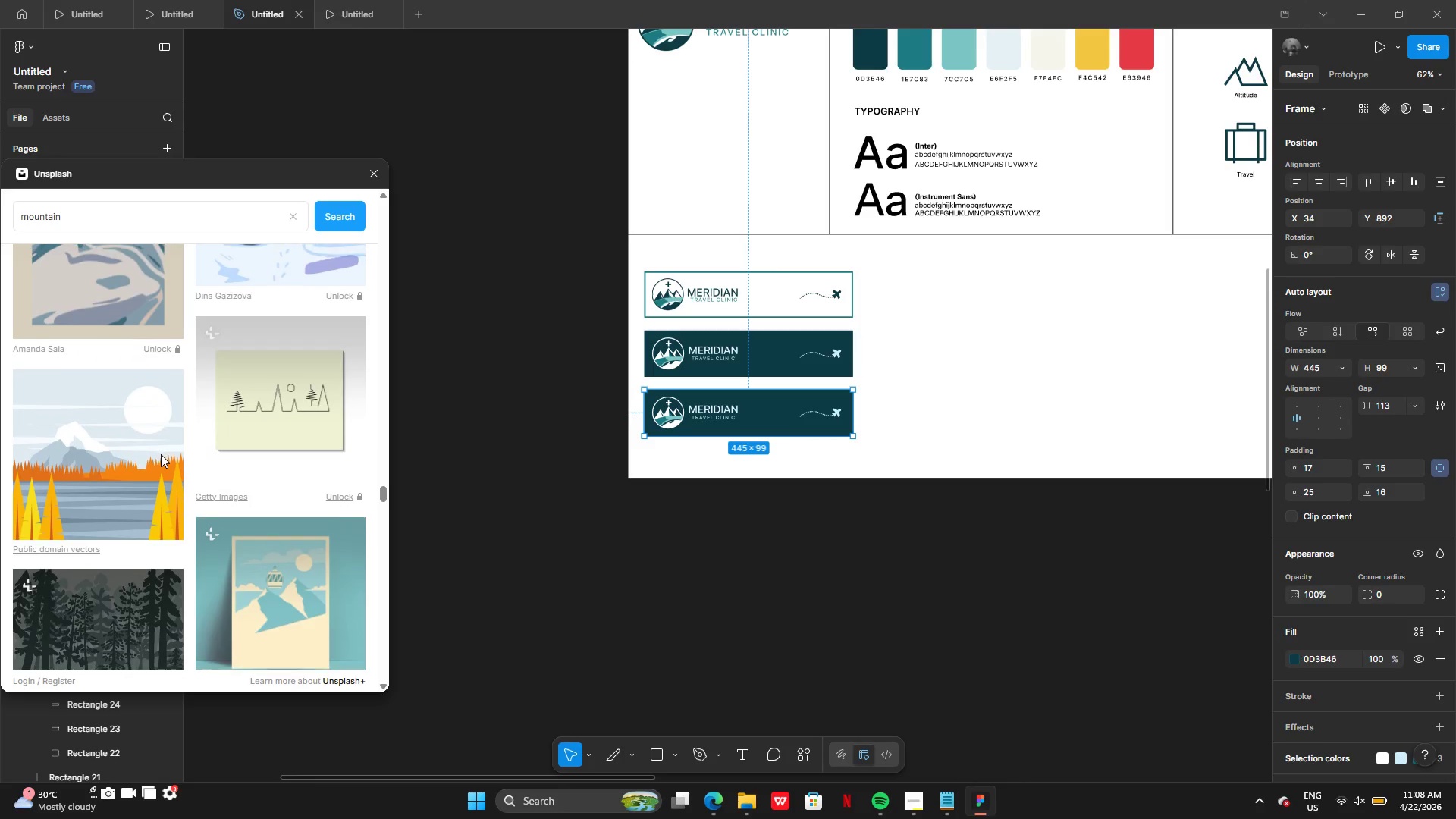 
left_click([136, 403])
 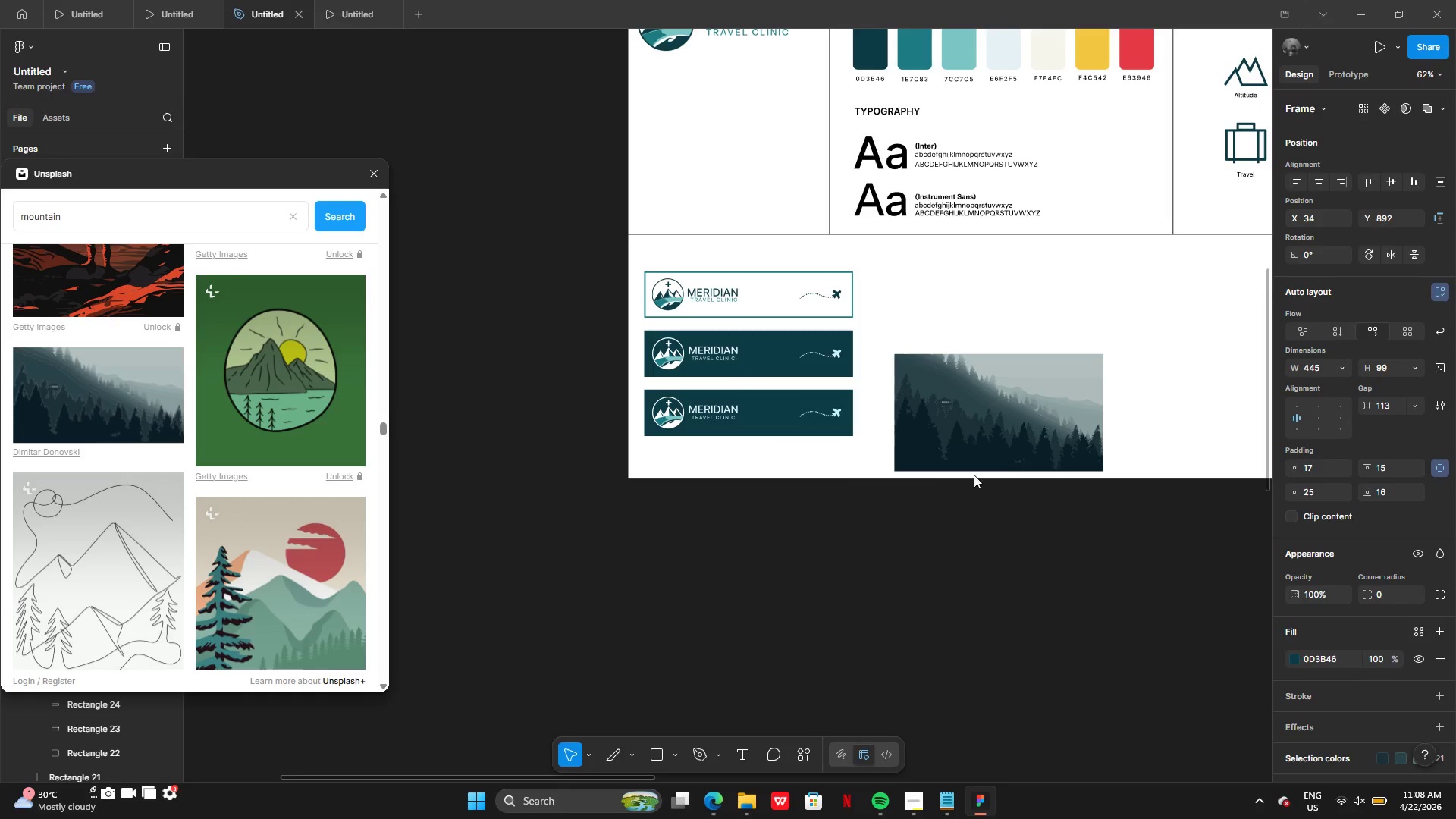 
wait(7.56)
 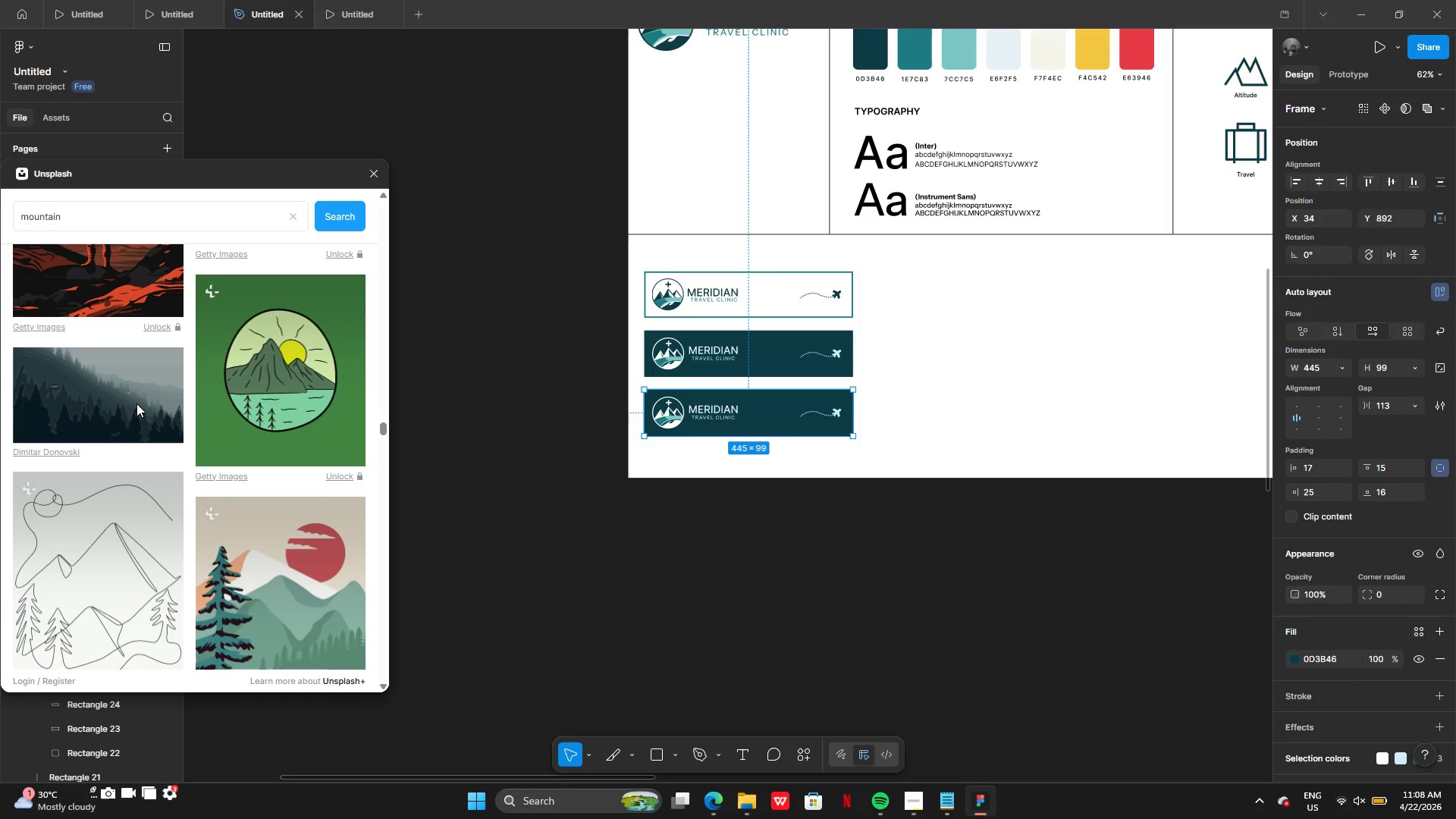 
key(Backspace)
 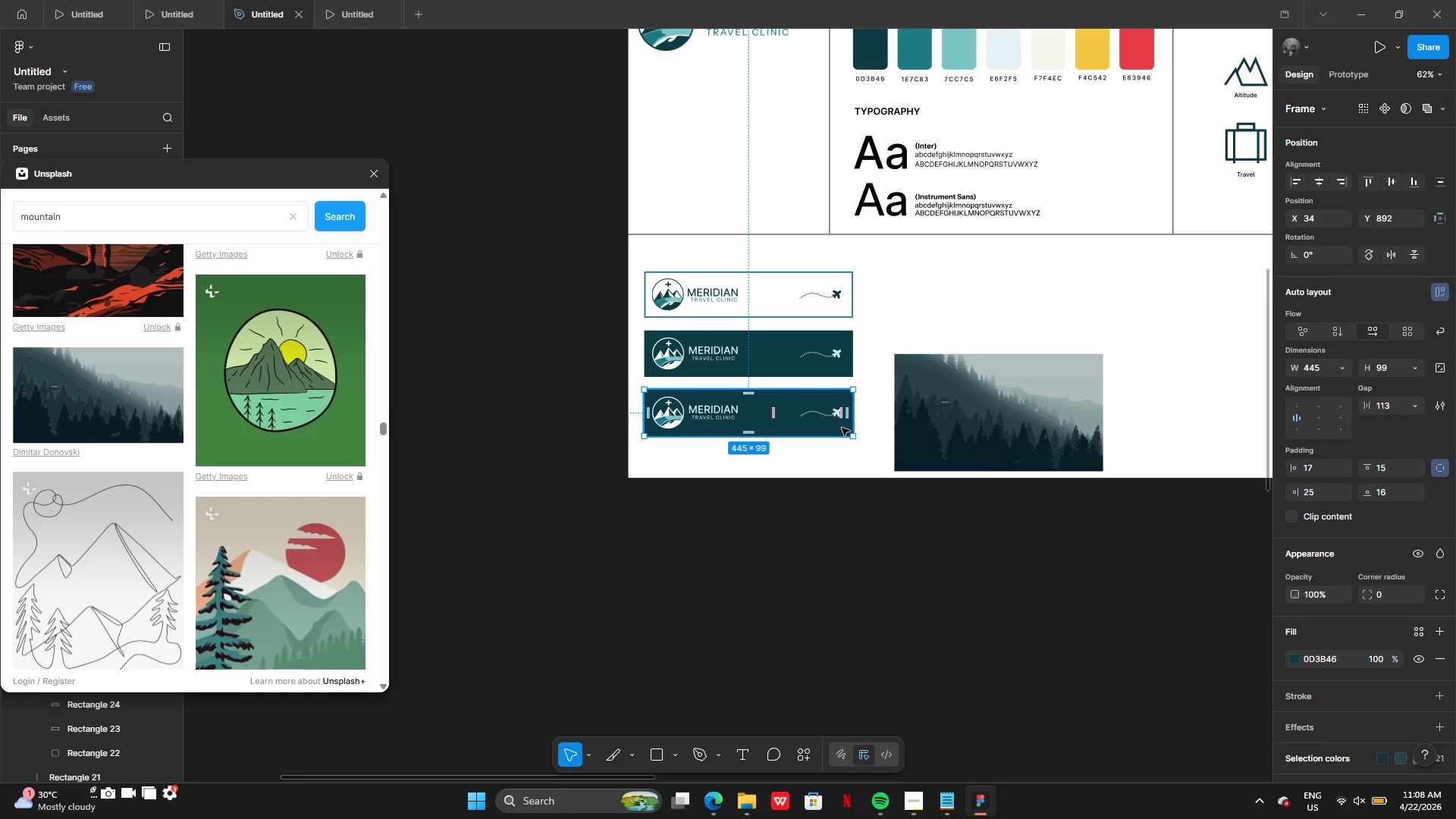 
left_click([991, 432])
 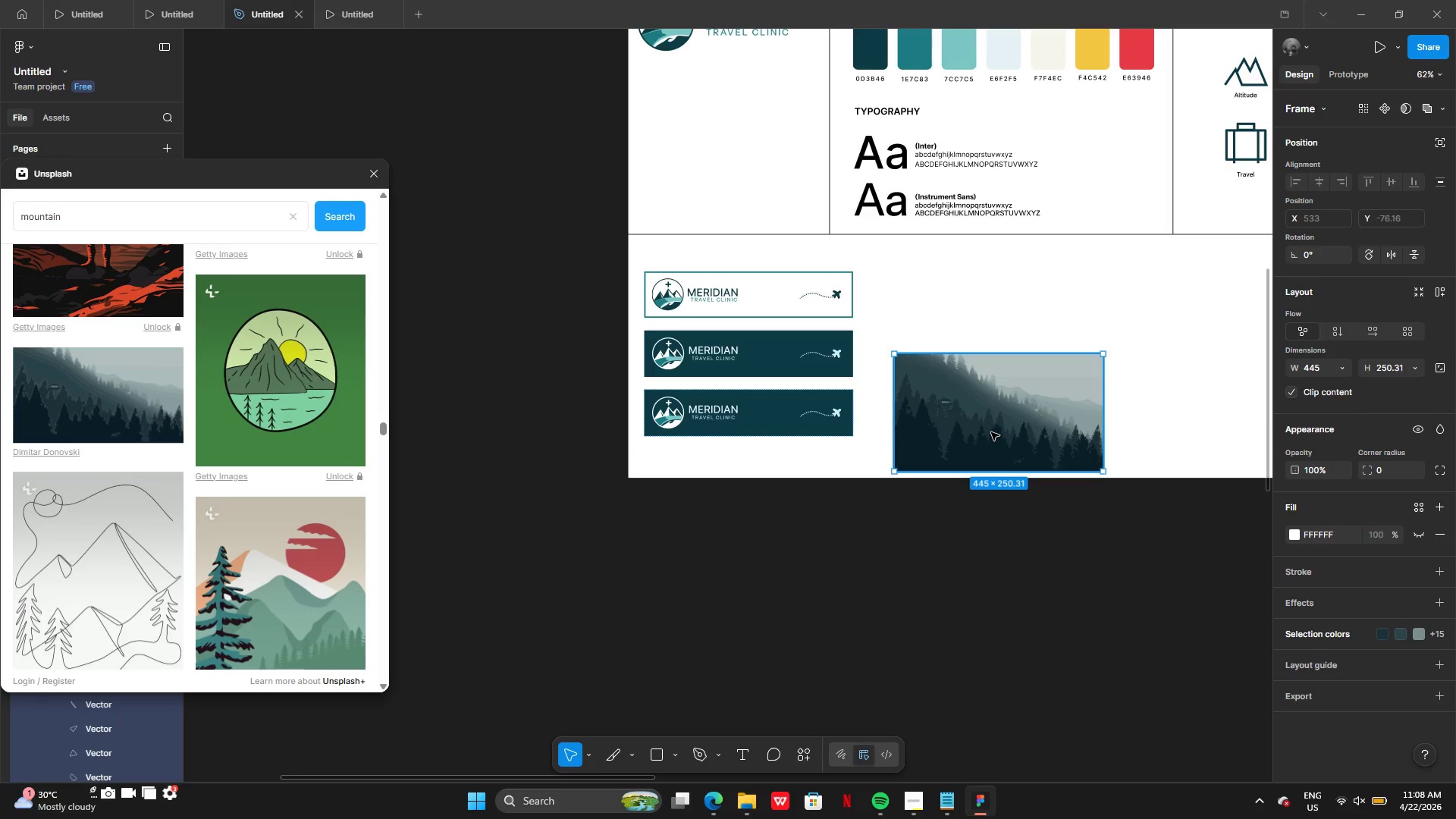 
key(Backspace)
 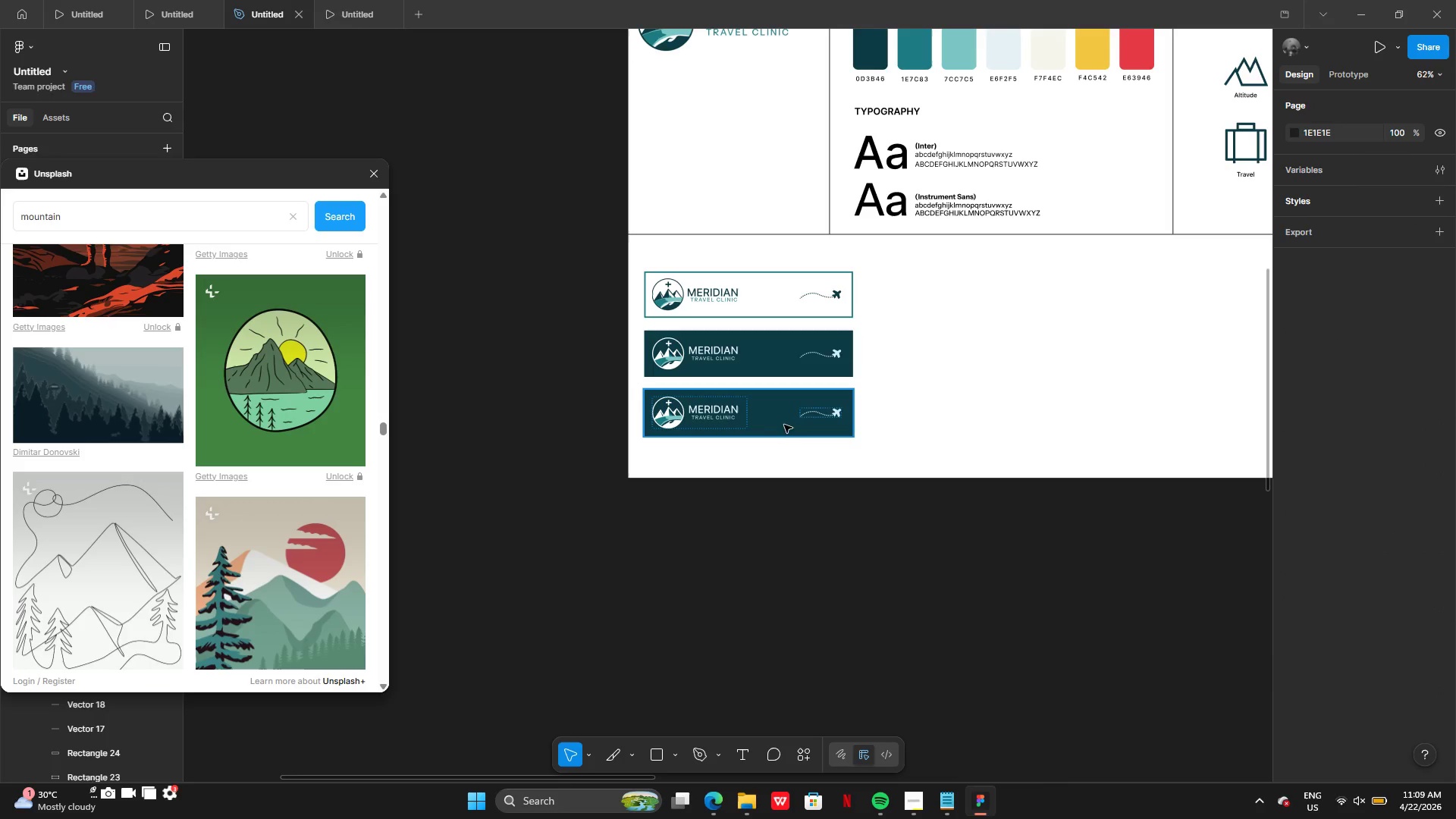 
double_click([780, 422])
 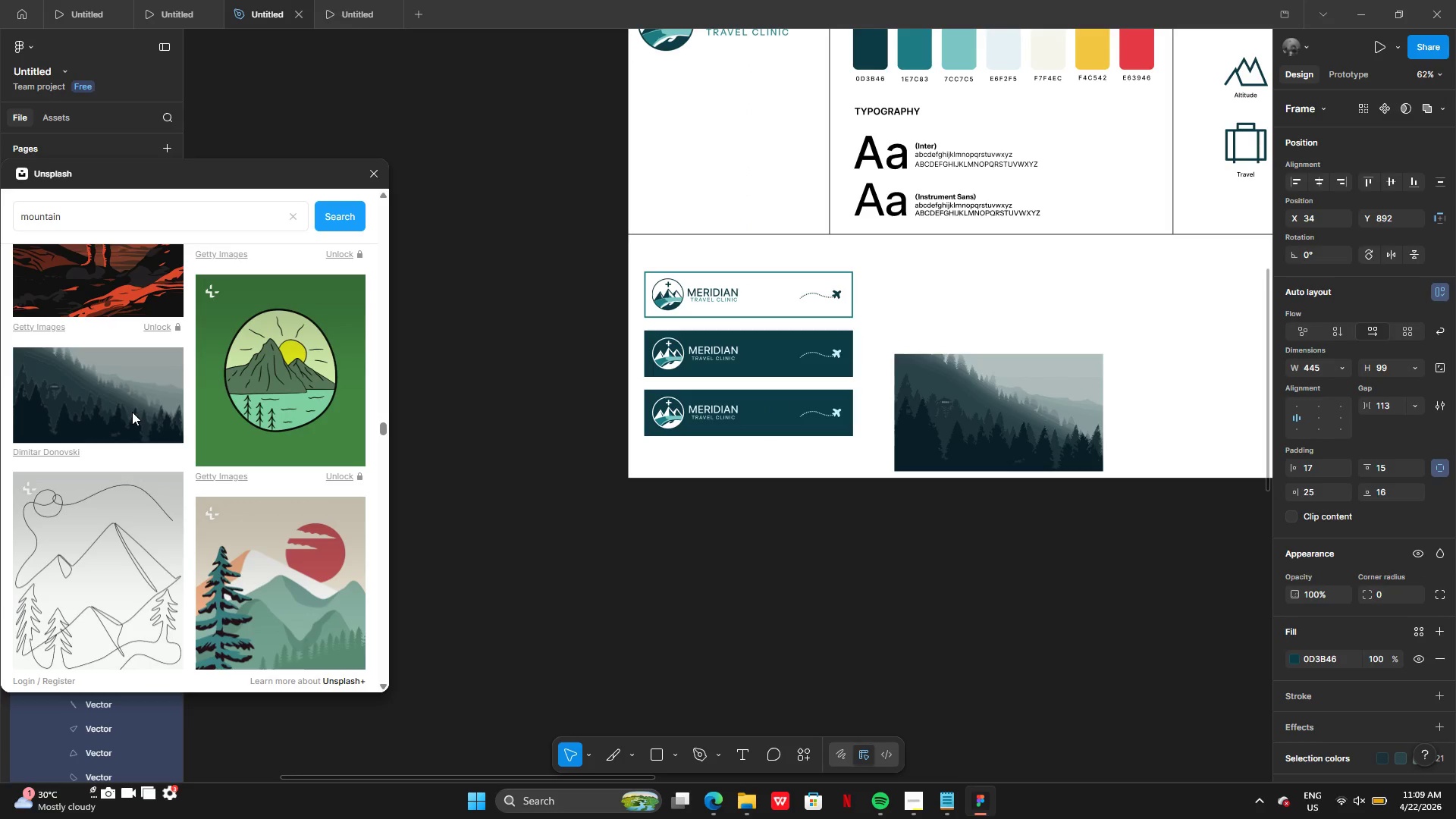 
wait(11.66)
 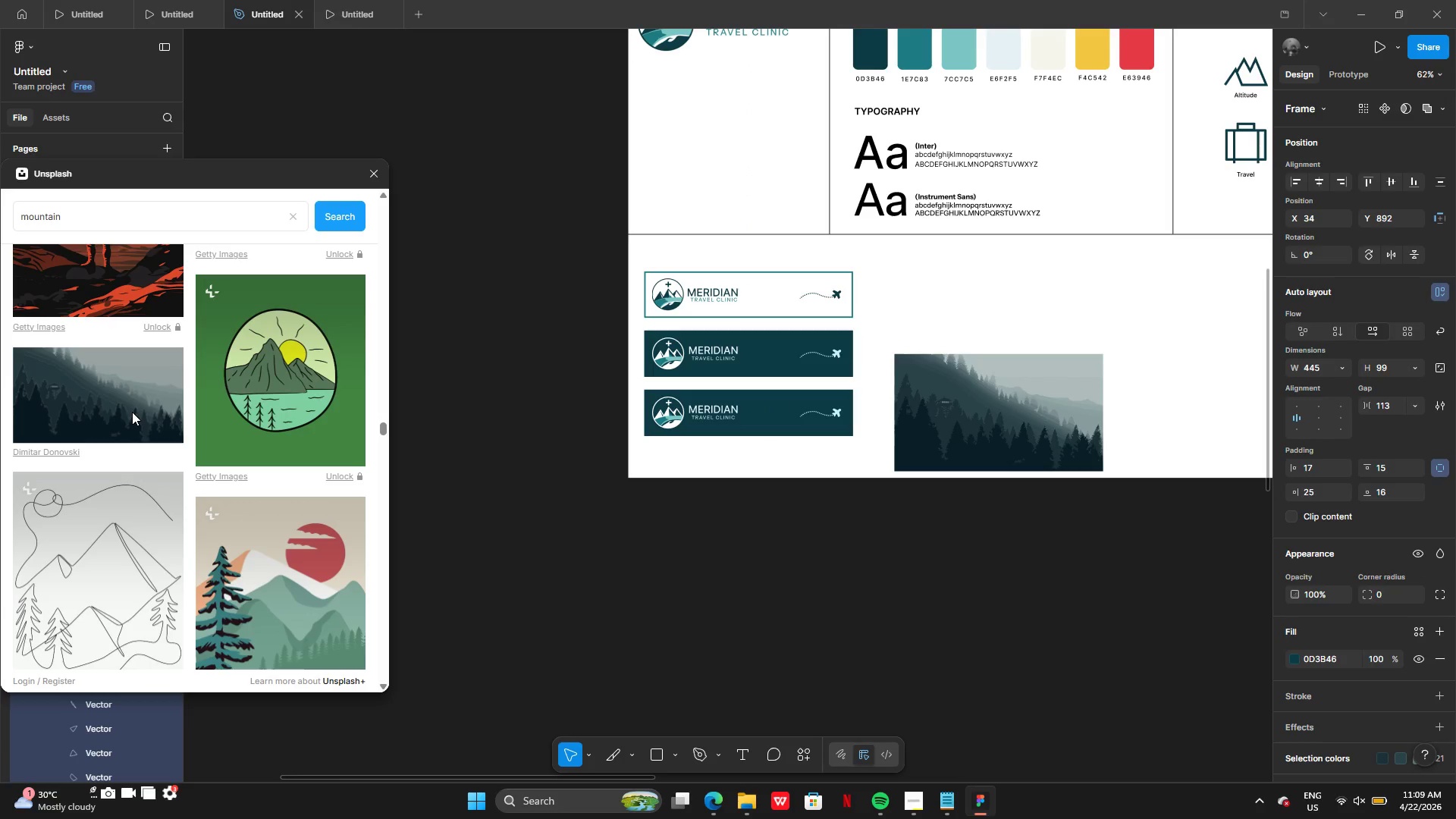 
left_click_drag(start_coordinate=[1014, 436], to_coordinate=[763, 431])
 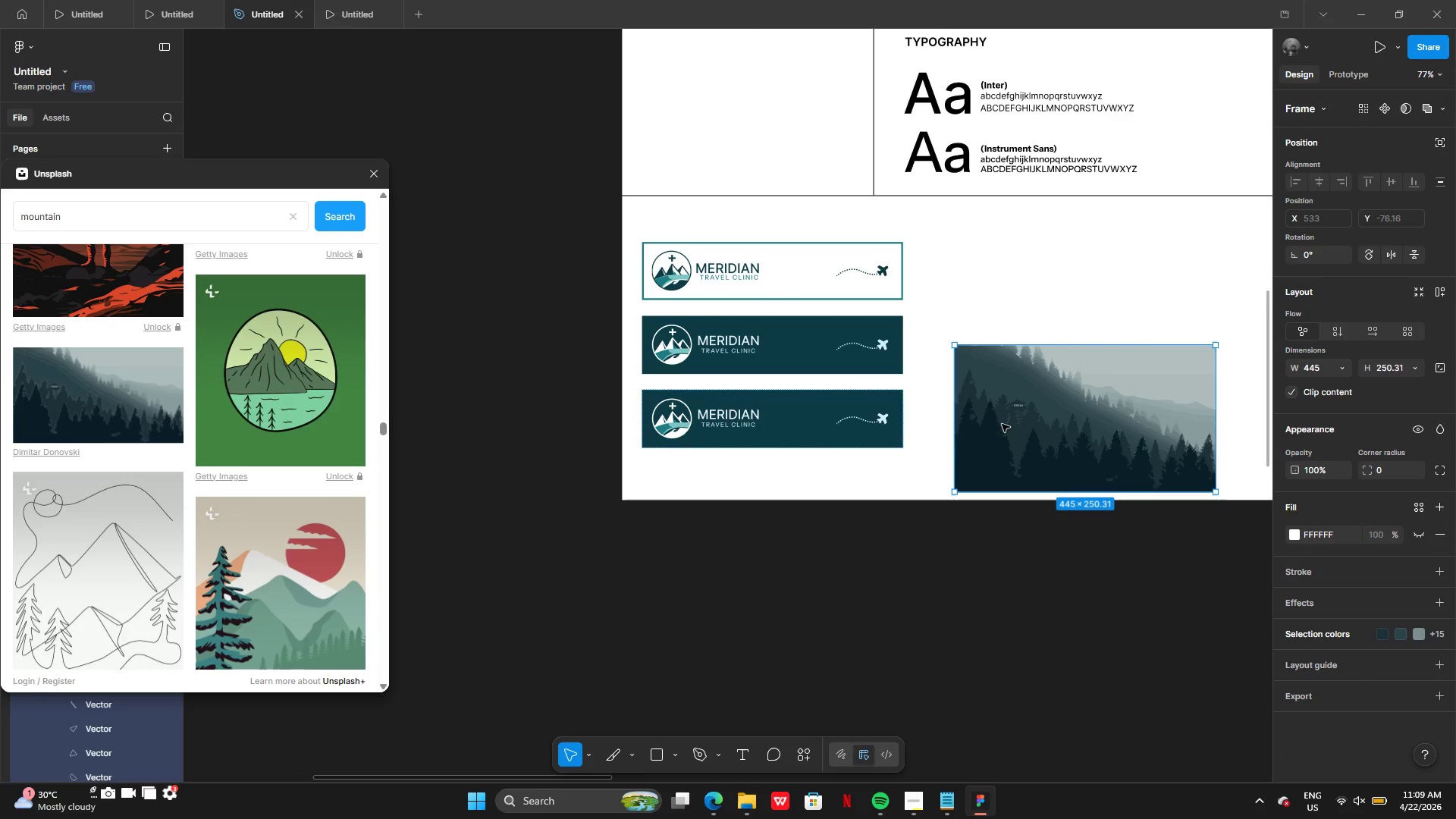 
left_click_drag(start_coordinate=[1039, 424], to_coordinate=[826, 424])
 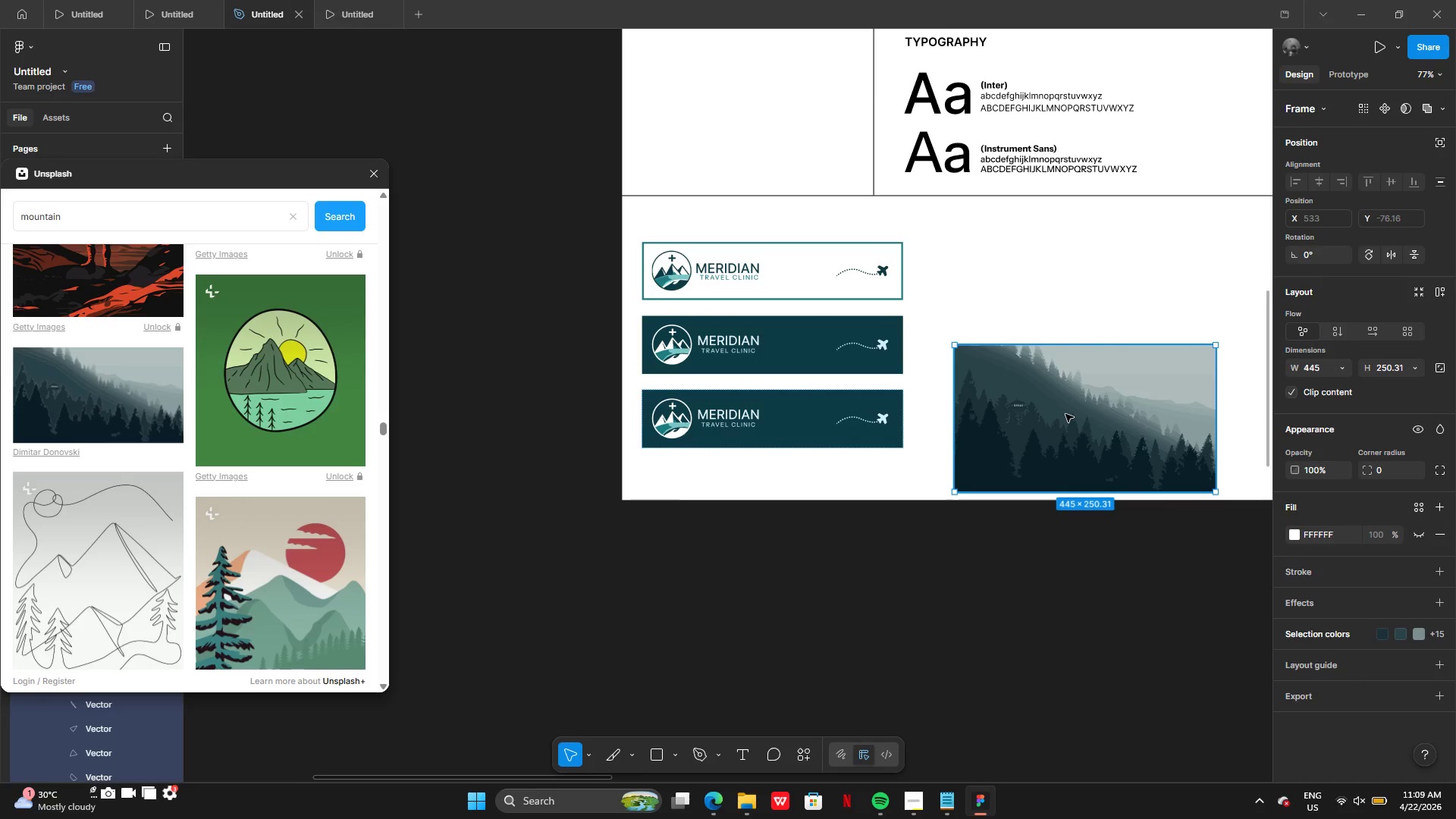 
left_click_drag(start_coordinate=[1075, 416], to_coordinate=[831, 535])
 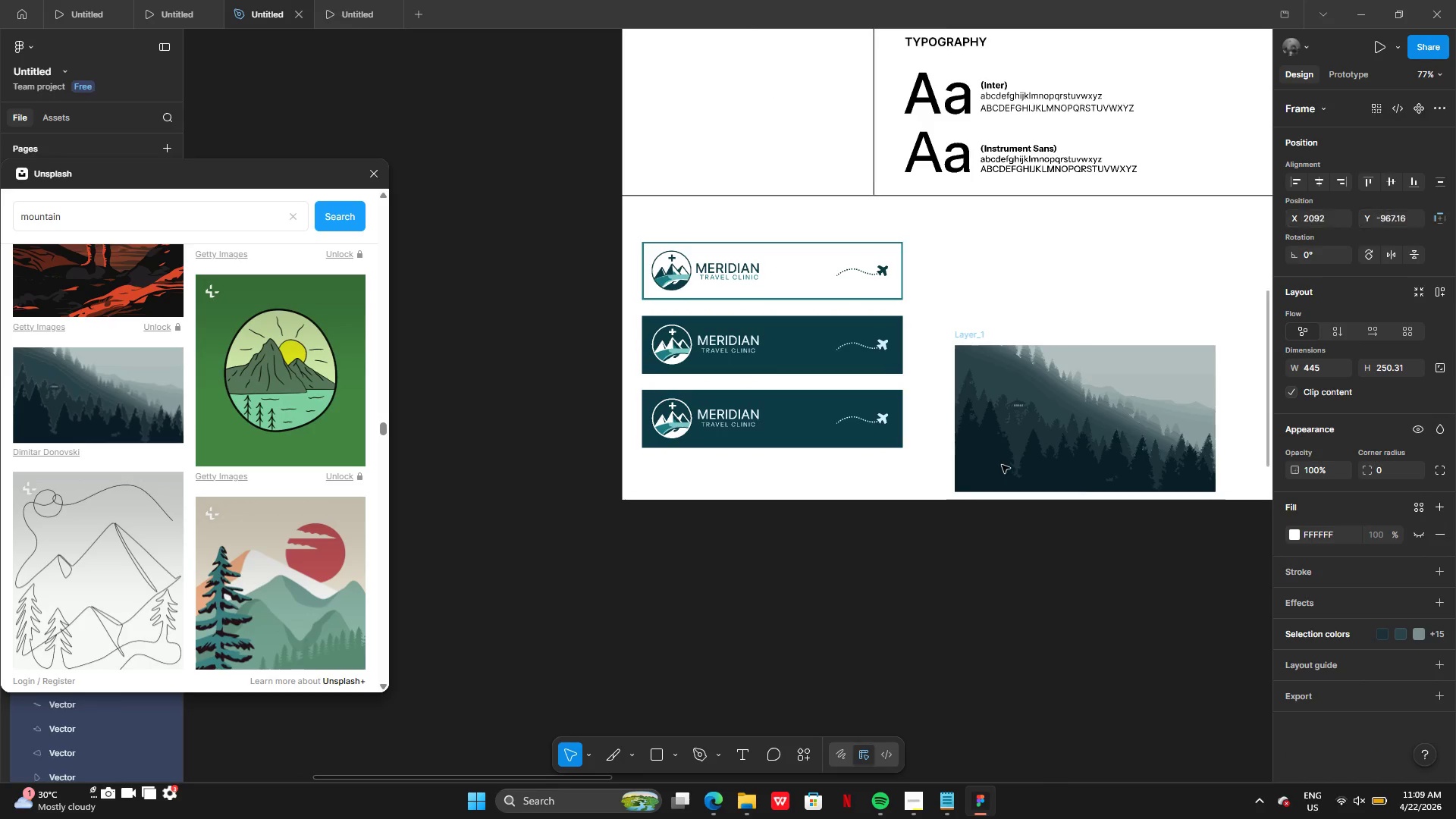 
left_click_drag(start_coordinate=[1002, 465], to_coordinate=[1006, 464])
 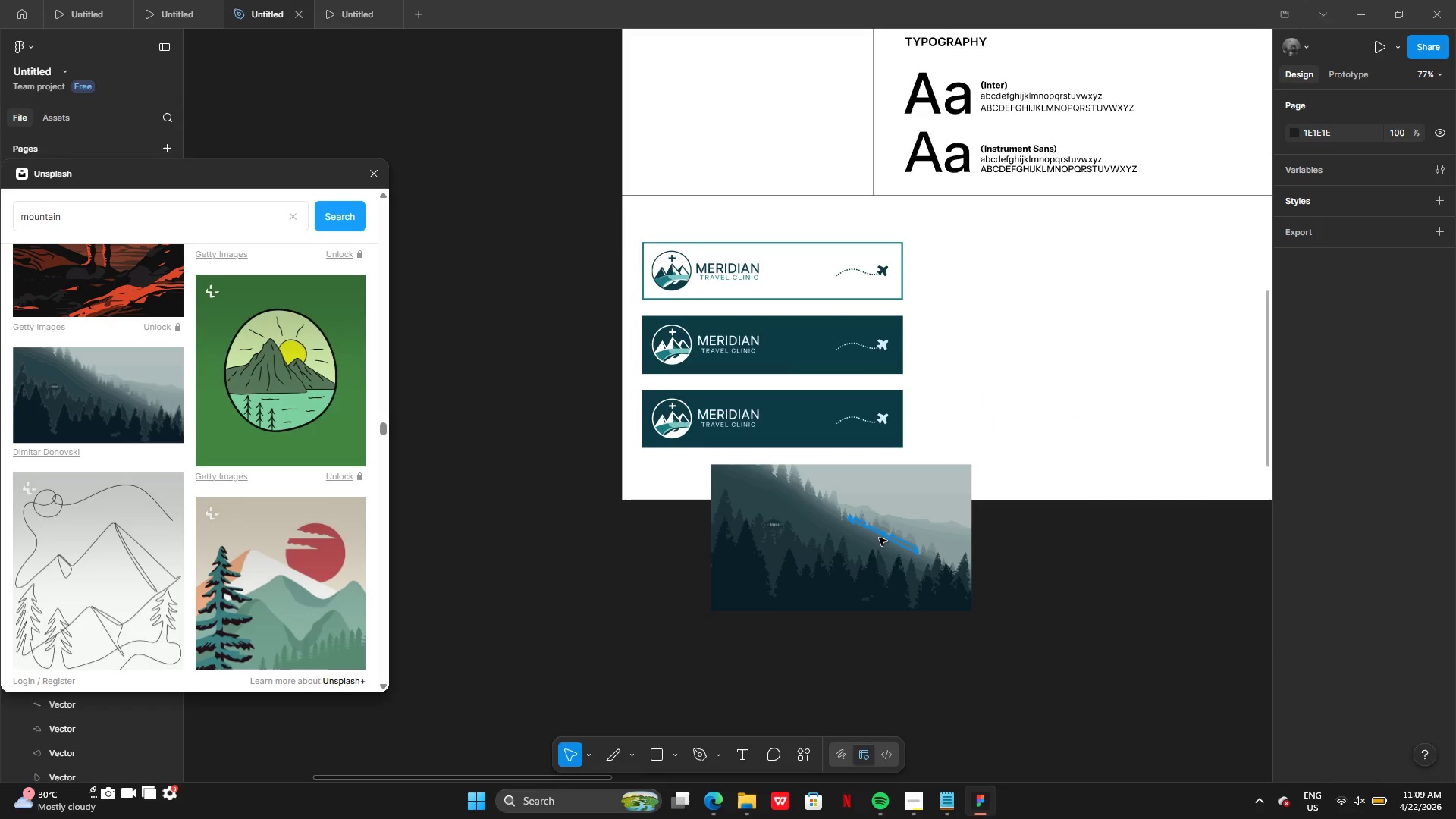 
left_click([864, 546])
 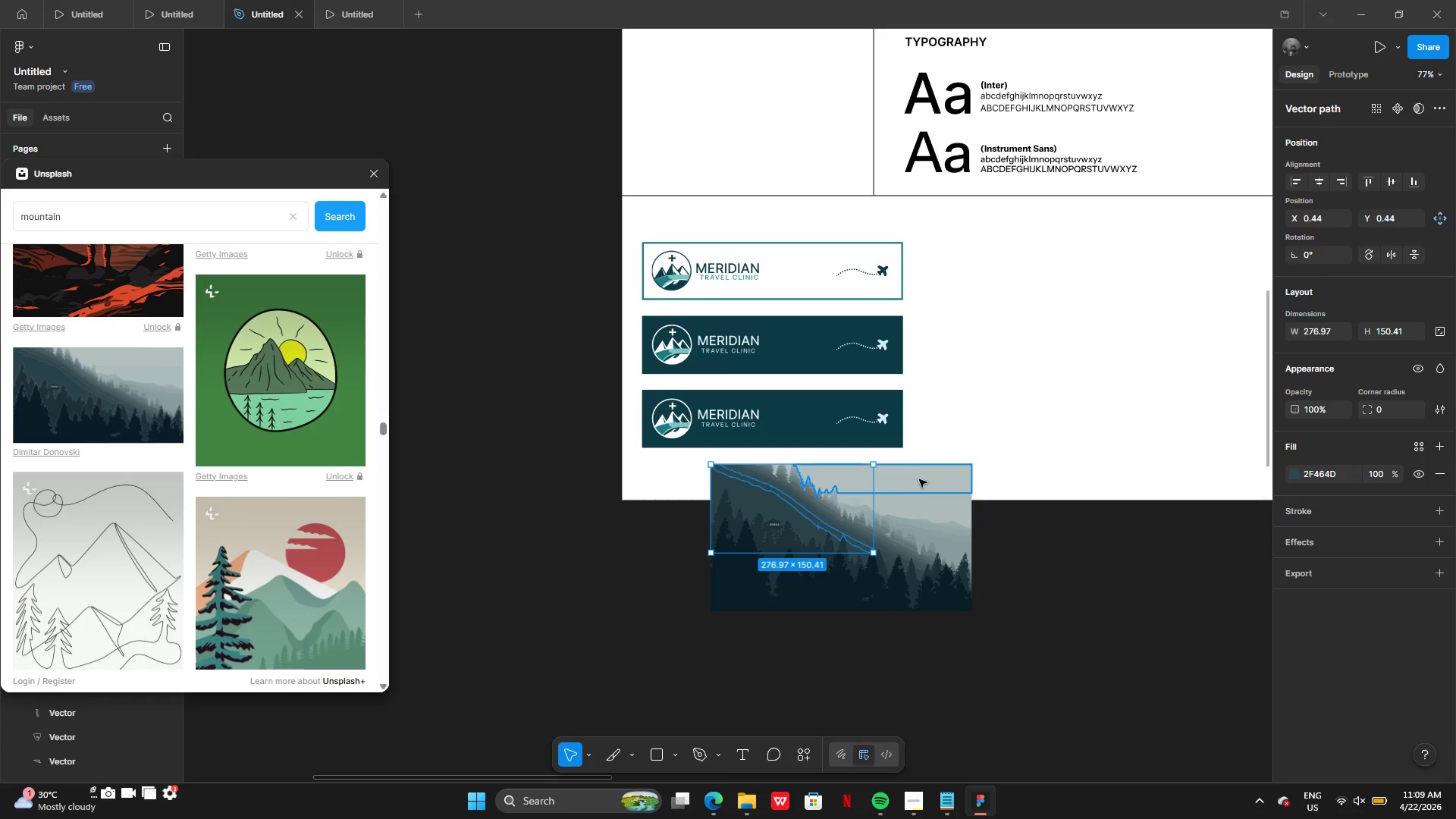 
left_click([919, 471])
 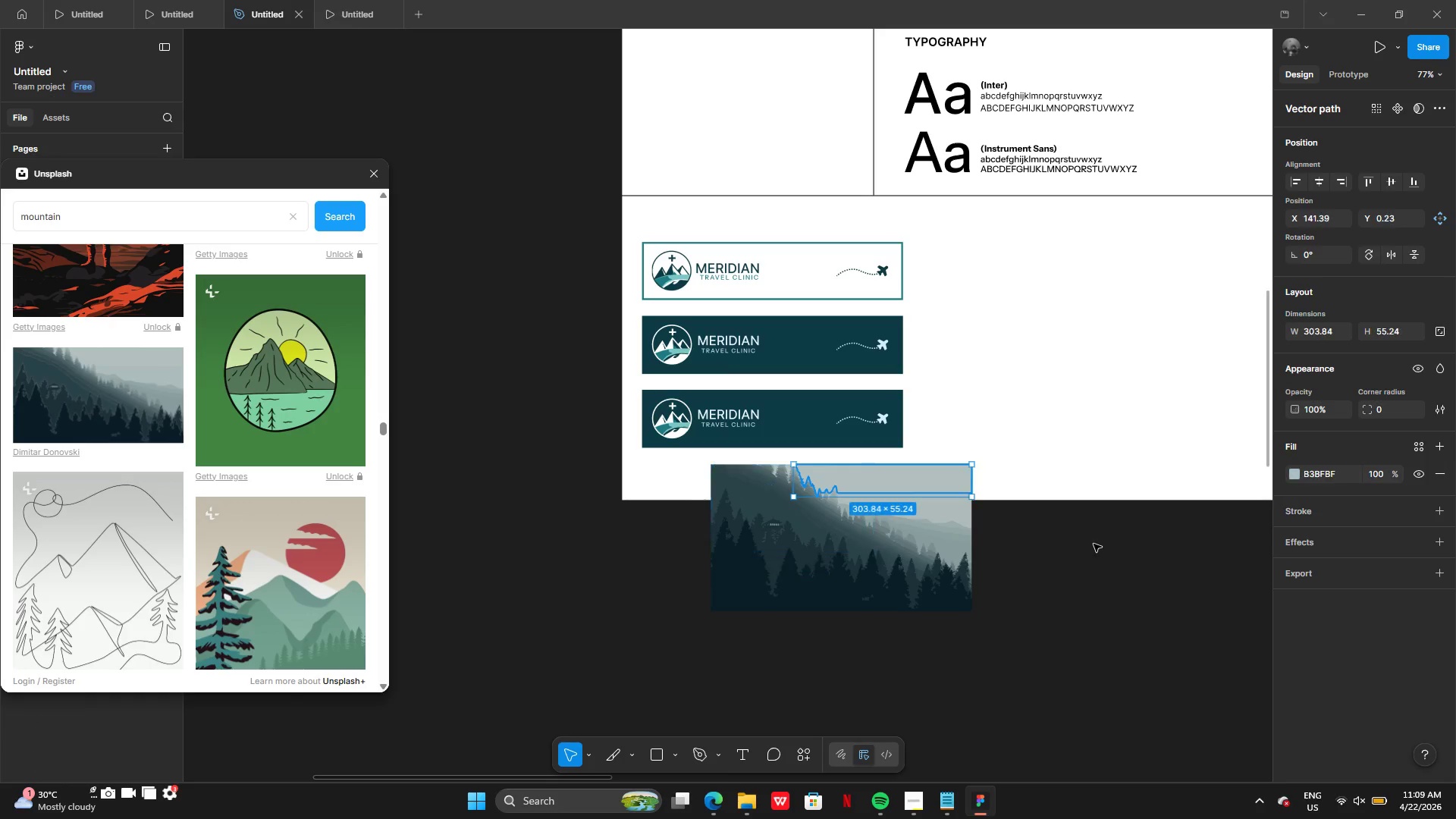 
triple_click([1094, 544])
 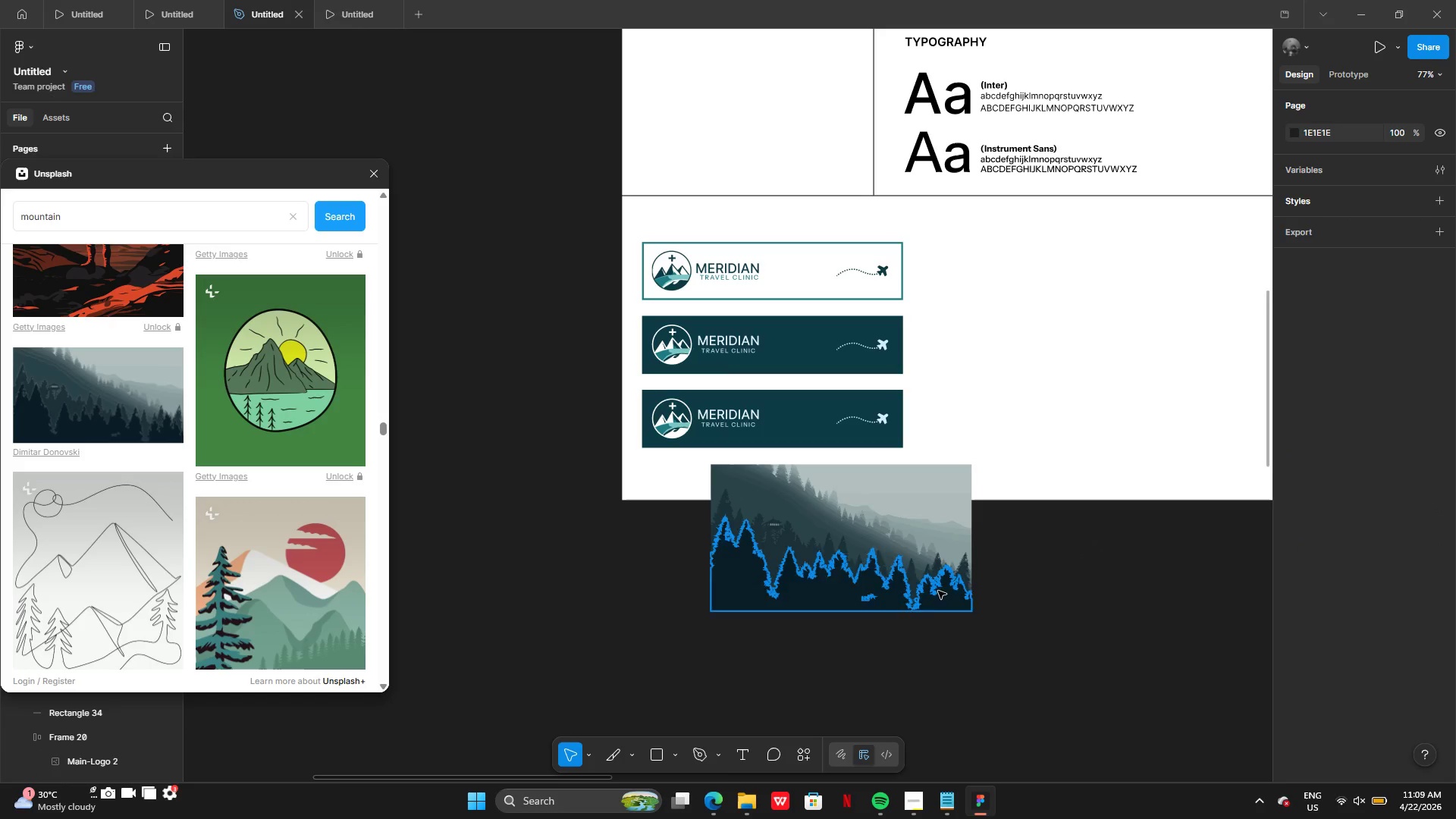 
left_click_drag(start_coordinate=[882, 628], to_coordinate=[893, 466])
 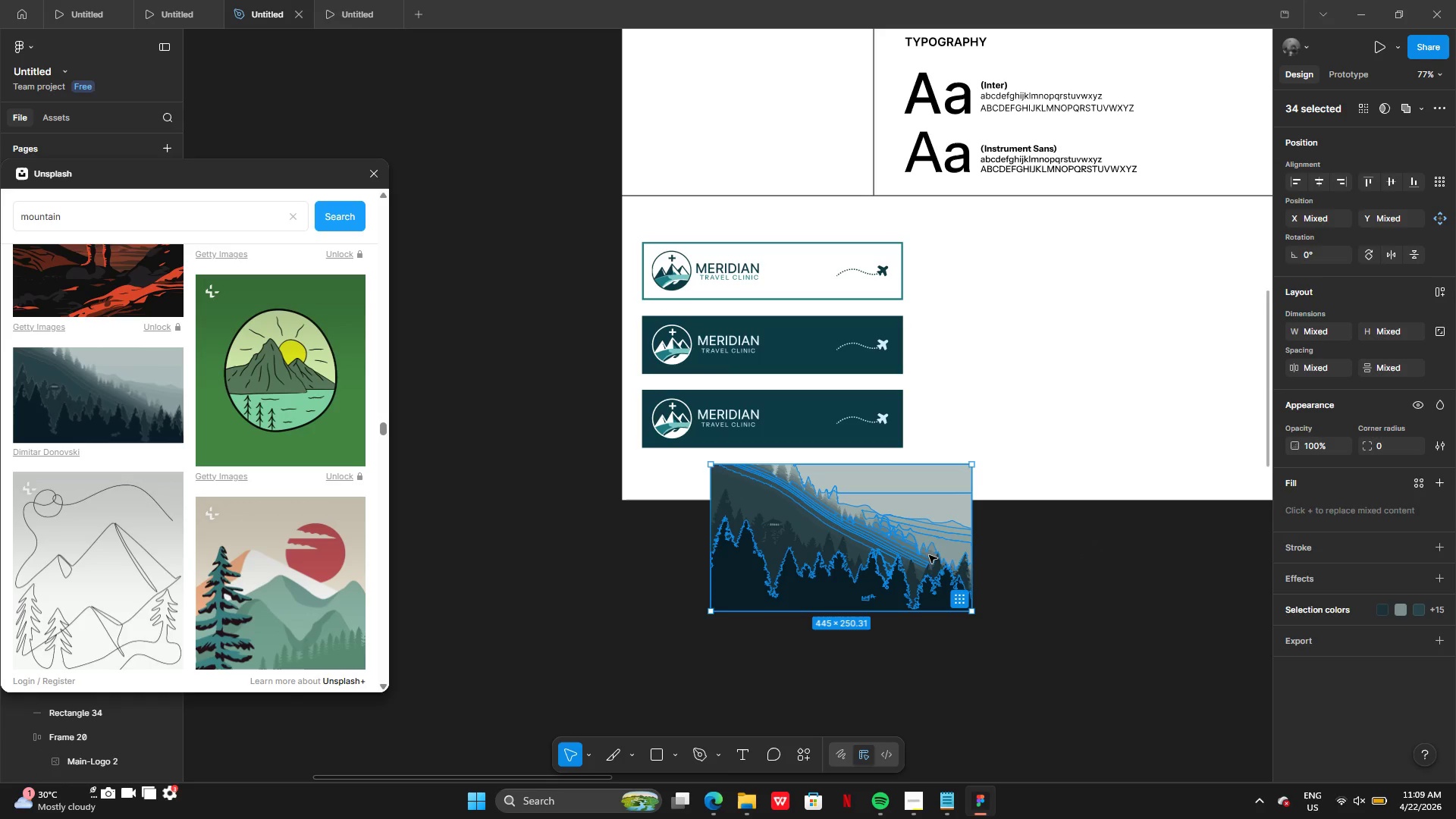 
left_click_drag(start_coordinate=[929, 555], to_coordinate=[821, 421])
 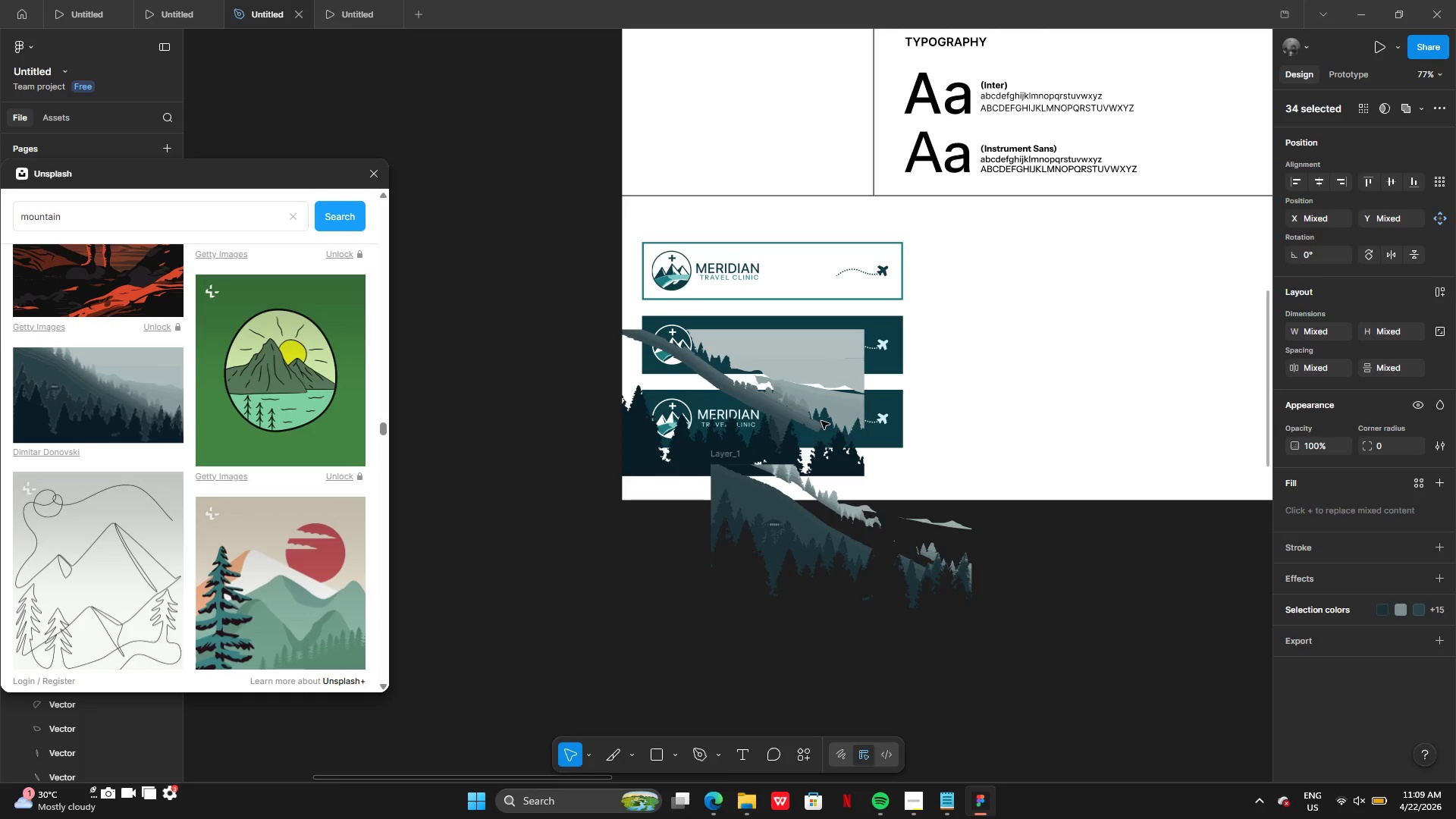 
key(Control+Z)
 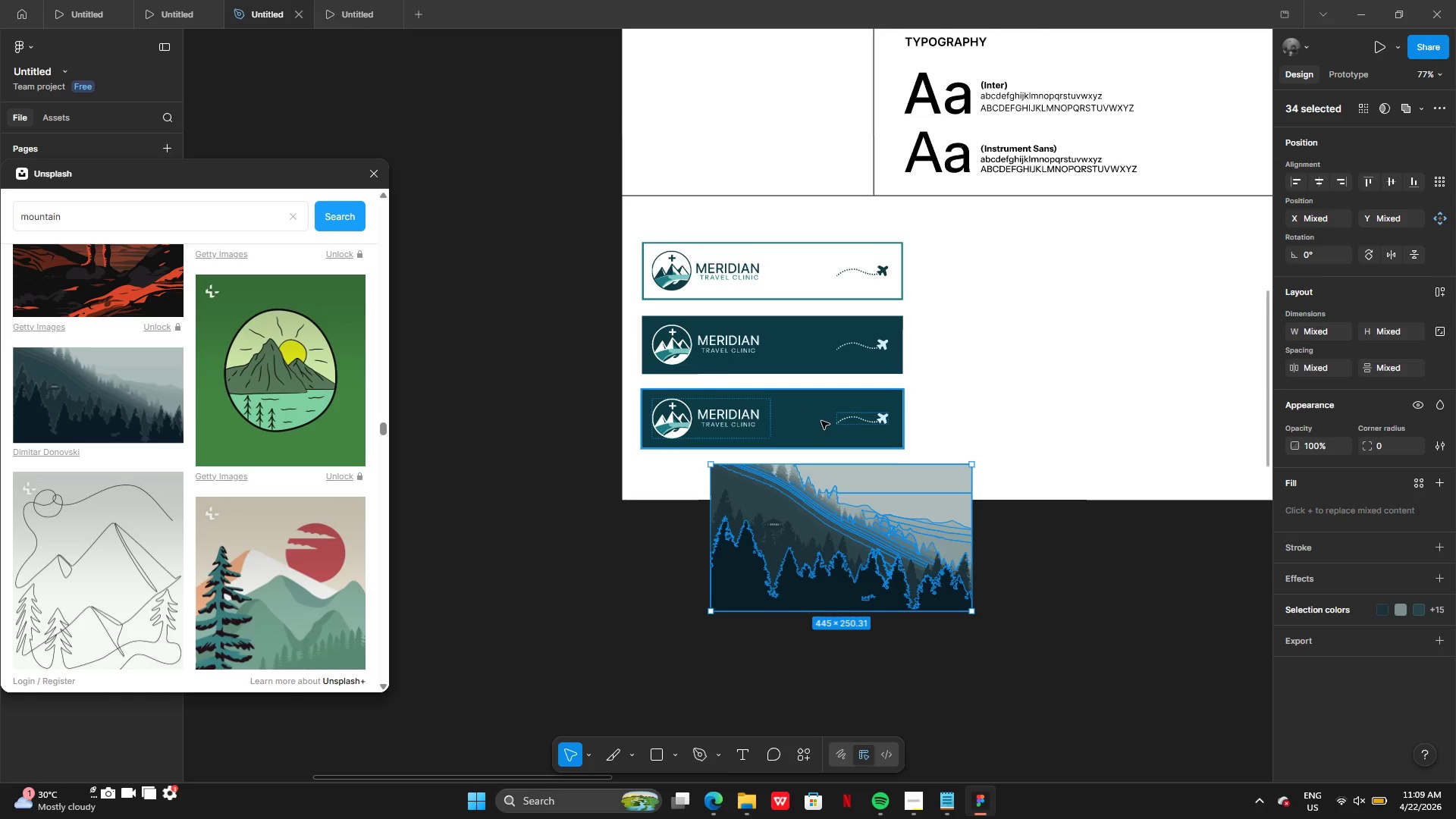 
key(Control+Z)
 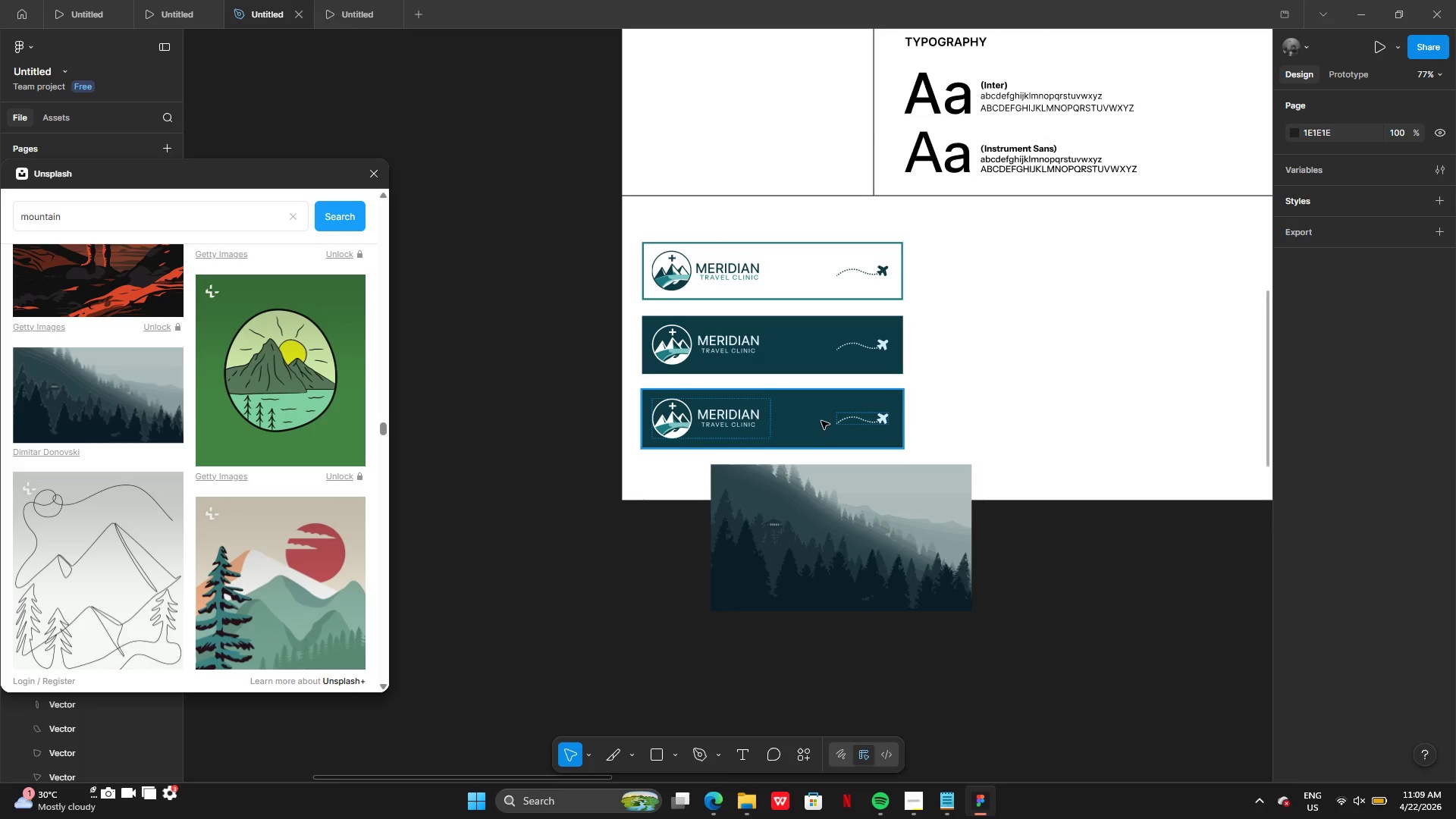 
key(Control+Z)
 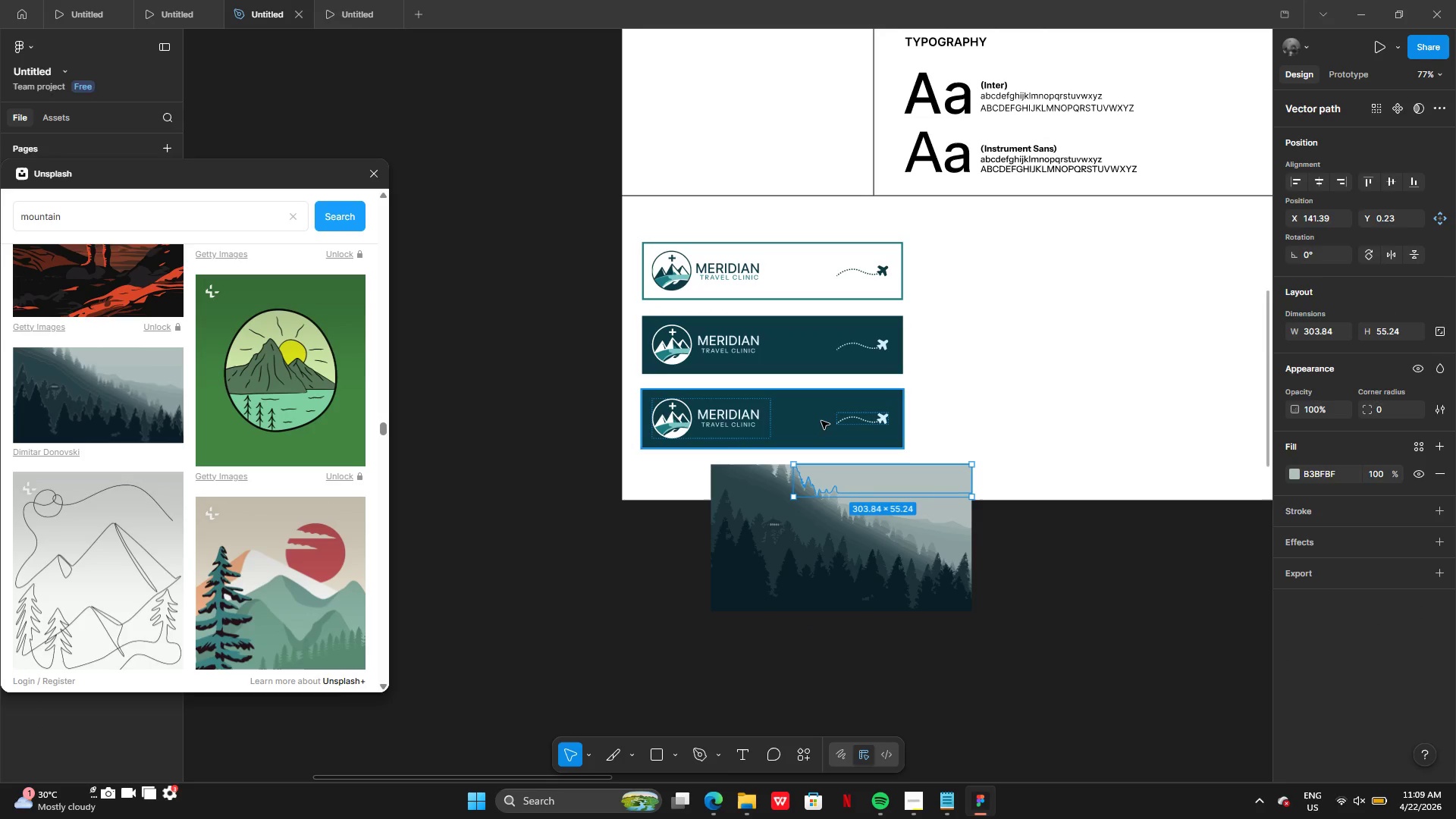 
key(Control+Z)
 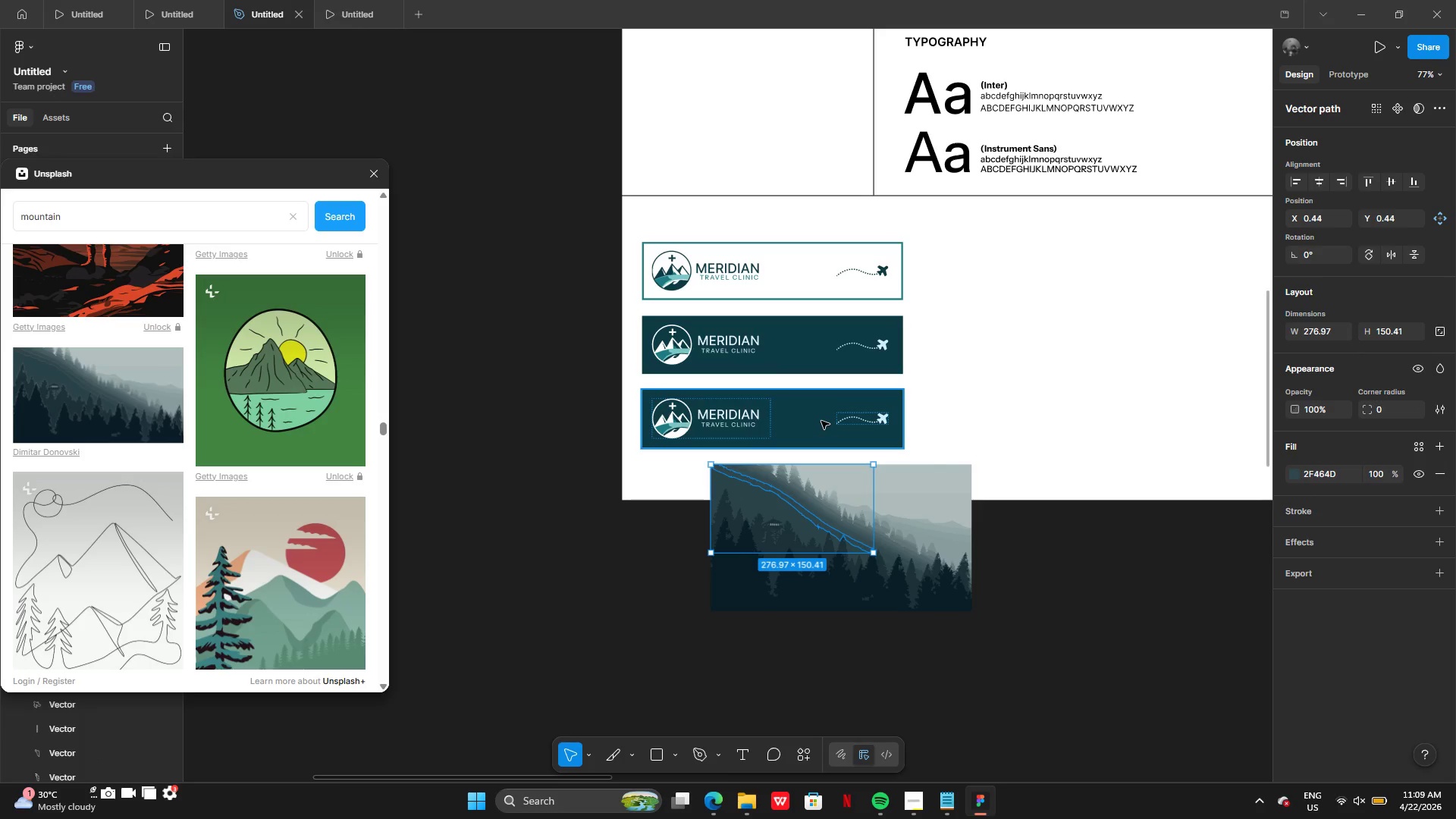 
key(Control+Z)
 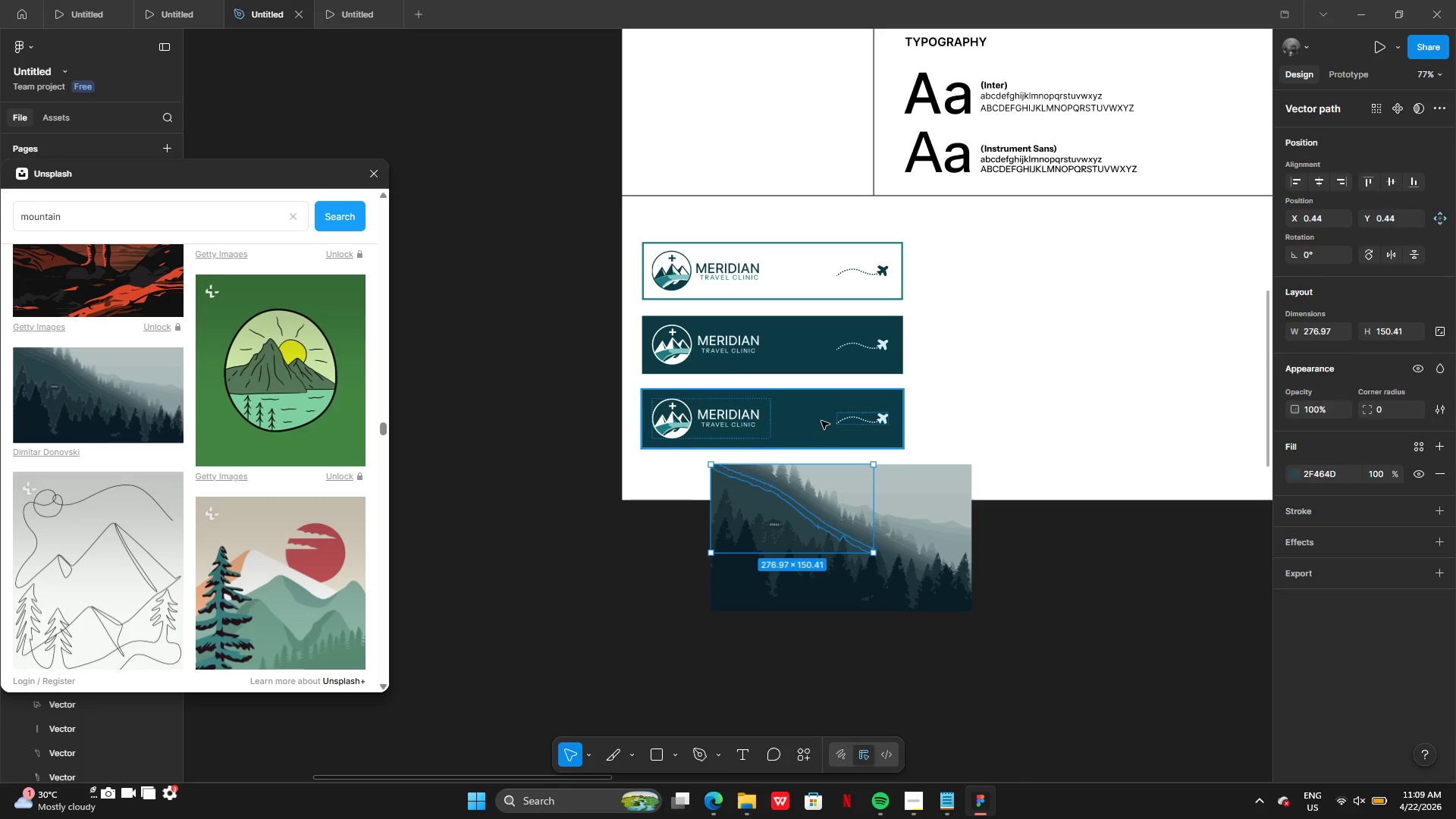 
key(Control+Z)
 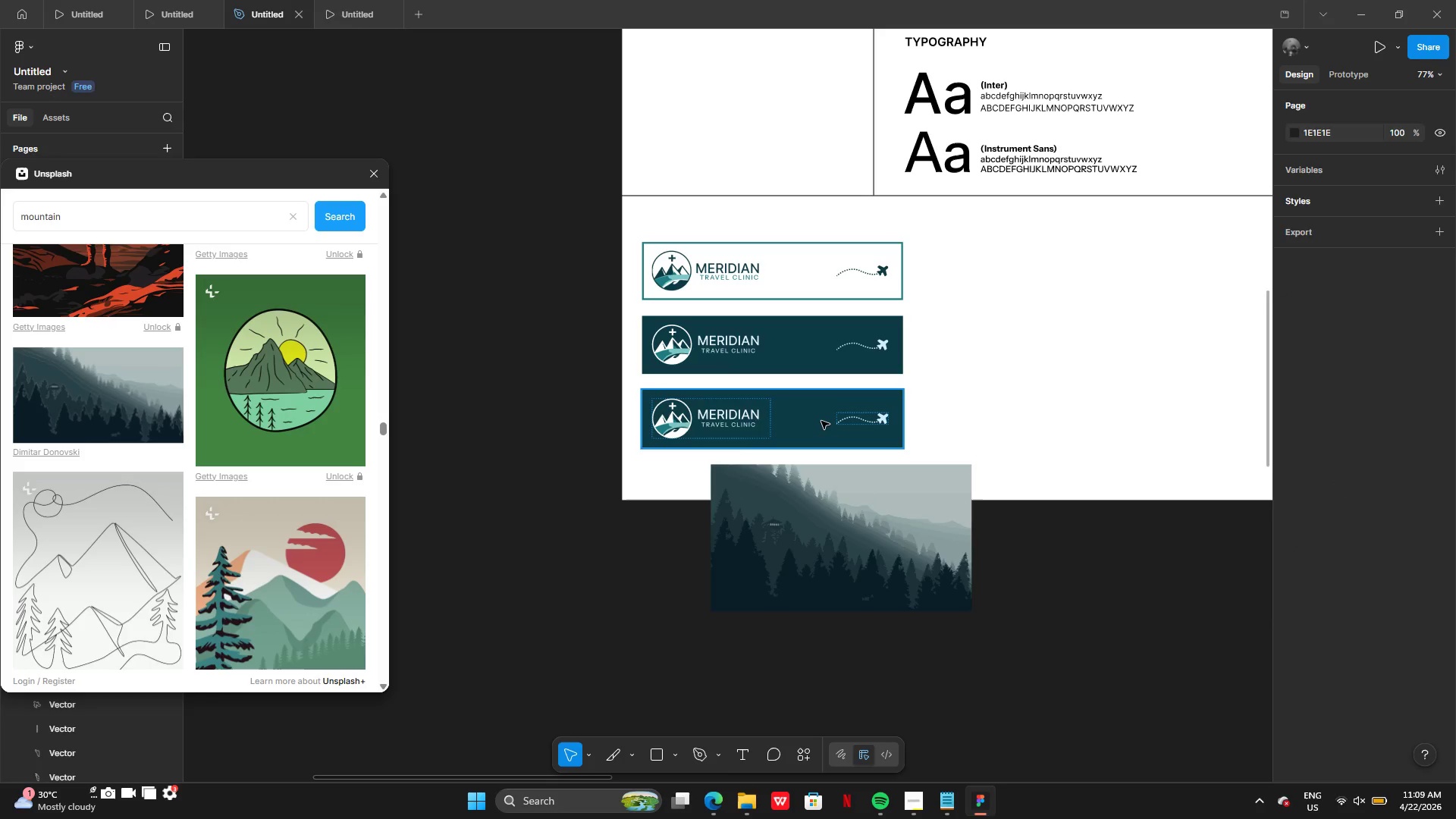 
key(Control+Z)
 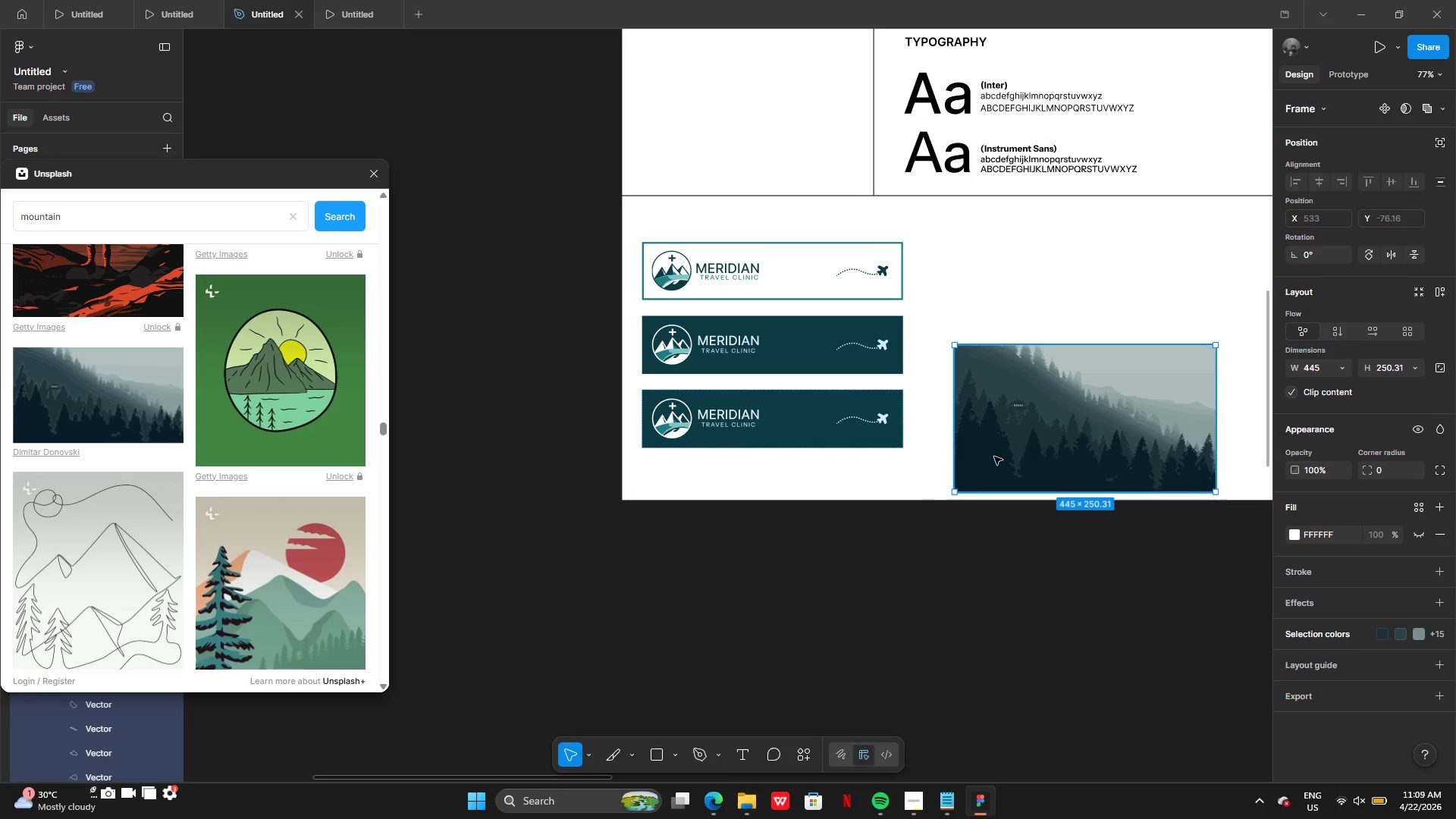 
left_click([801, 657])
 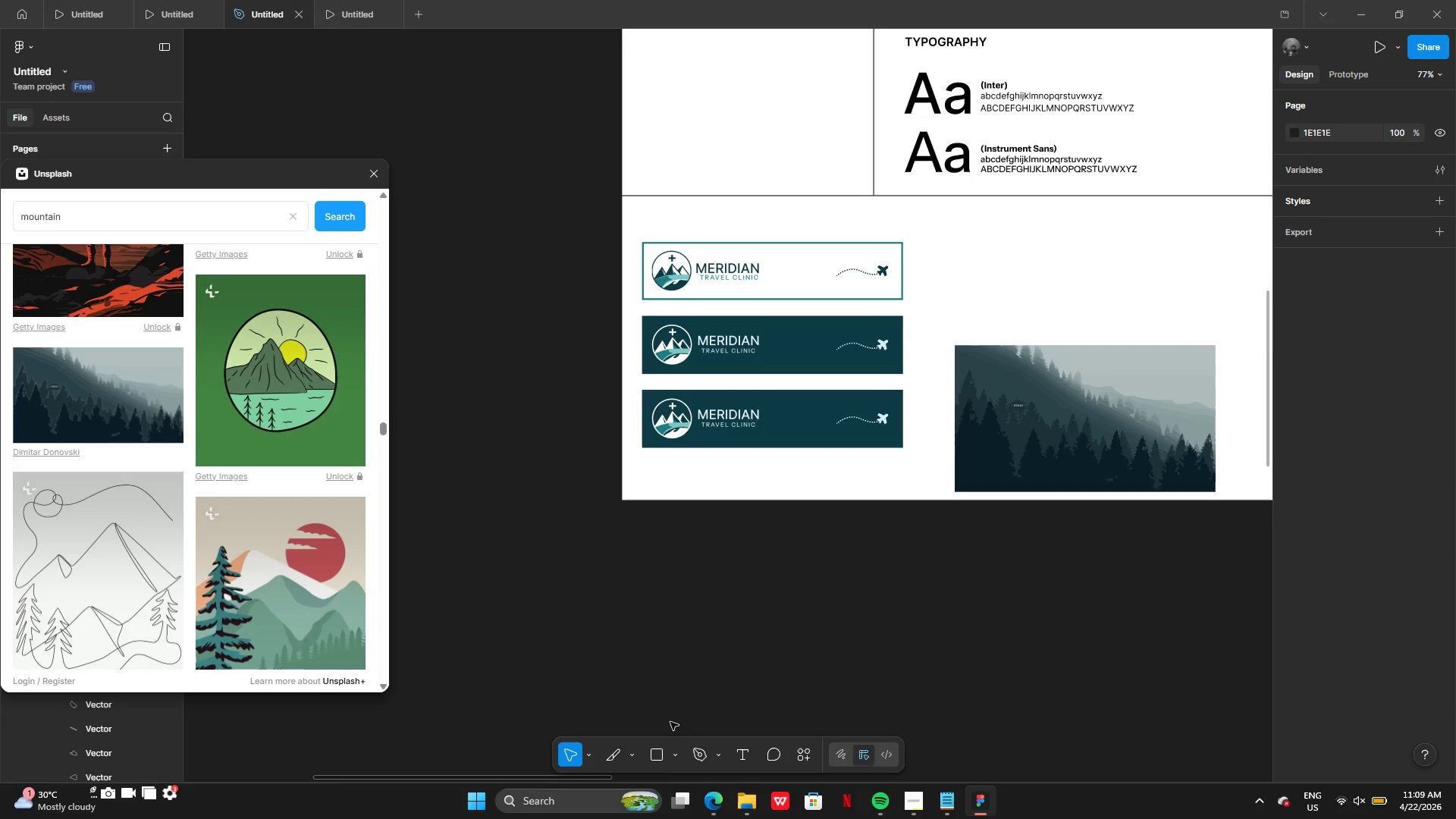 
left_click([655, 750])
 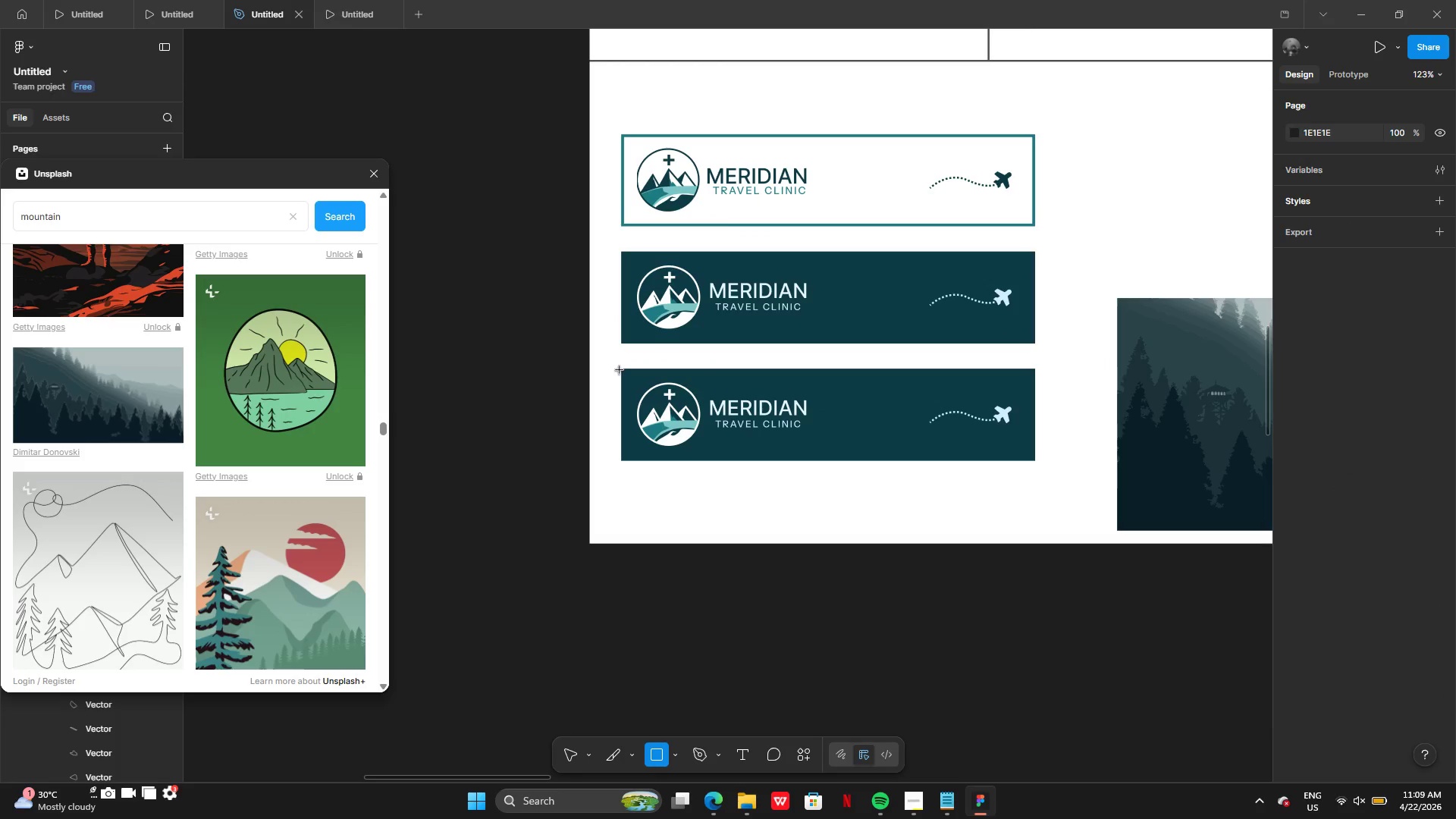 
left_click_drag(start_coordinate=[620, 369], to_coordinate=[1036, 461])
 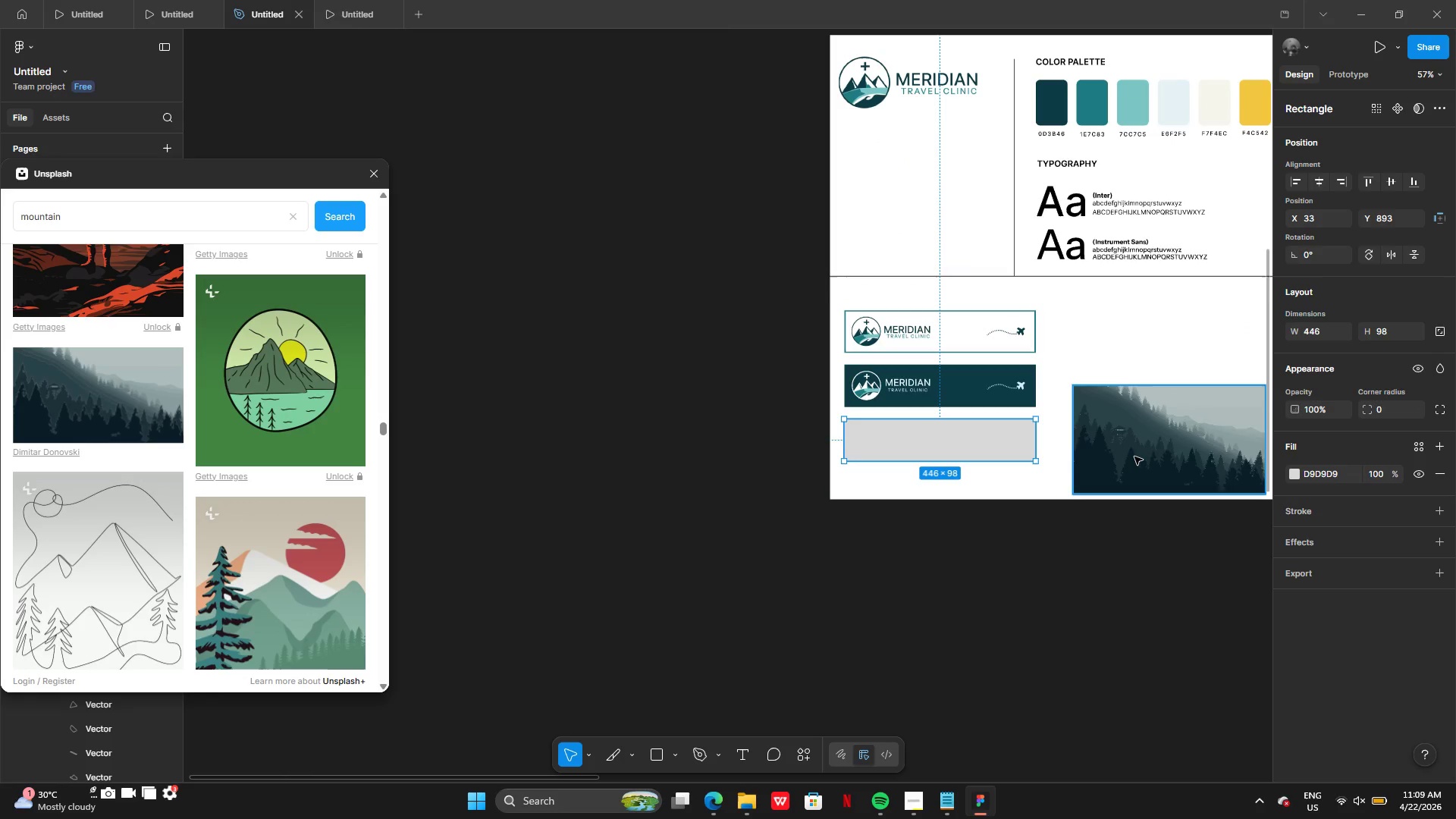 
left_click([1138, 457])
 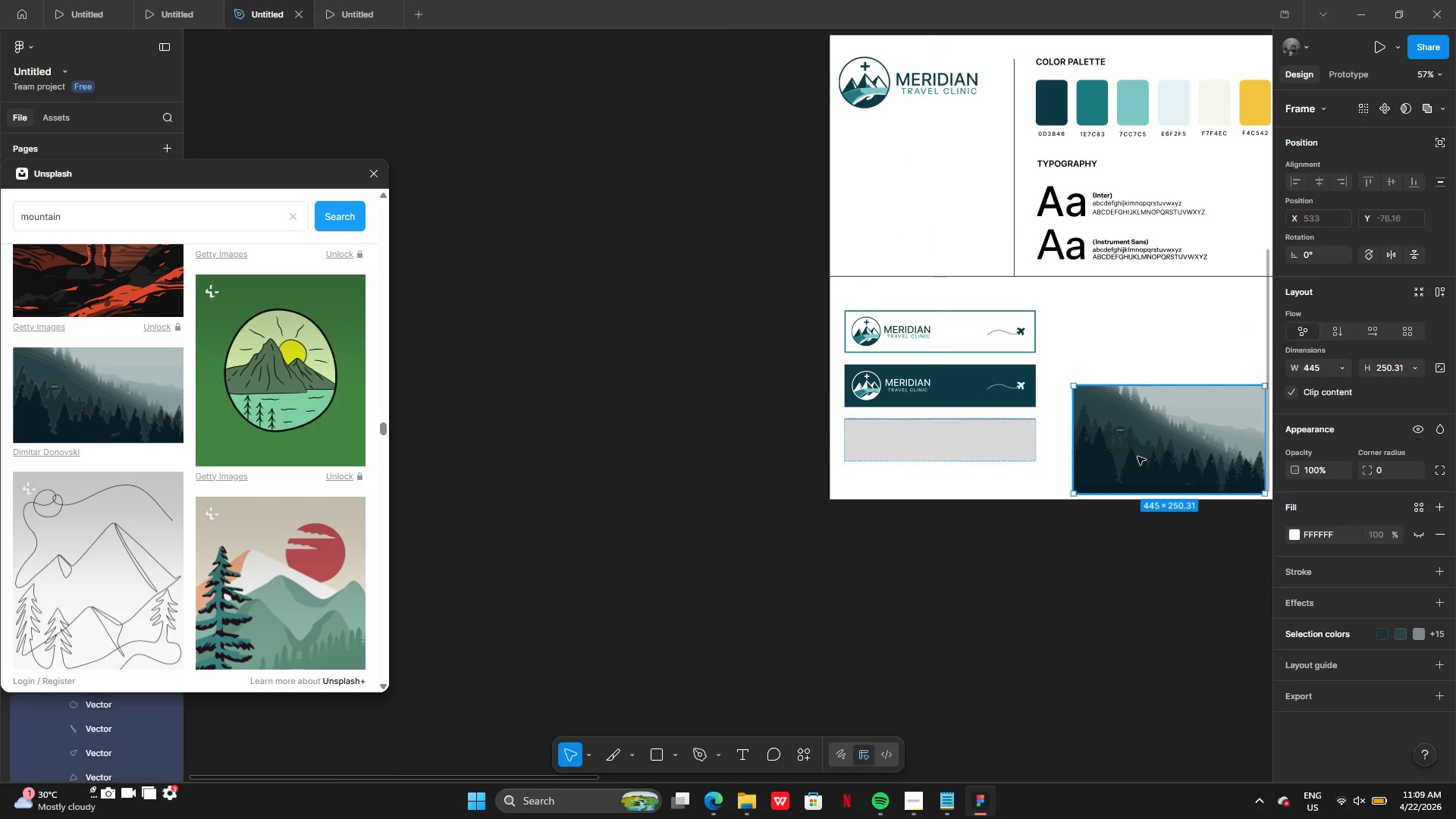 
key(Backspace)
 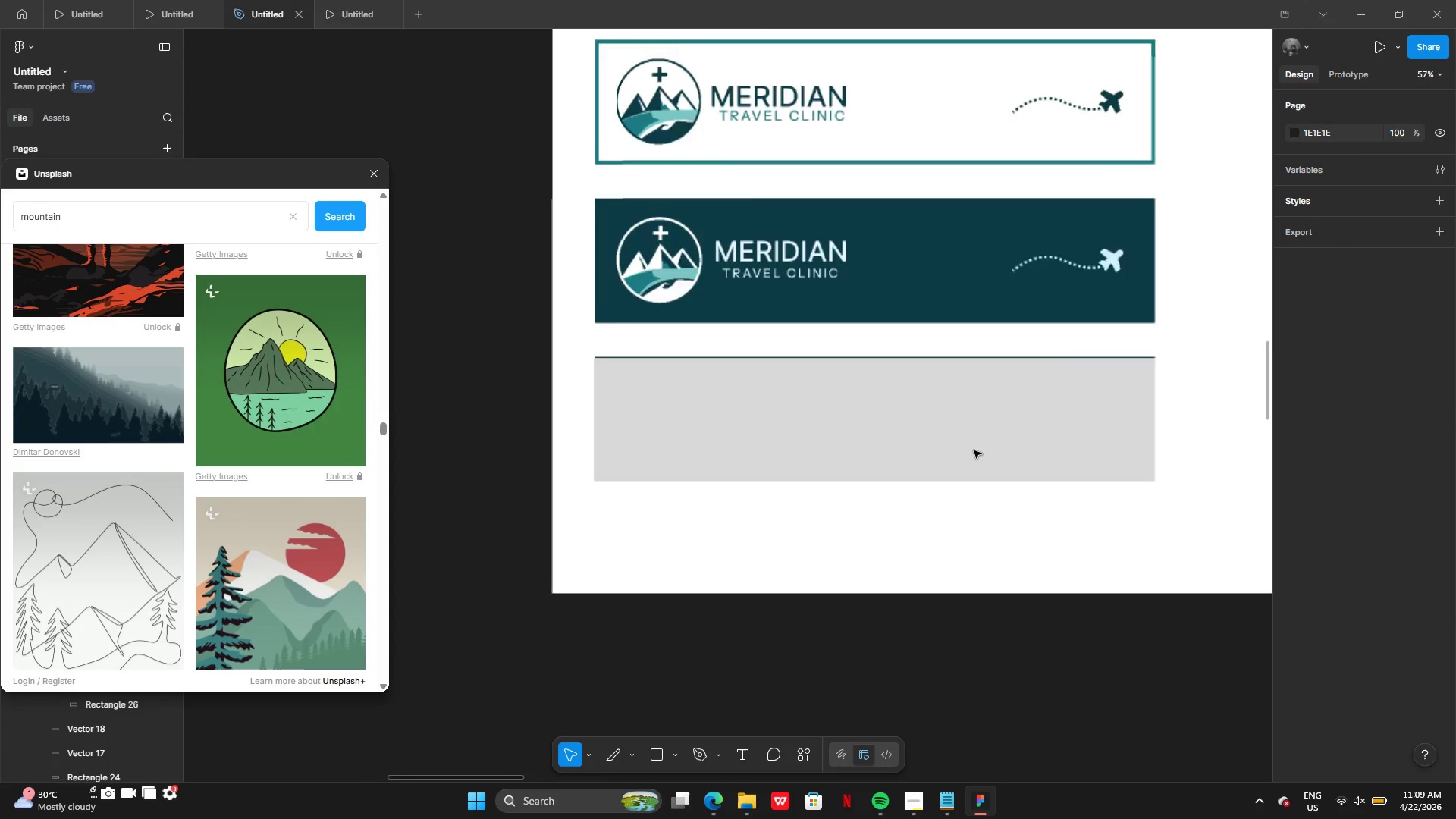 
left_click([880, 431])
 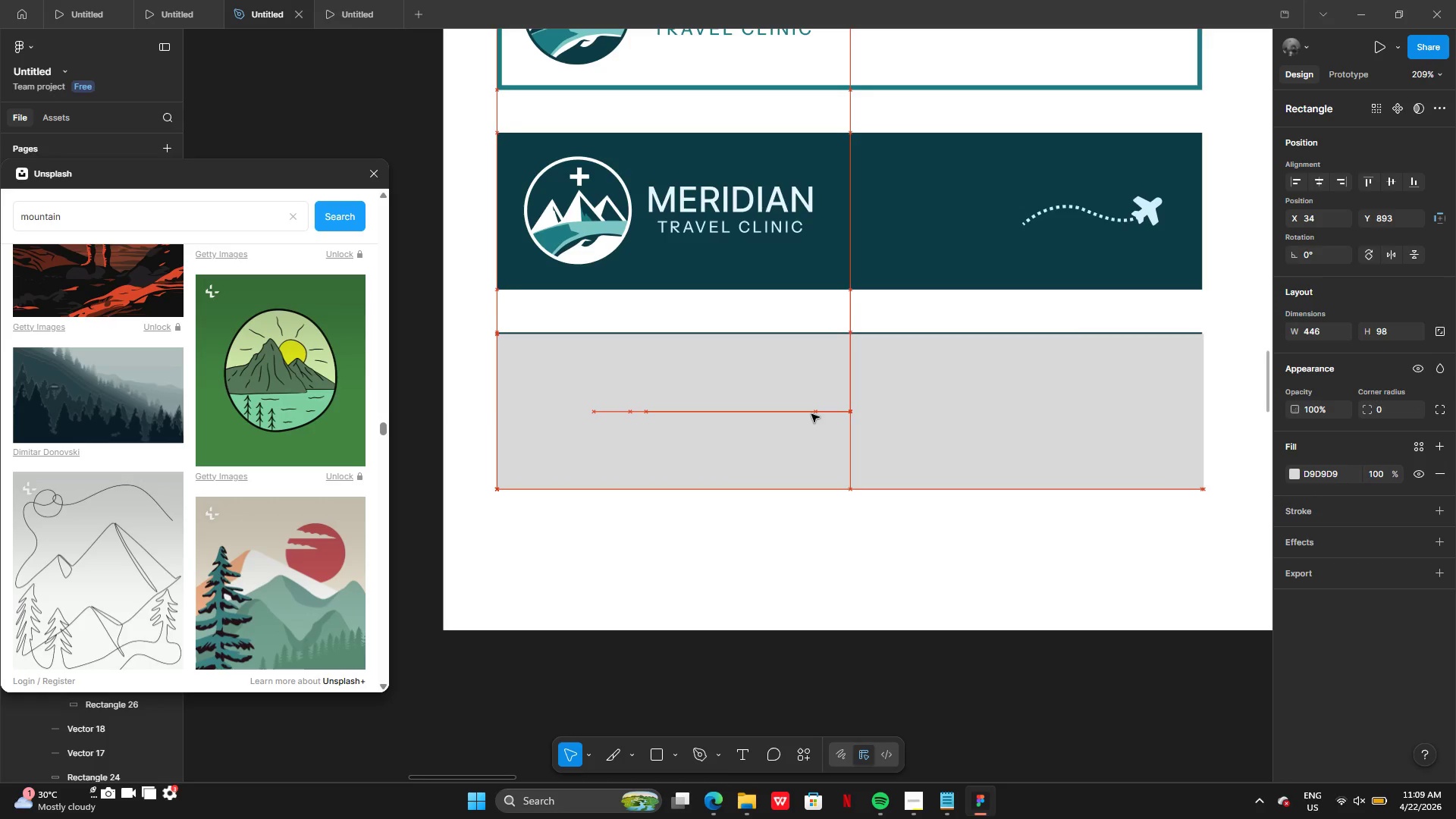 
wait(7.0)
 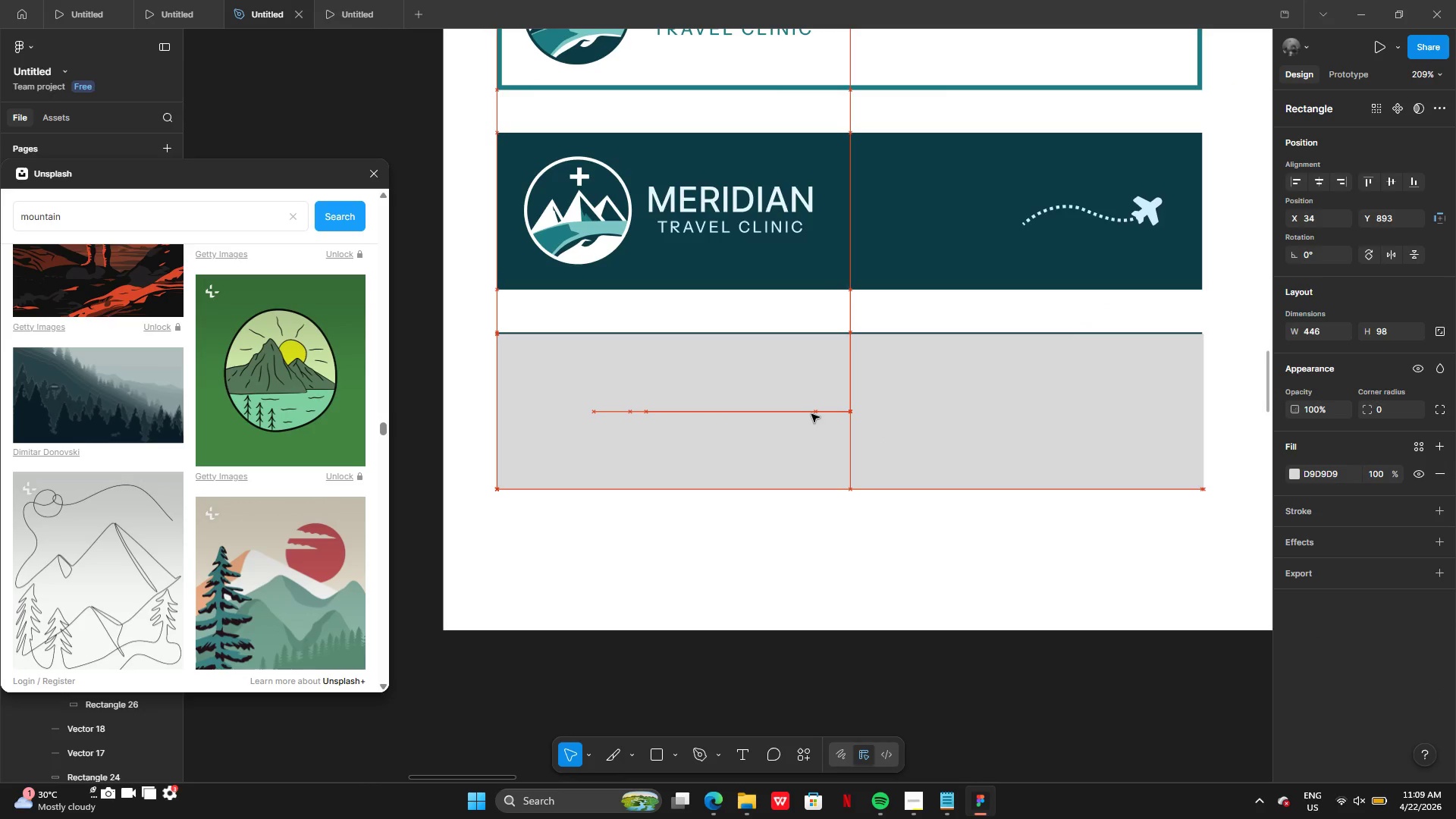 
left_click_drag(start_coordinate=[811, 328], to_coordinate=[812, 322])
 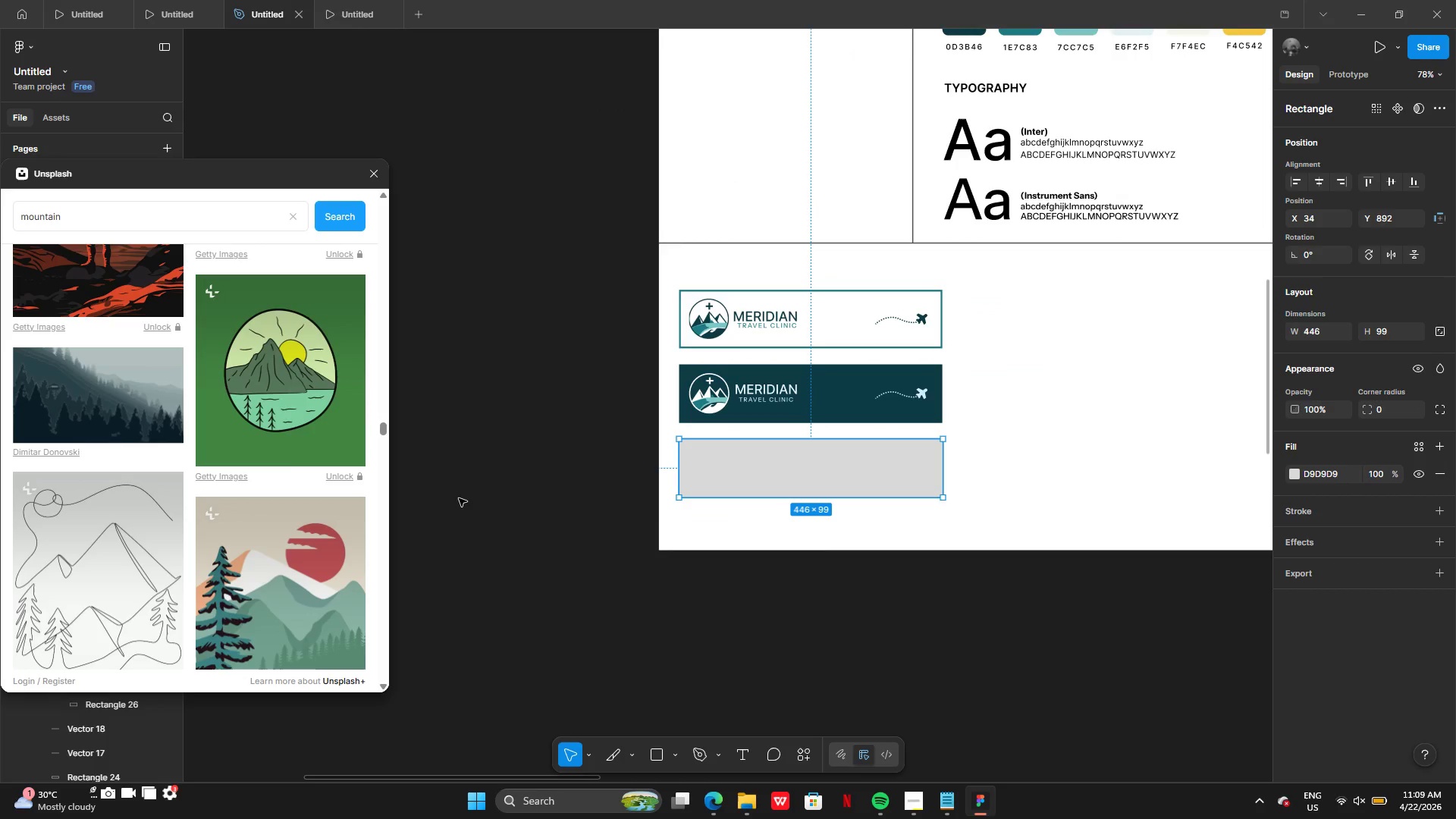 
left_click([69, 403])
 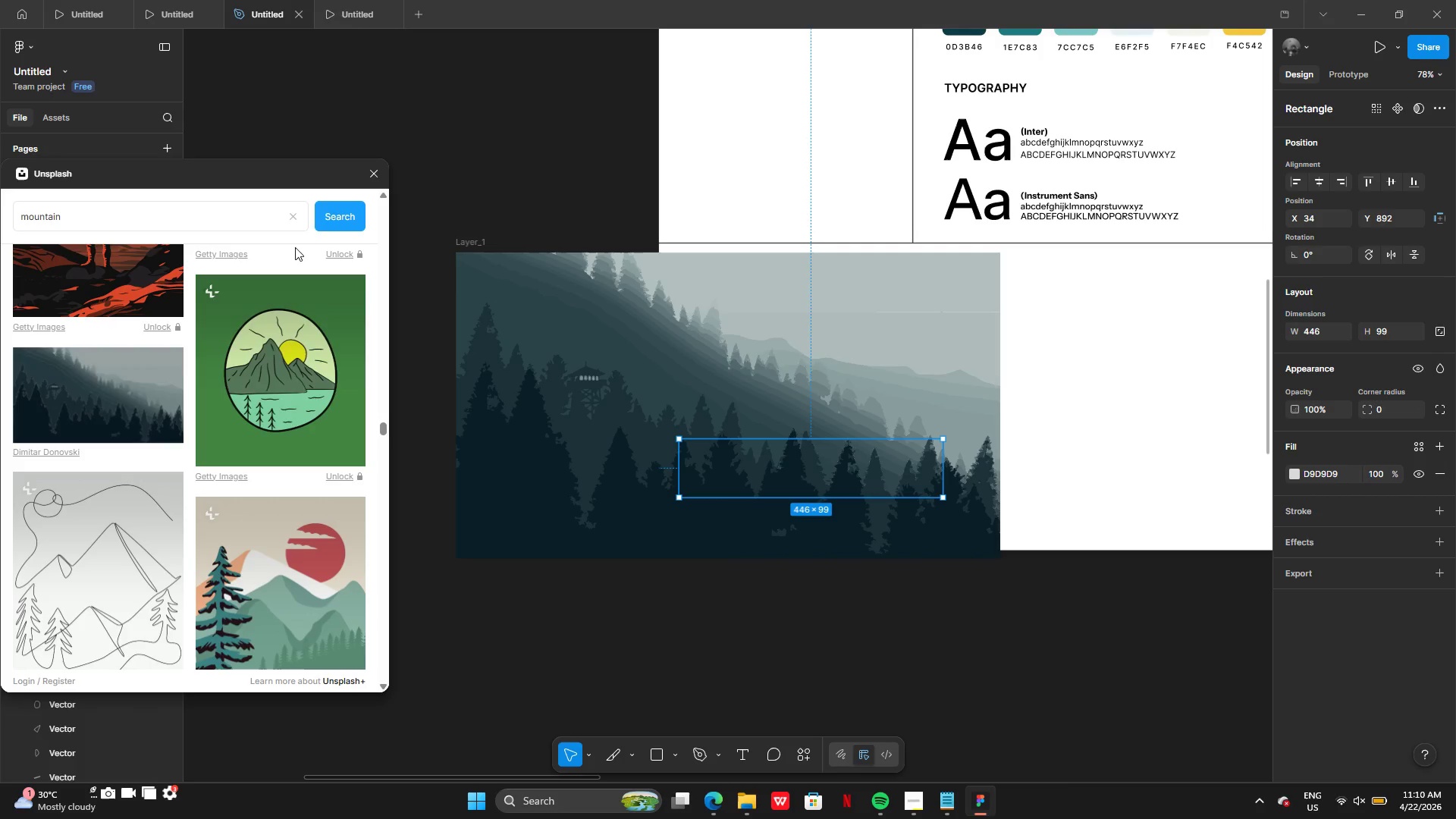 
wait(10.69)
 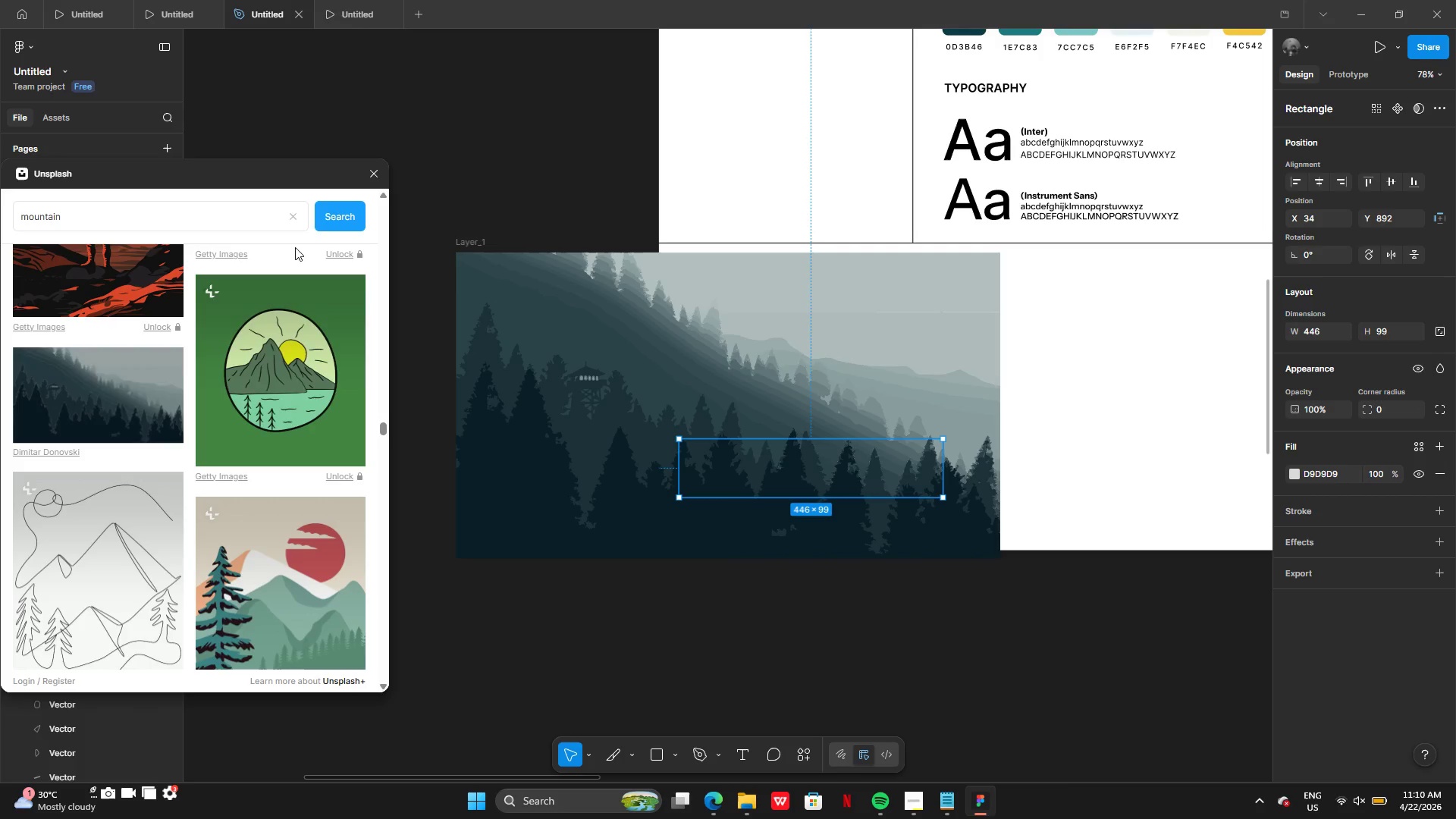 
left_click([946, 582])
 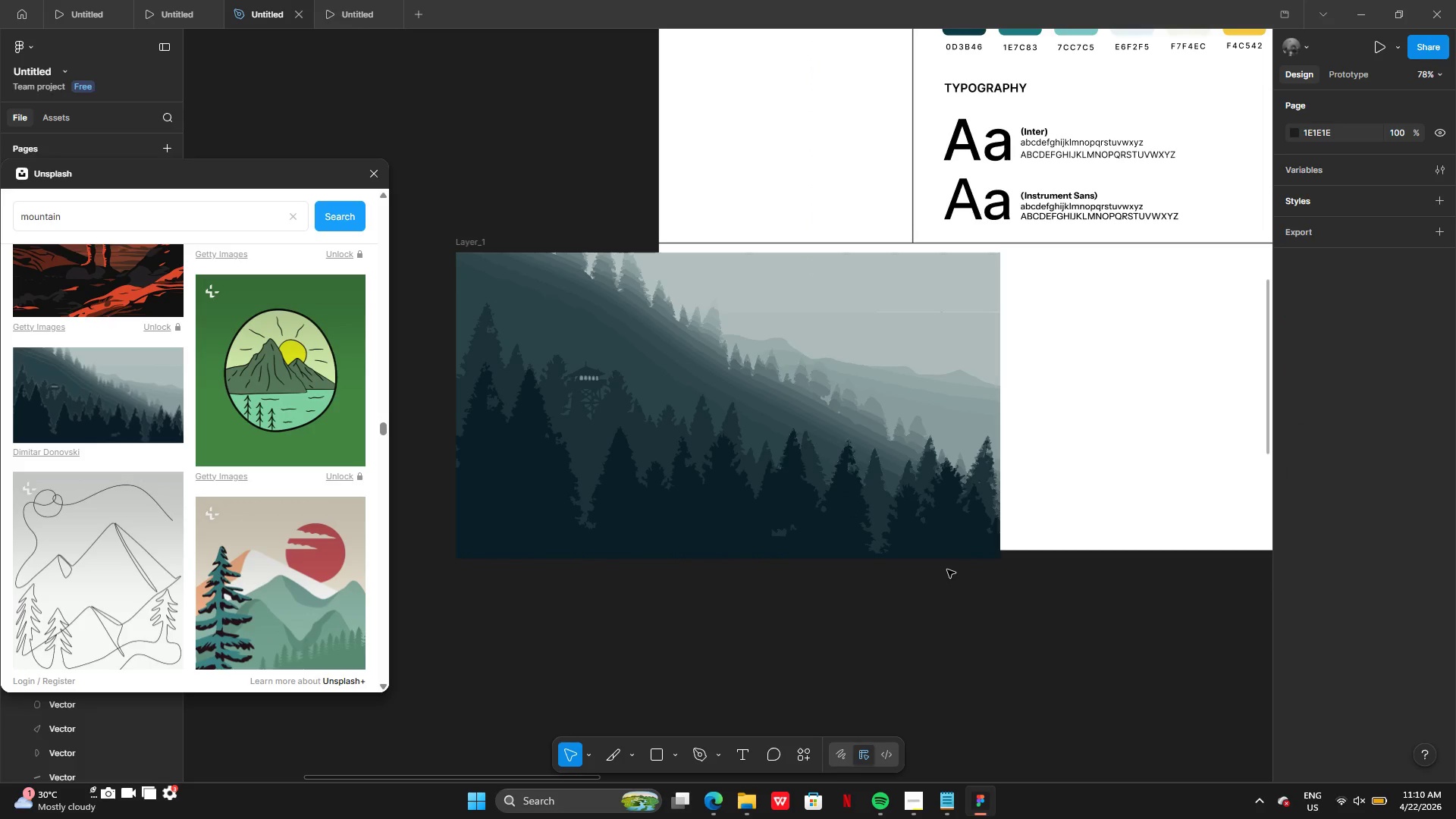 
key(Control+Z)
 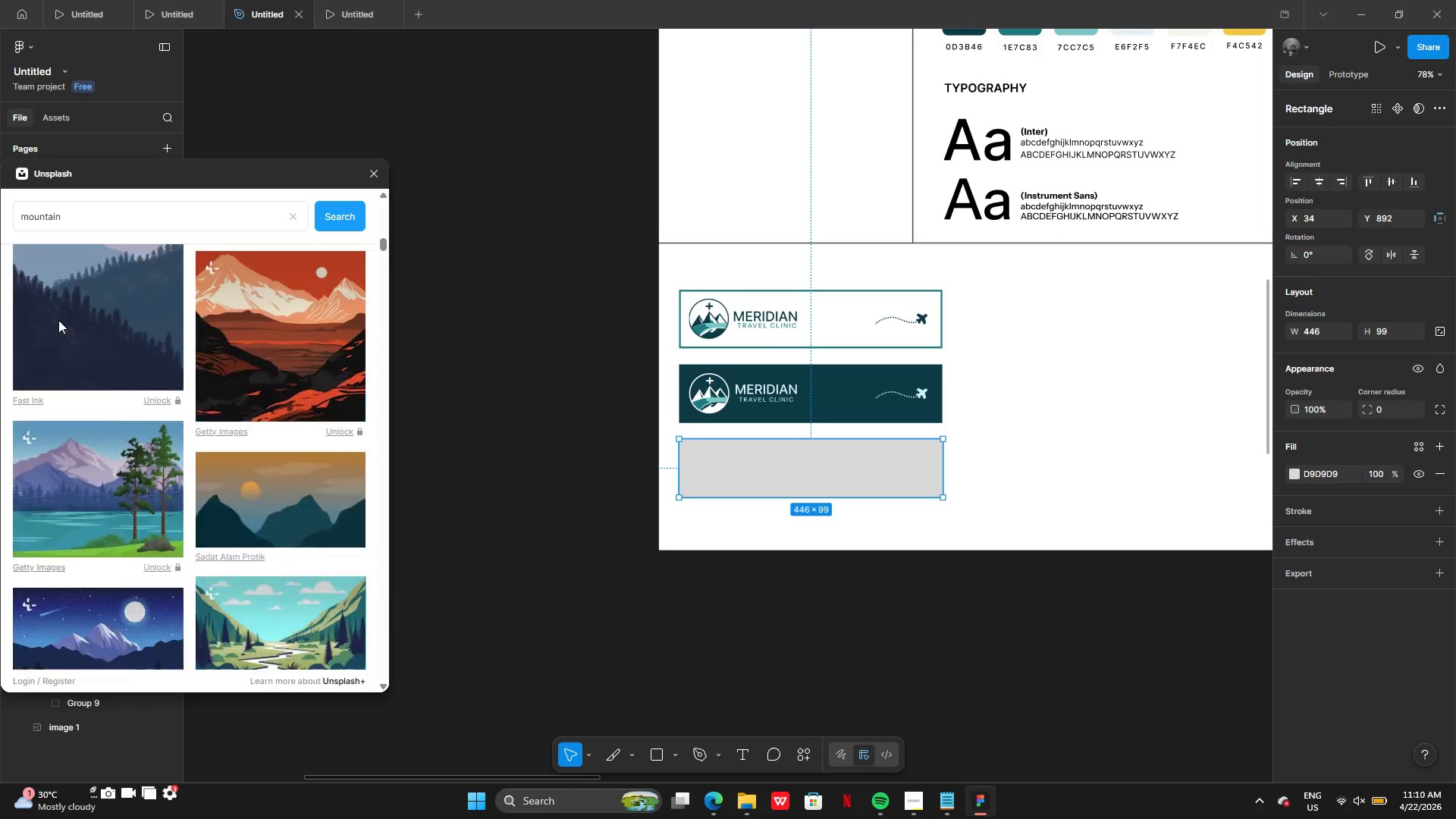 
wait(5.53)
 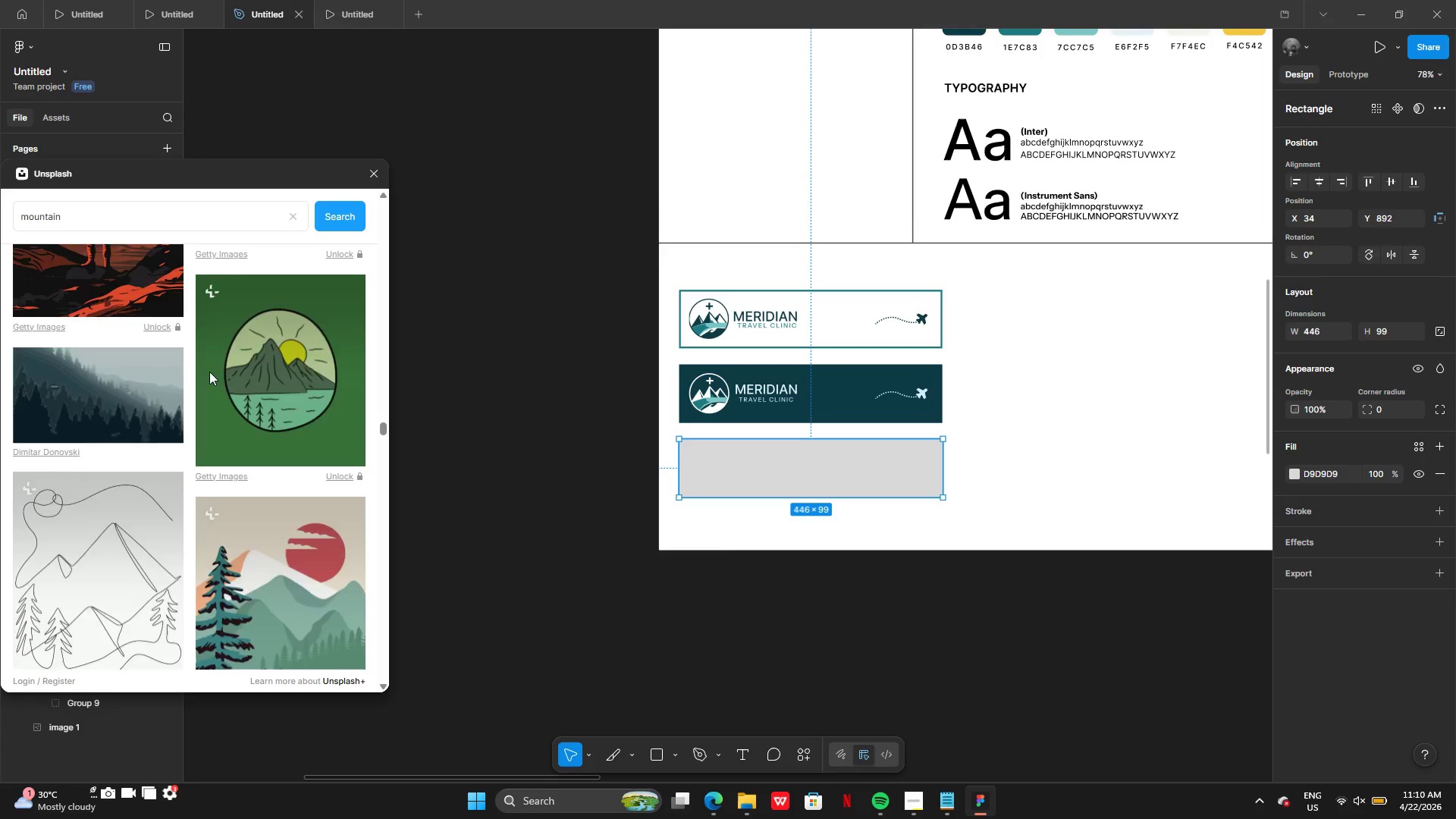 
left_click([37, 298])
 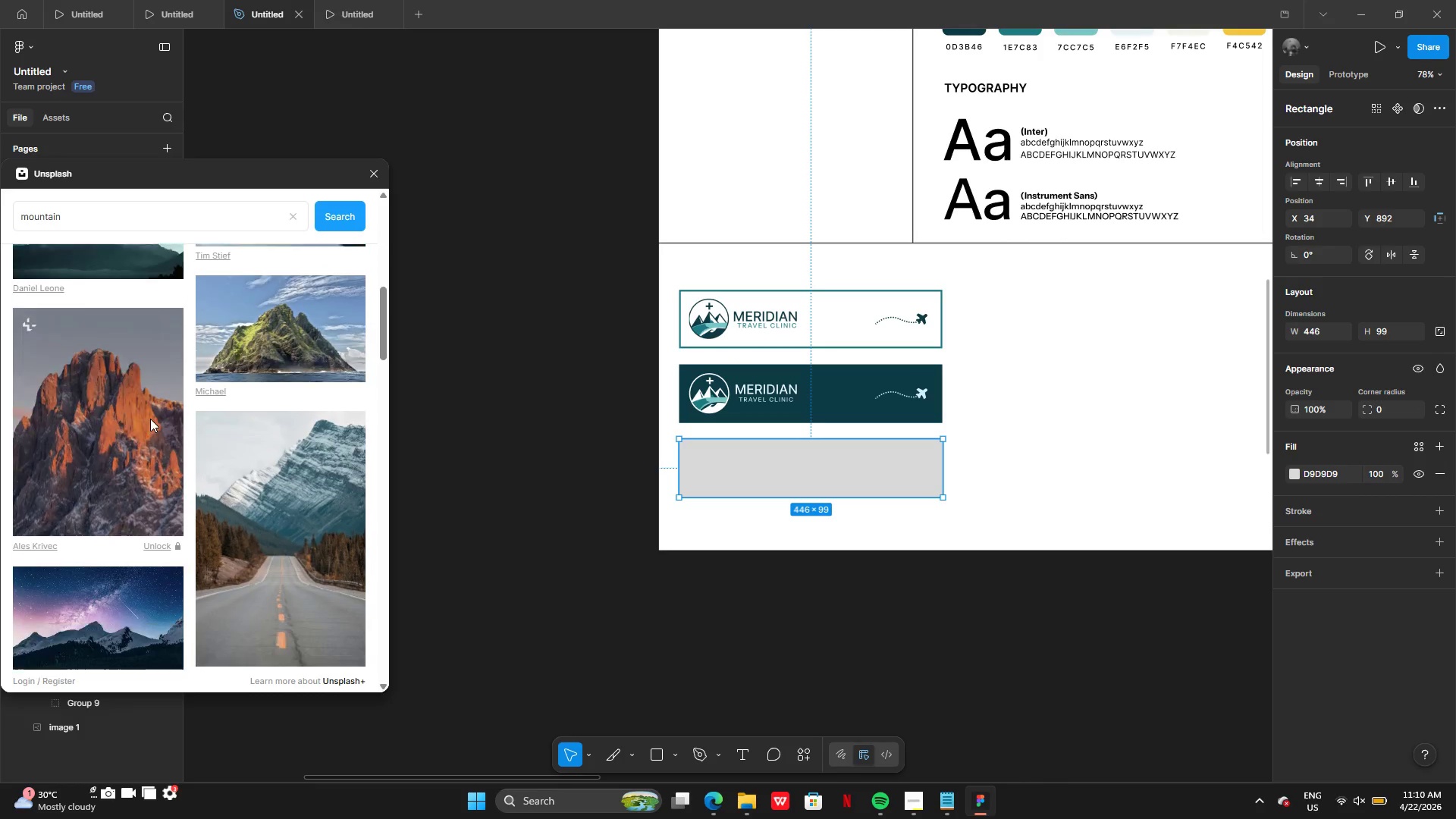 
left_click([98, 218])
 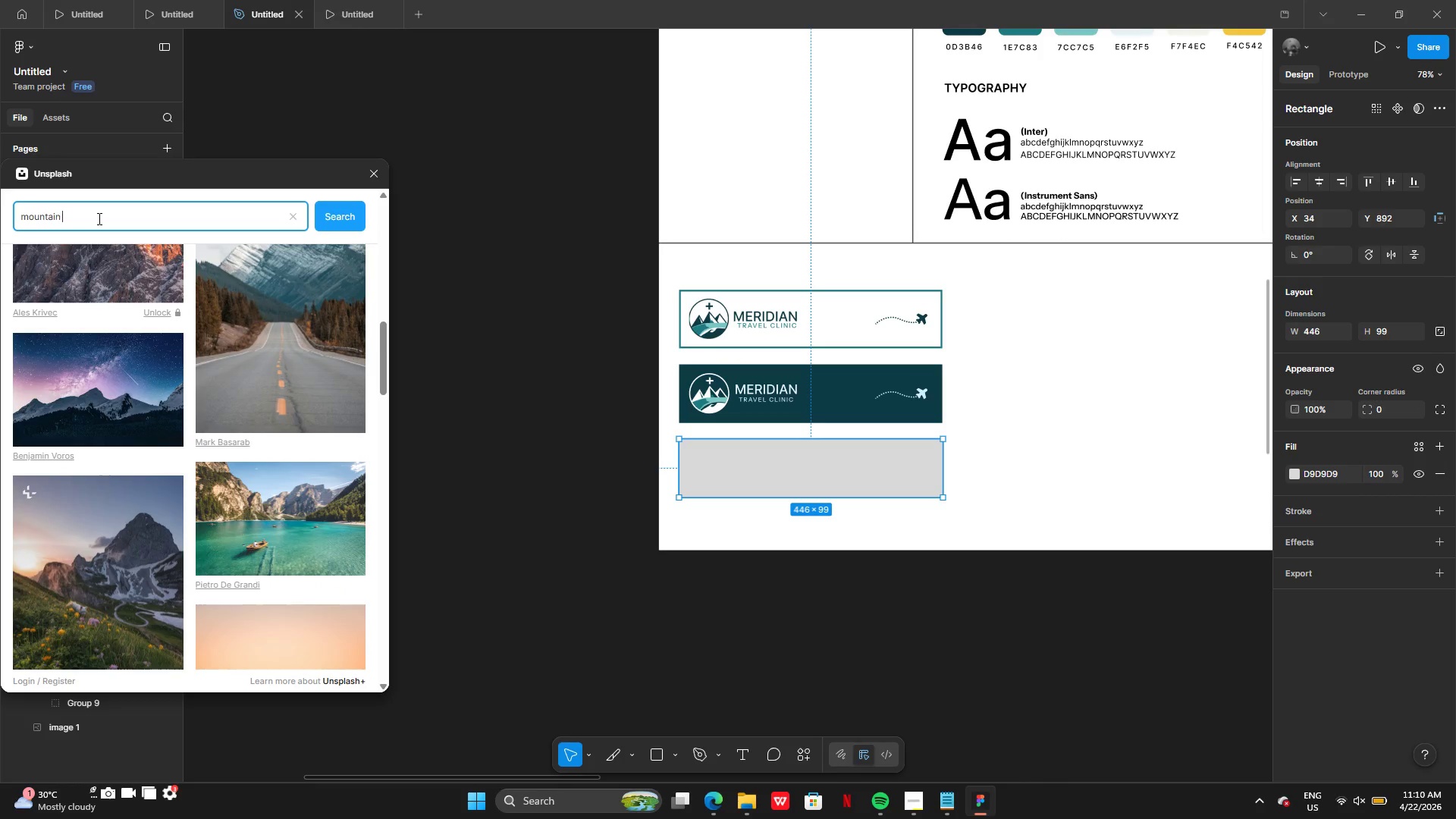 
type( art)
 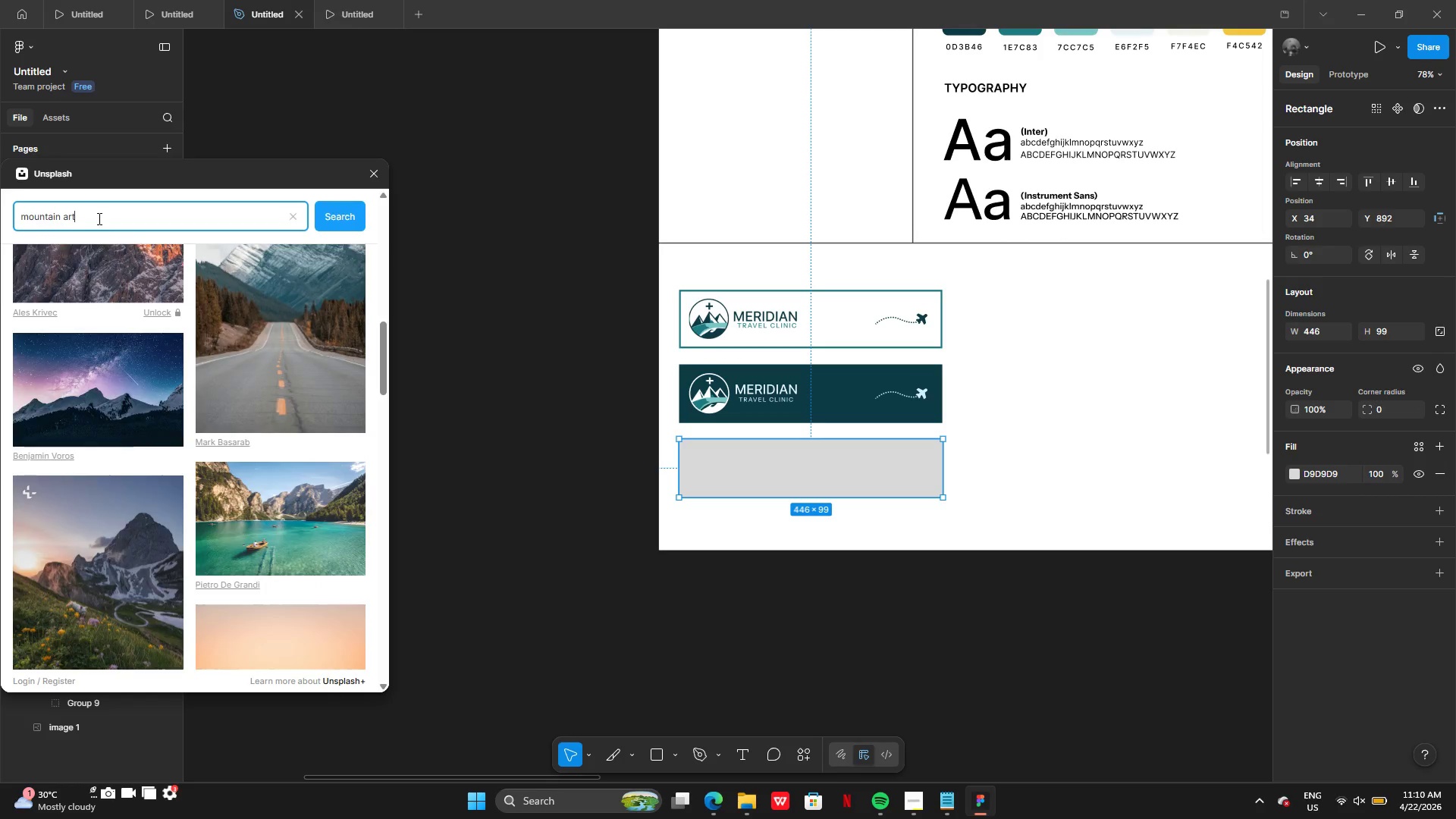 
key(Enter)
 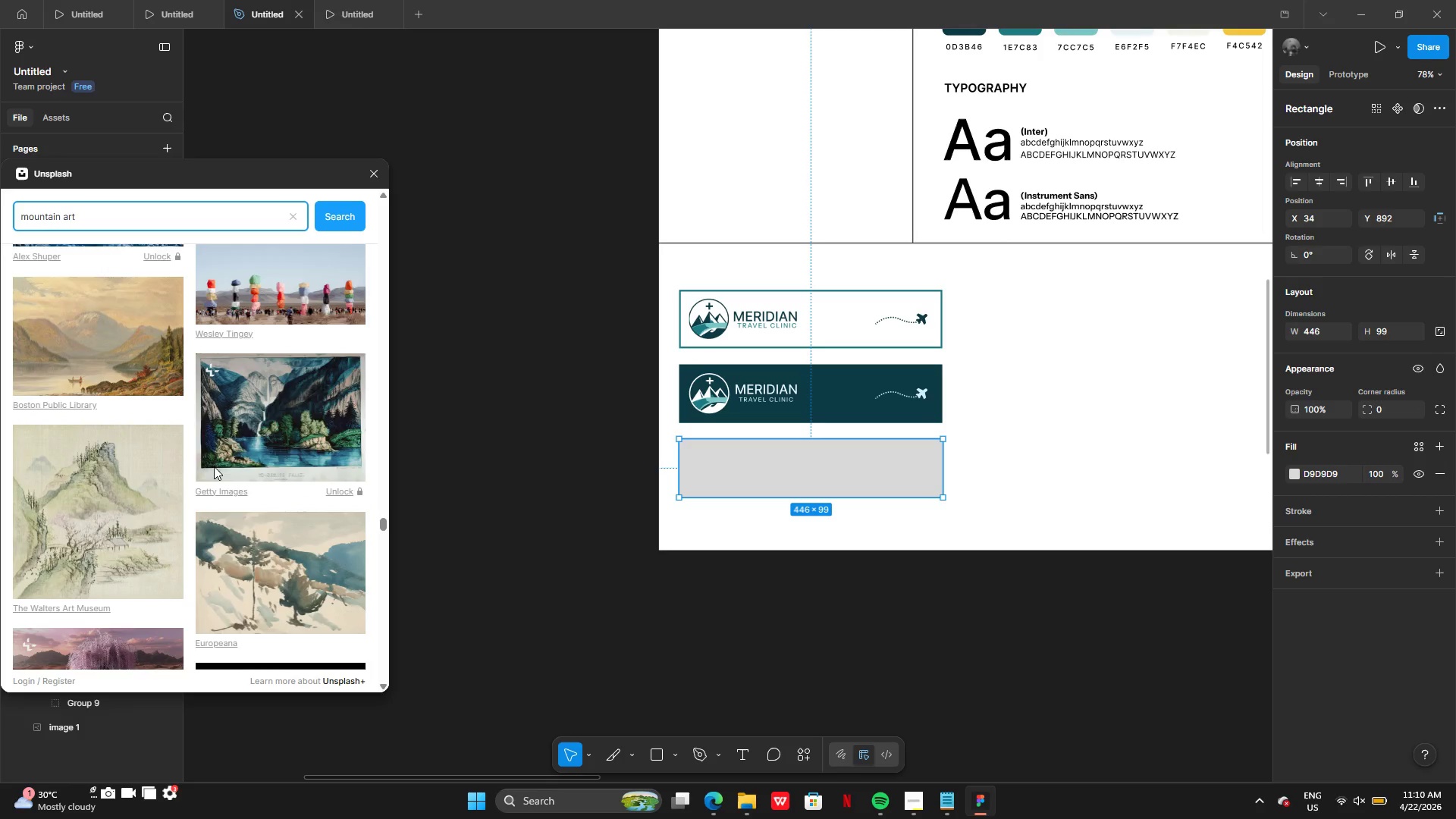 
wait(34.19)
 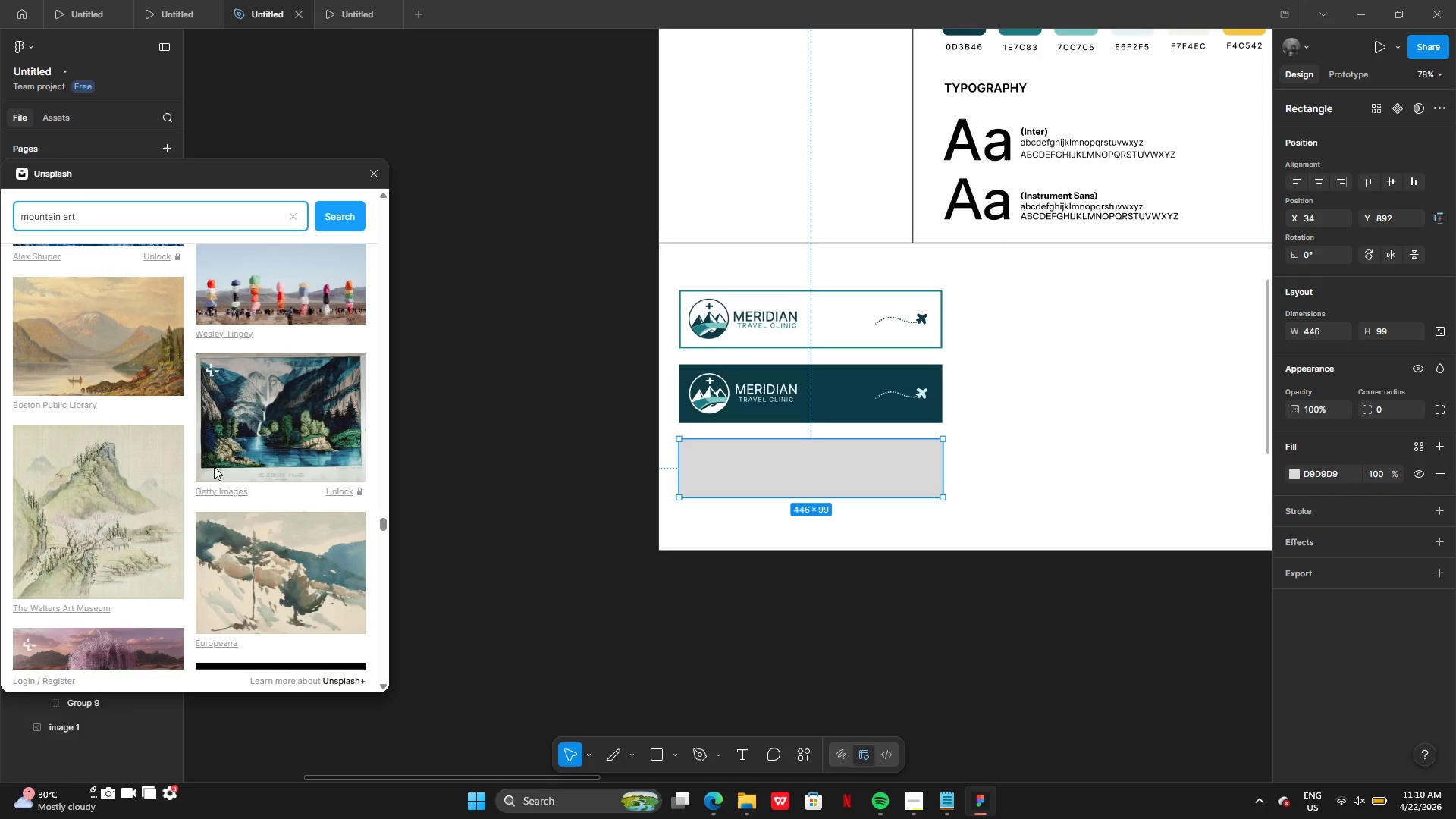 
left_click_drag(start_coordinate=[849, 485], to_coordinate=[1092, 481])
 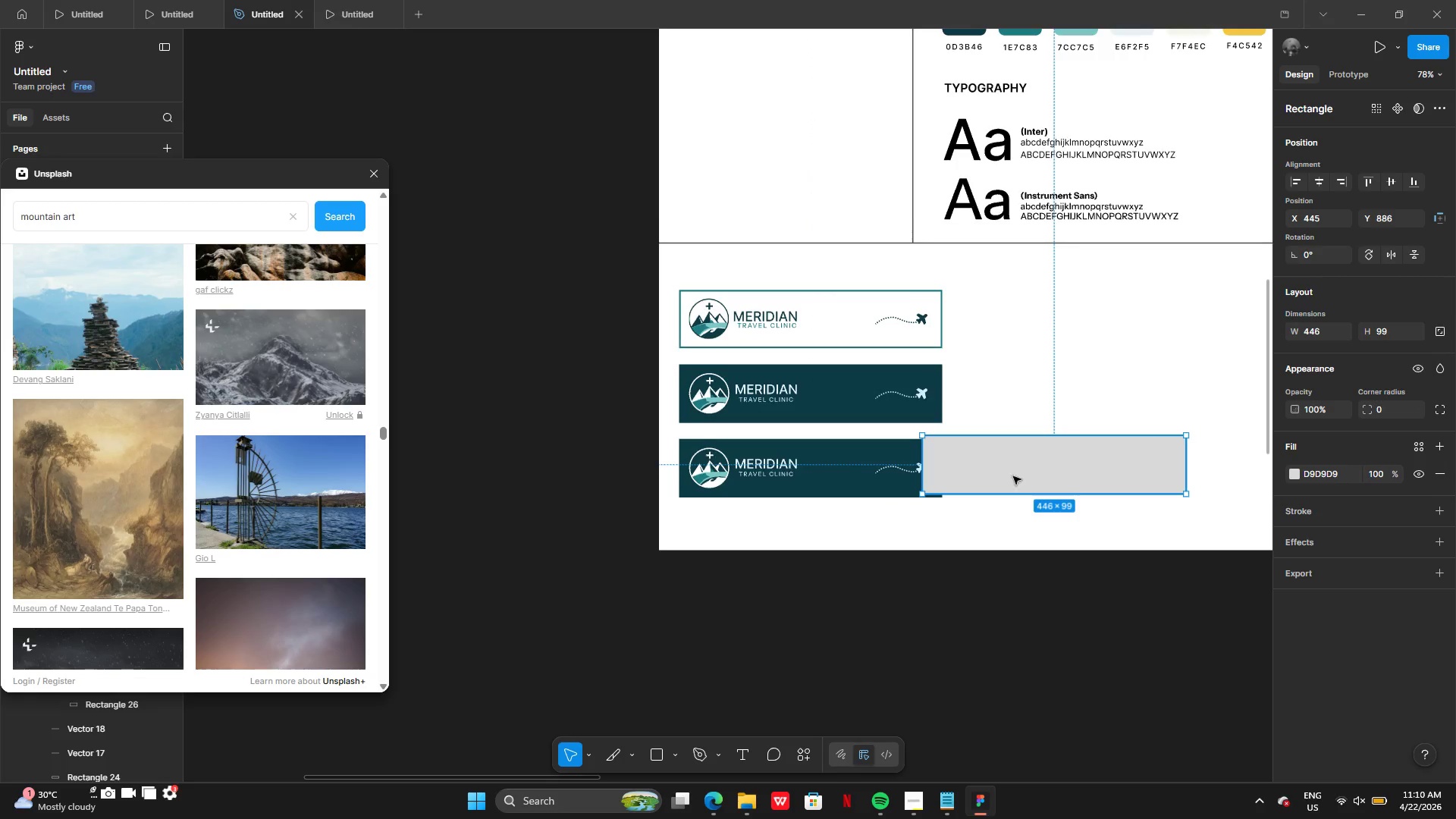 
left_click_drag(start_coordinate=[1001, 472], to_coordinate=[1081, 455])
 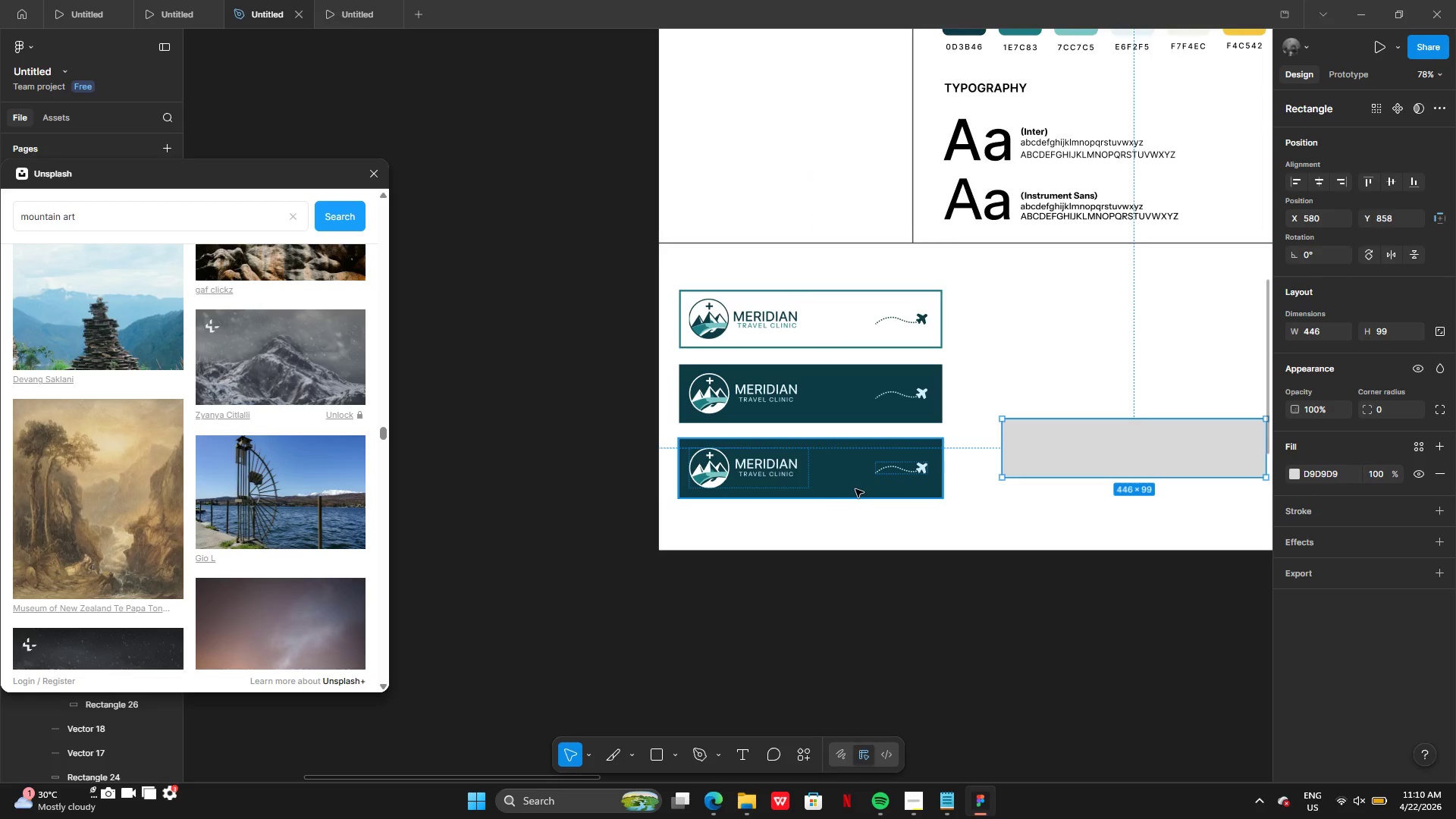 
double_click([847, 488])
 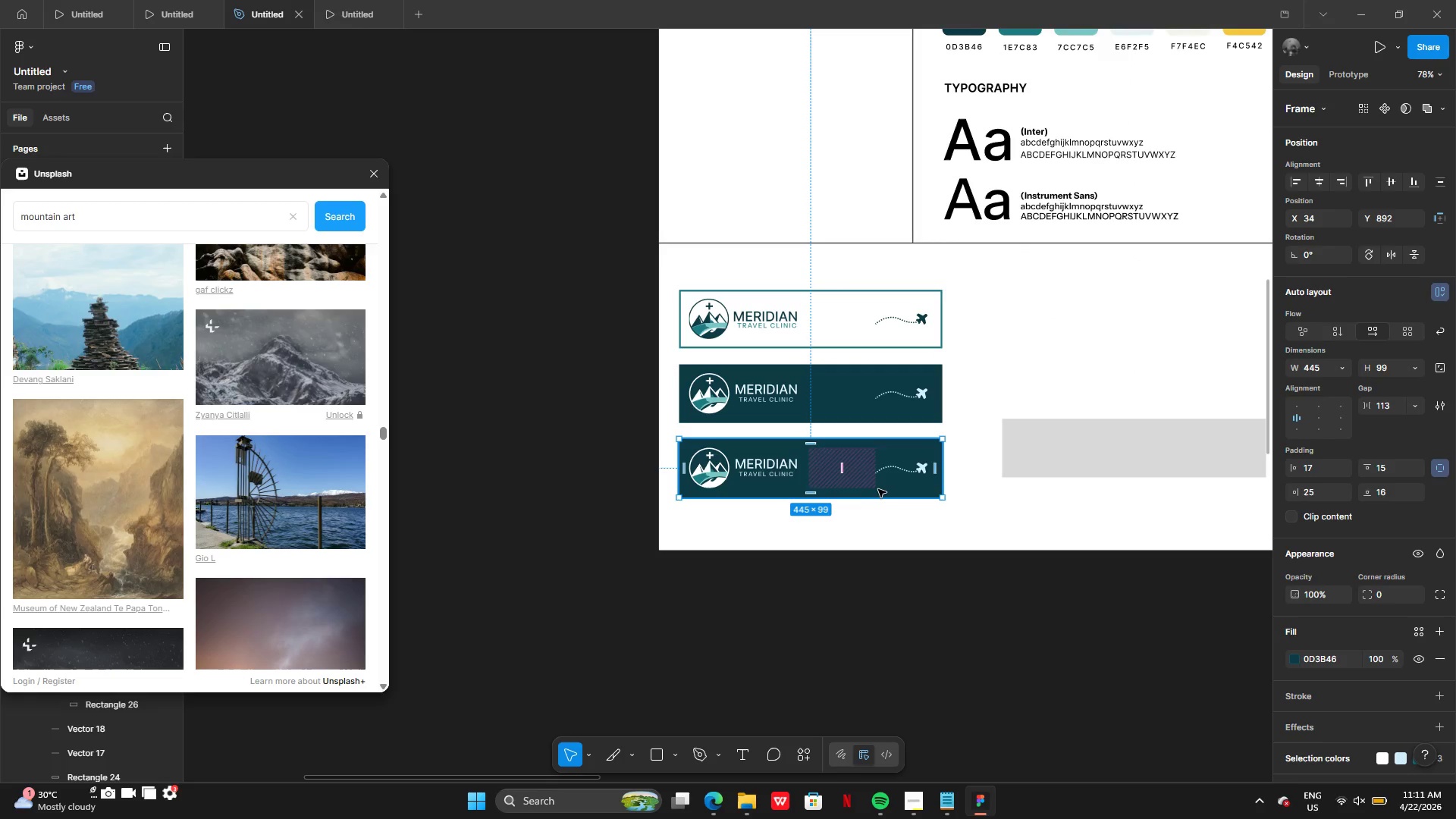 
left_click([883, 490])
 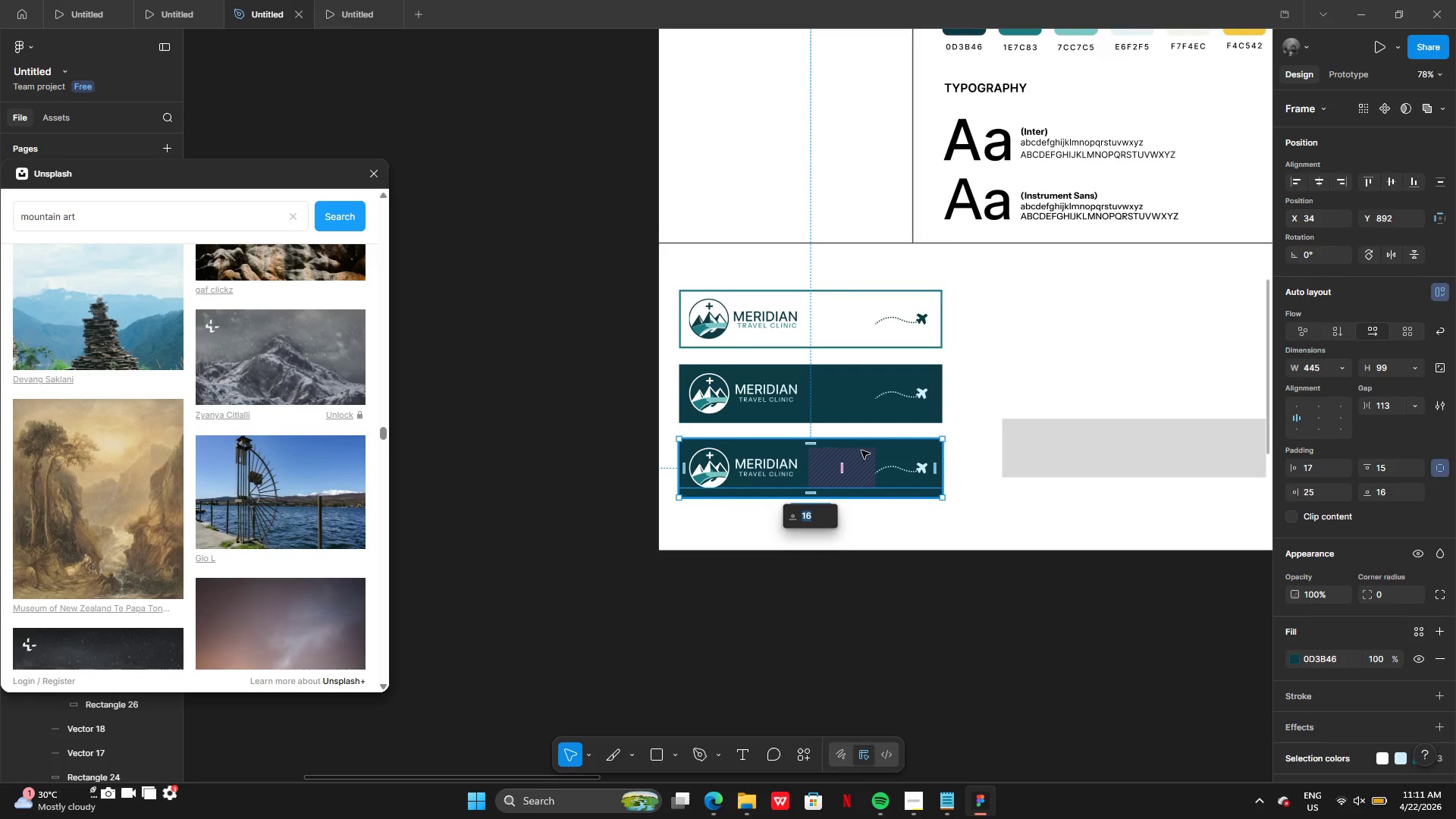 
double_click([872, 444])
 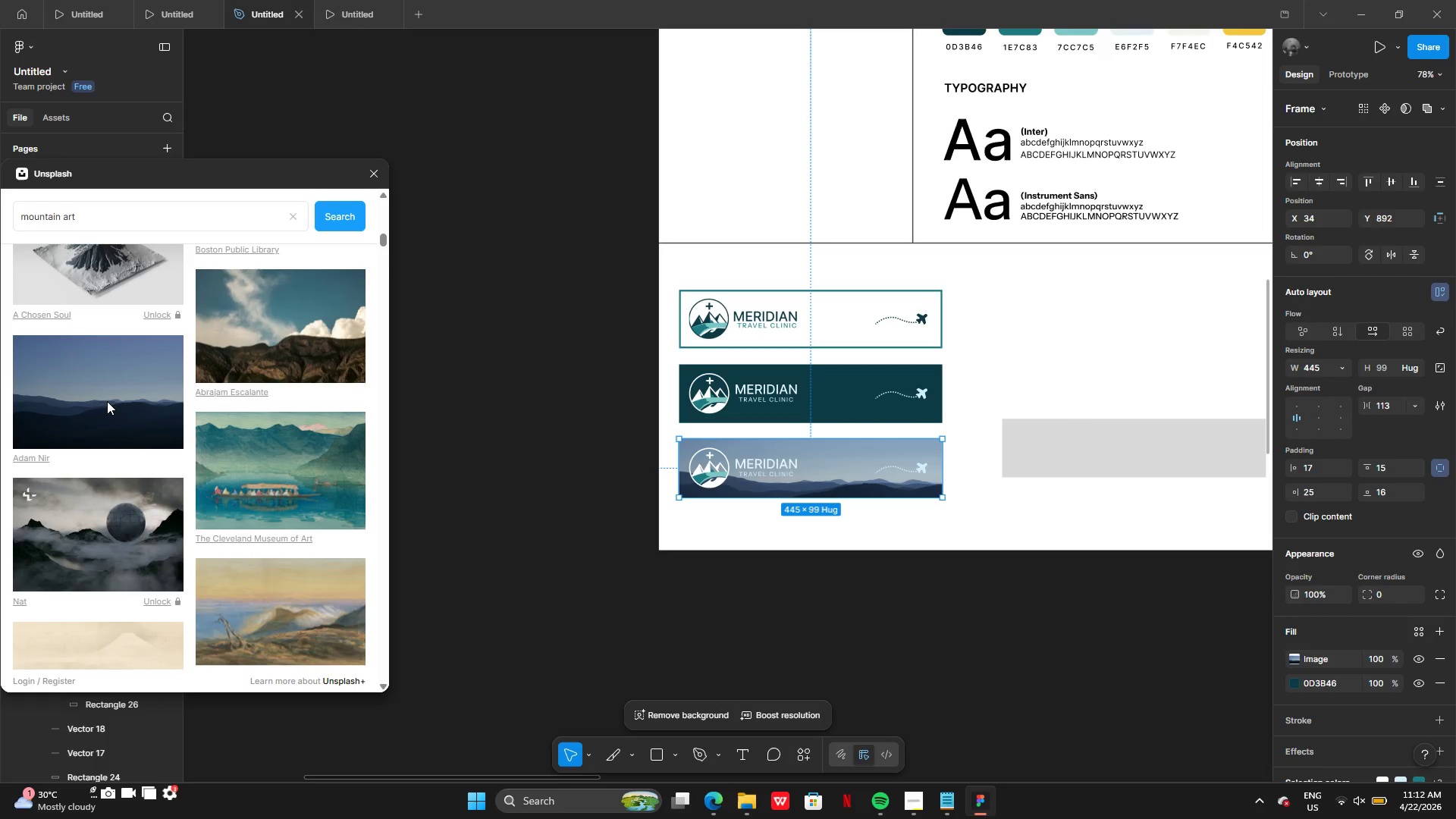 
wait(61.42)
 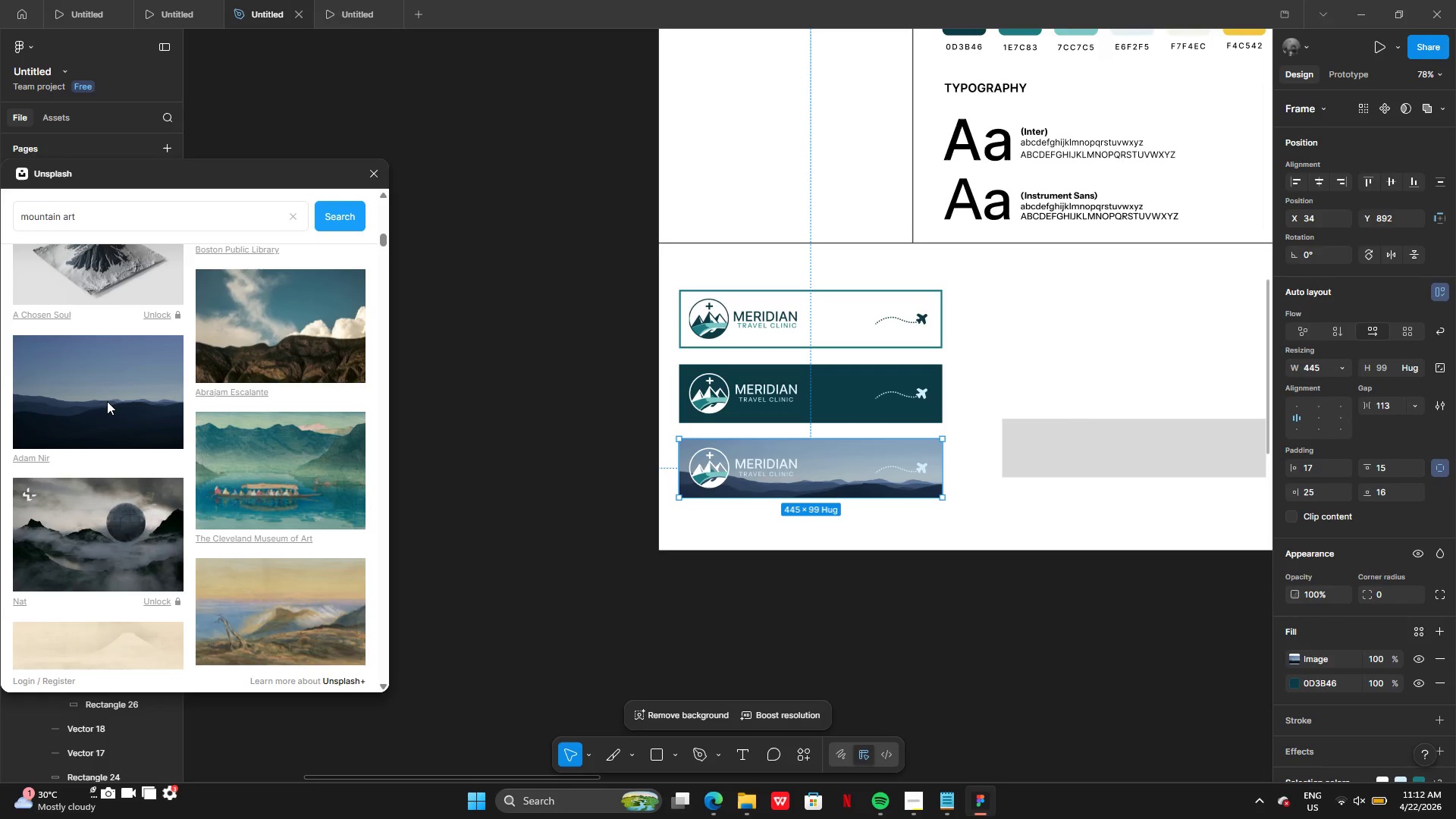 
left_click([936, 543])
 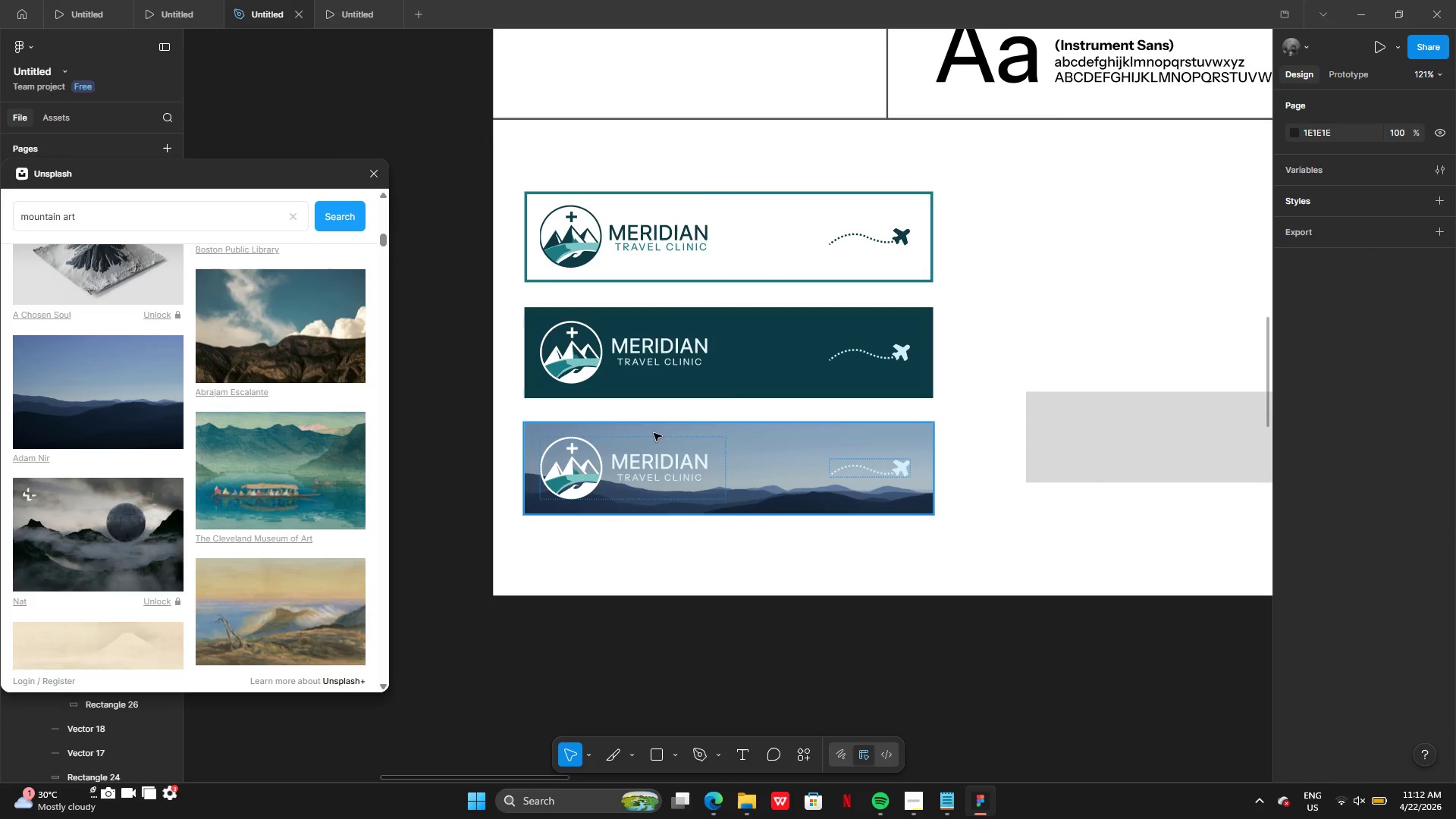 
left_click([654, 433])
 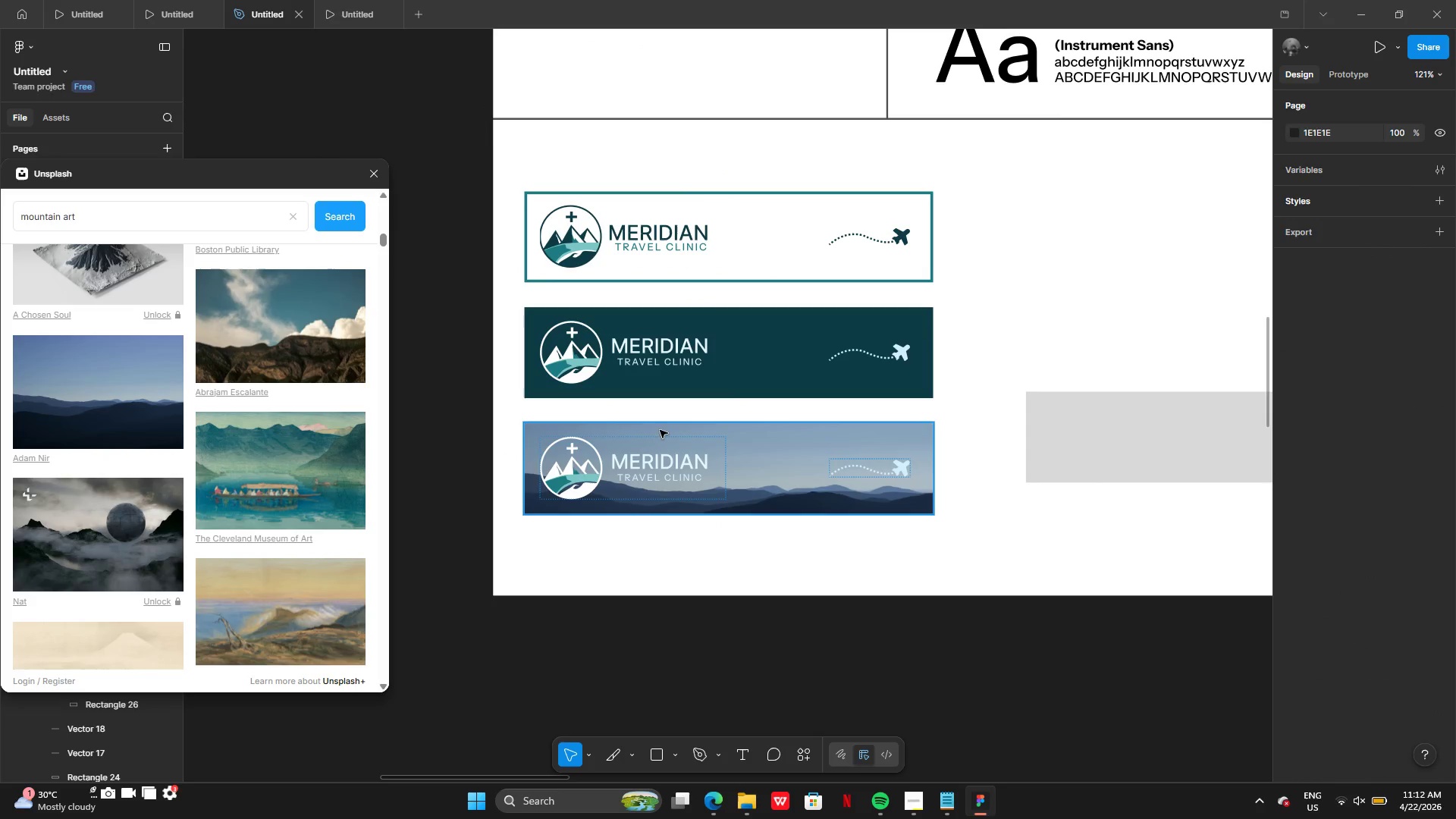 
left_click([664, 430])
 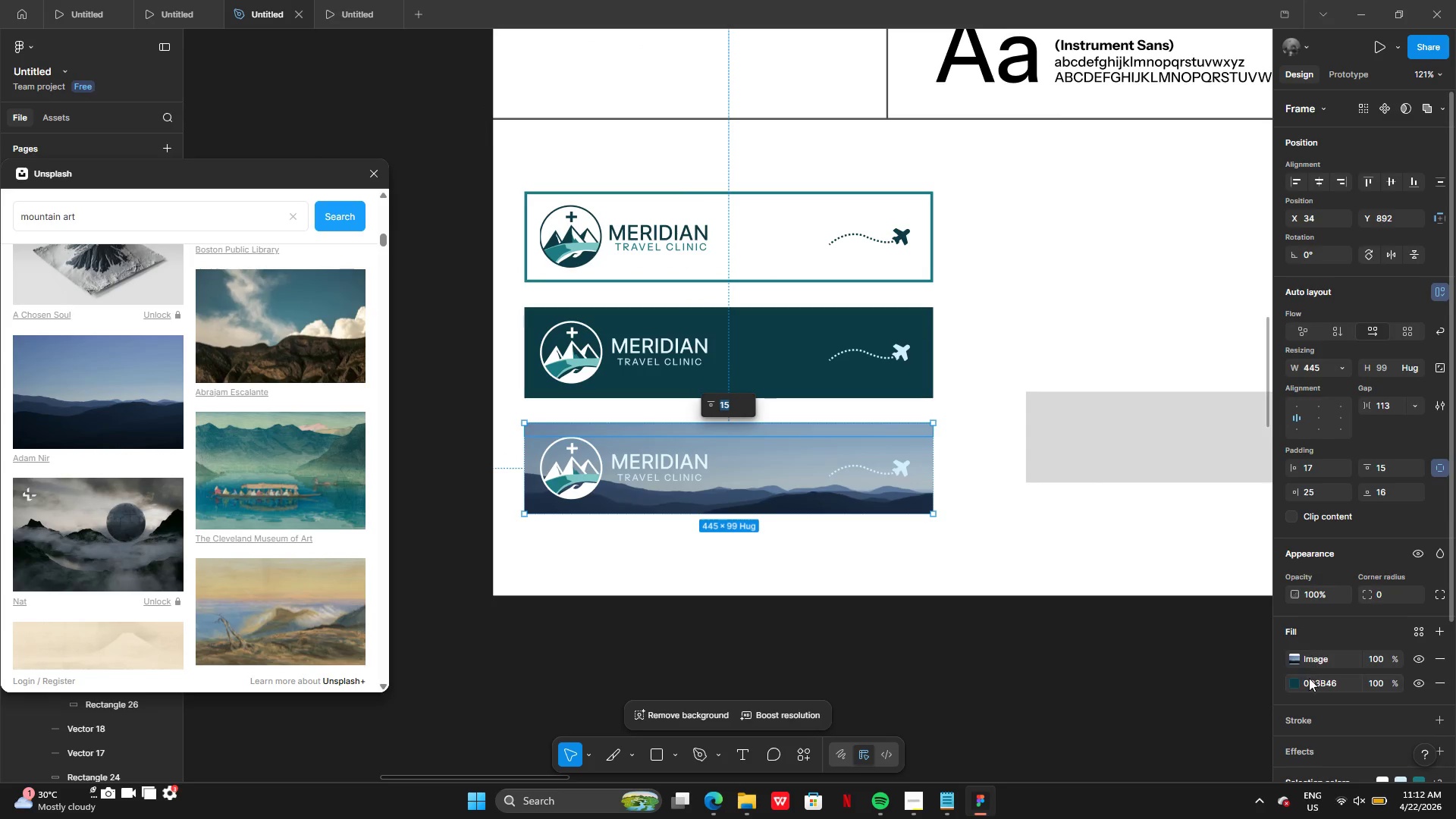 
left_click([1294, 661])
 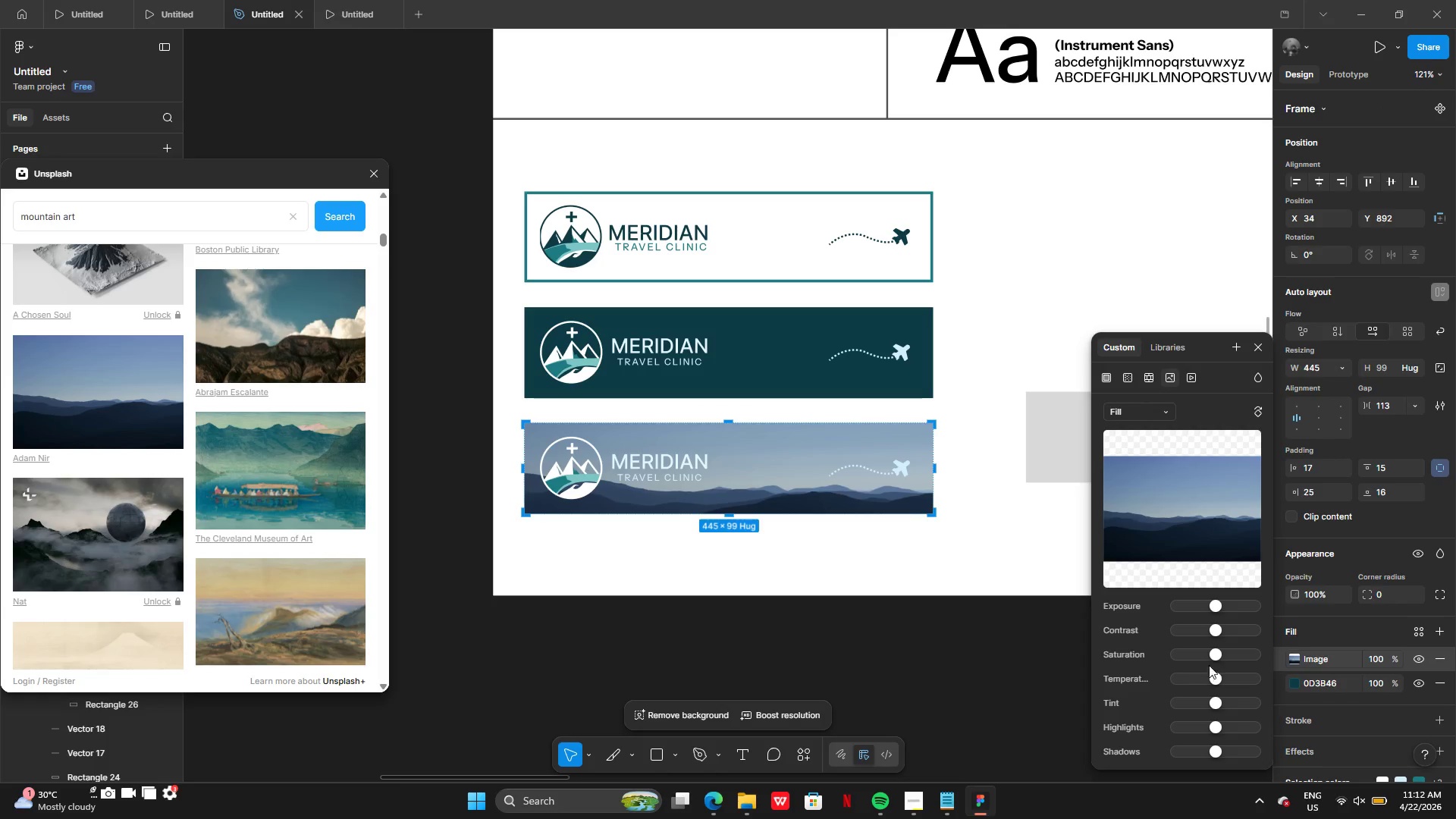 
left_click_drag(start_coordinate=[1219, 650], to_coordinate=[1241, 659])
 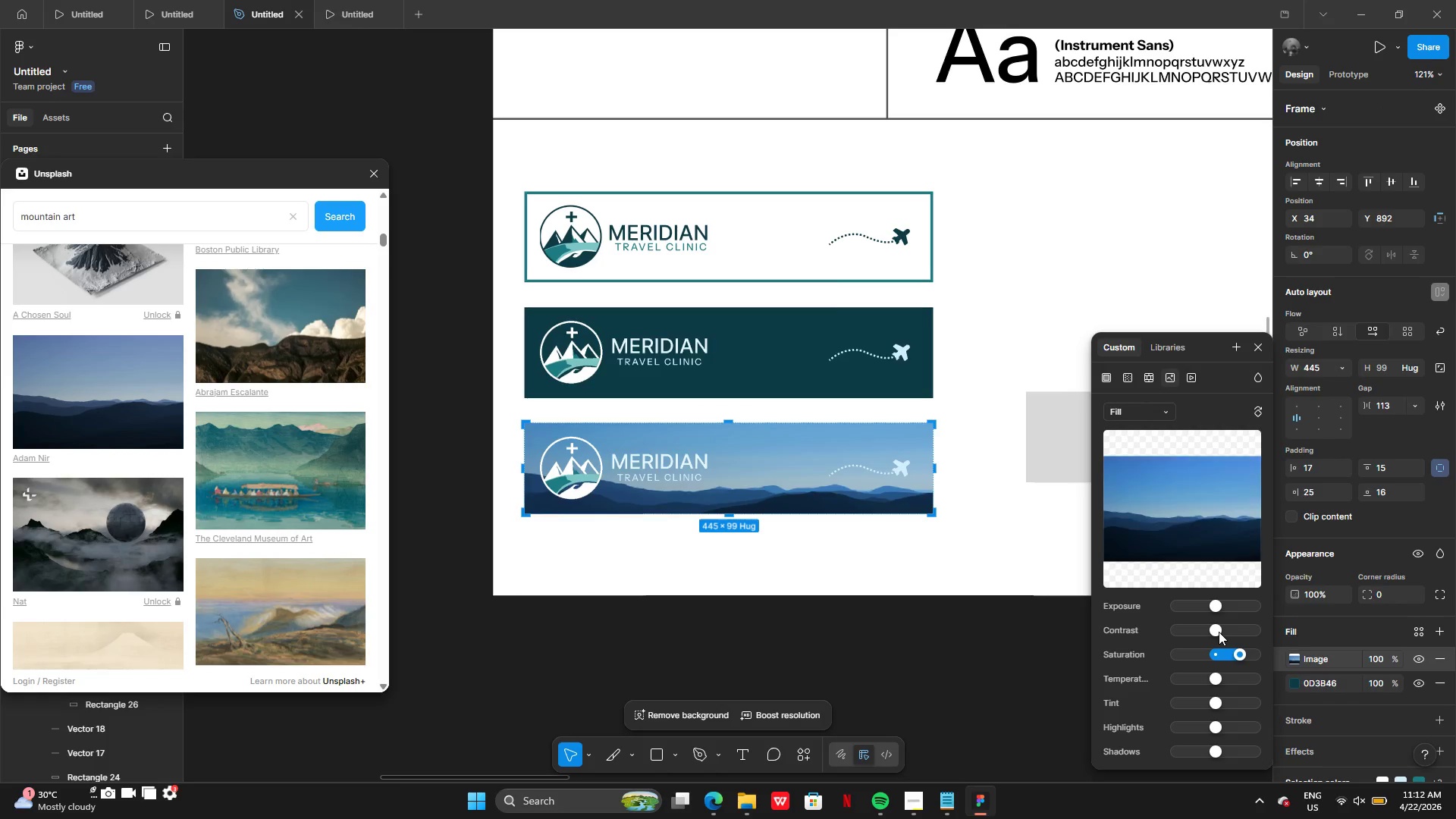 
left_click_drag(start_coordinate=[1219, 632], to_coordinate=[1204, 633])
 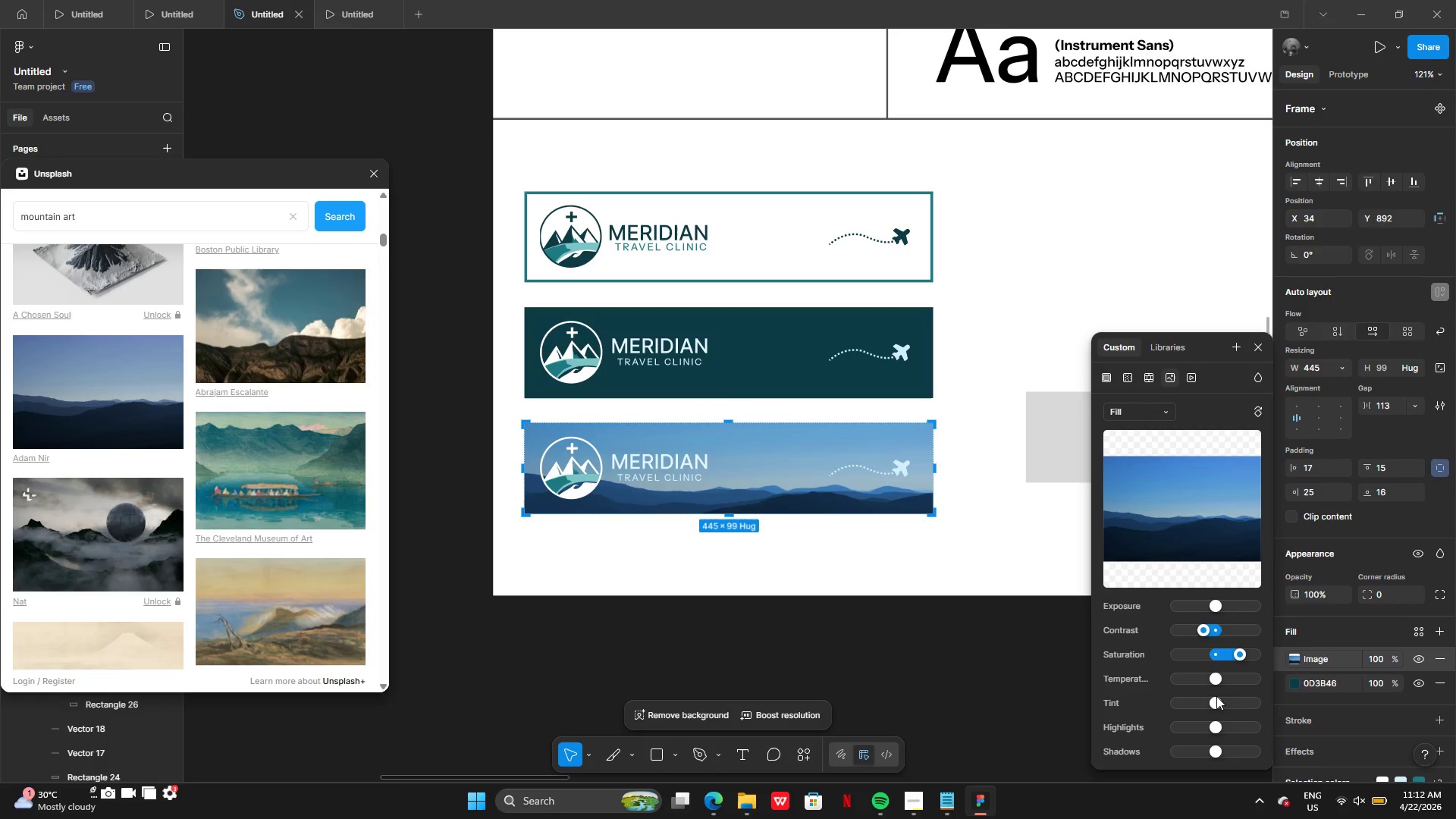 
left_click_drag(start_coordinate=[1216, 699], to_coordinate=[1204, 703])
 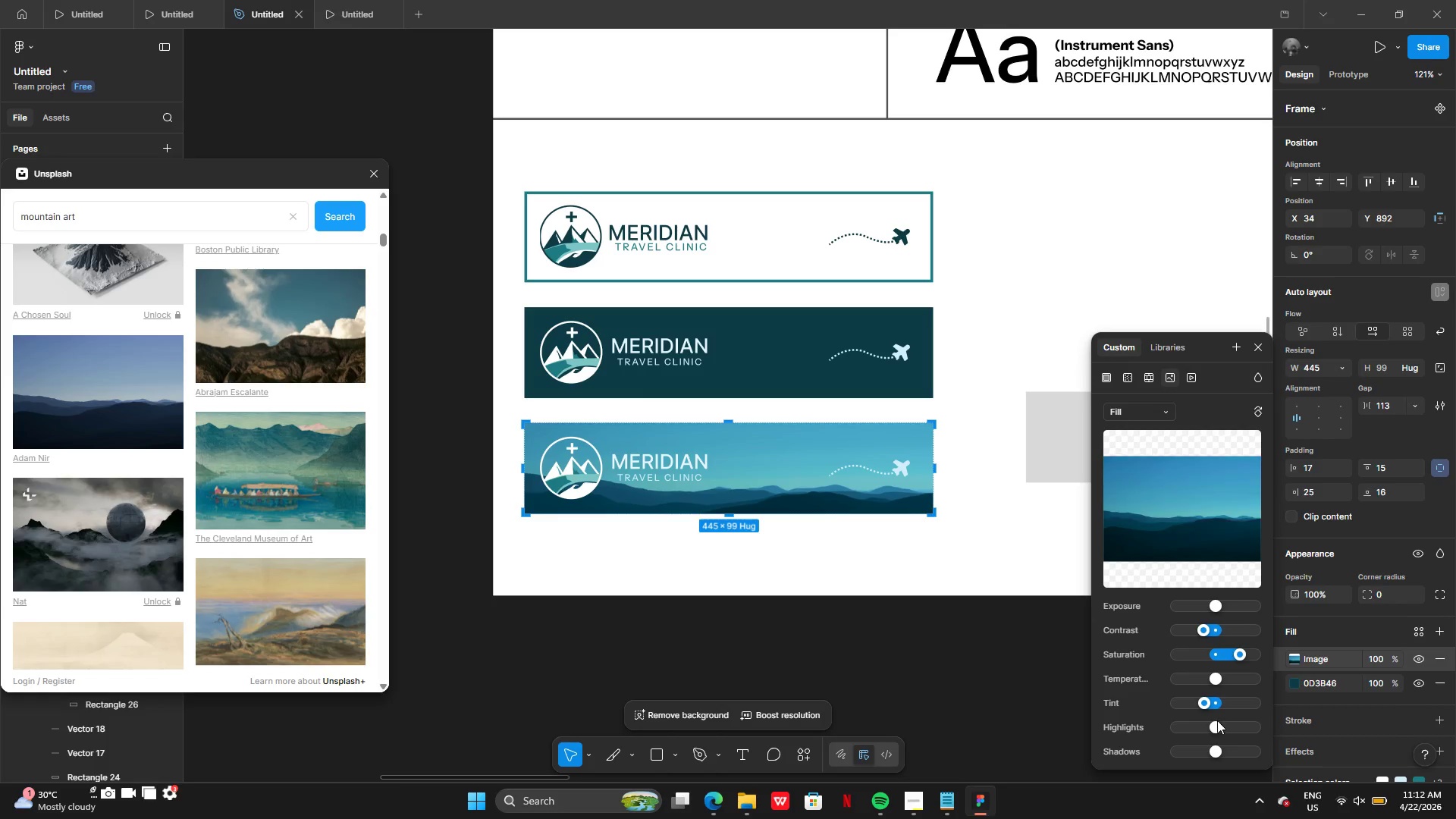 
left_click_drag(start_coordinate=[1217, 721], to_coordinate=[1150, 734])
 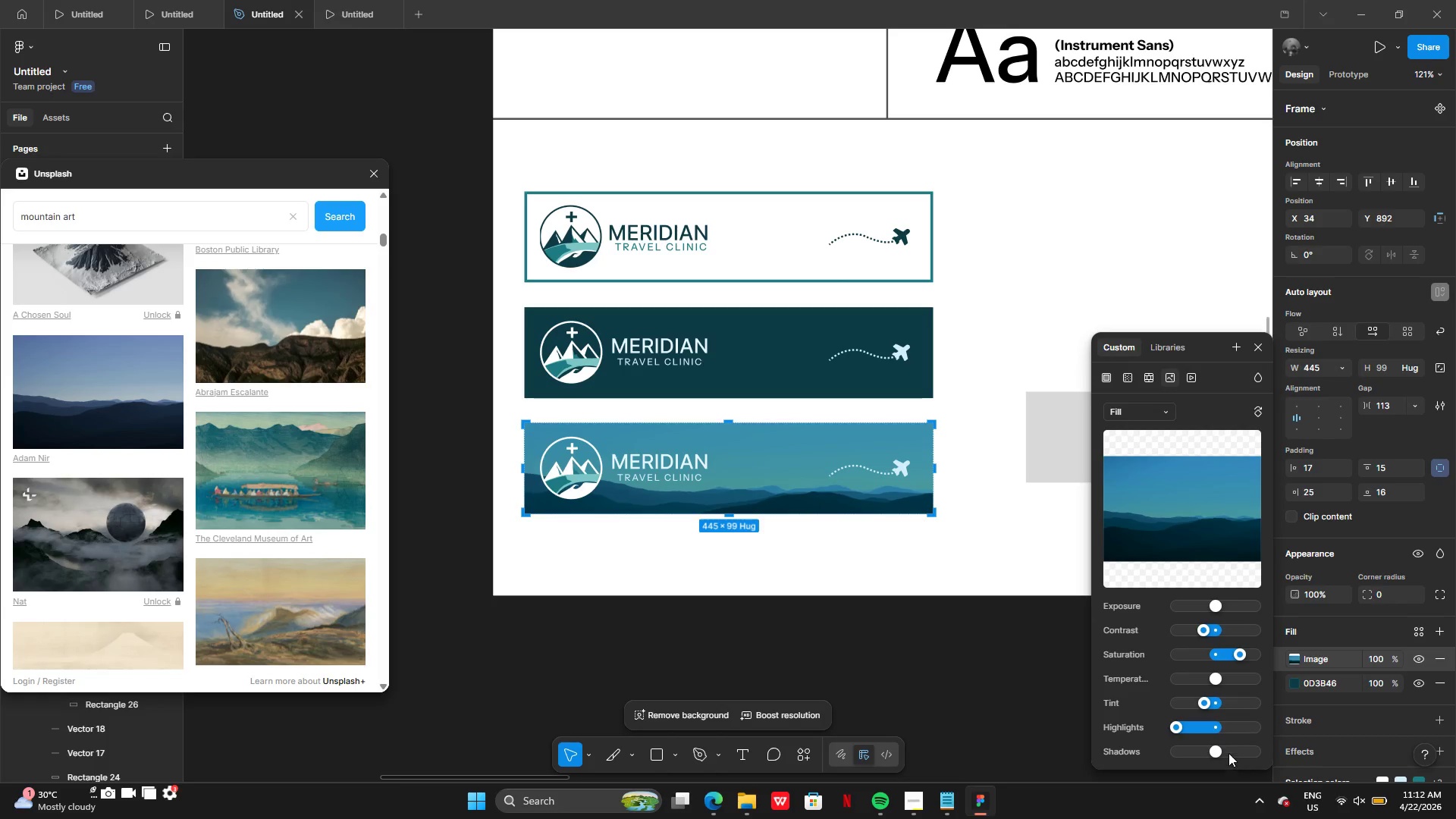 
left_click_drag(start_coordinate=[1219, 747], to_coordinate=[1145, 753])
 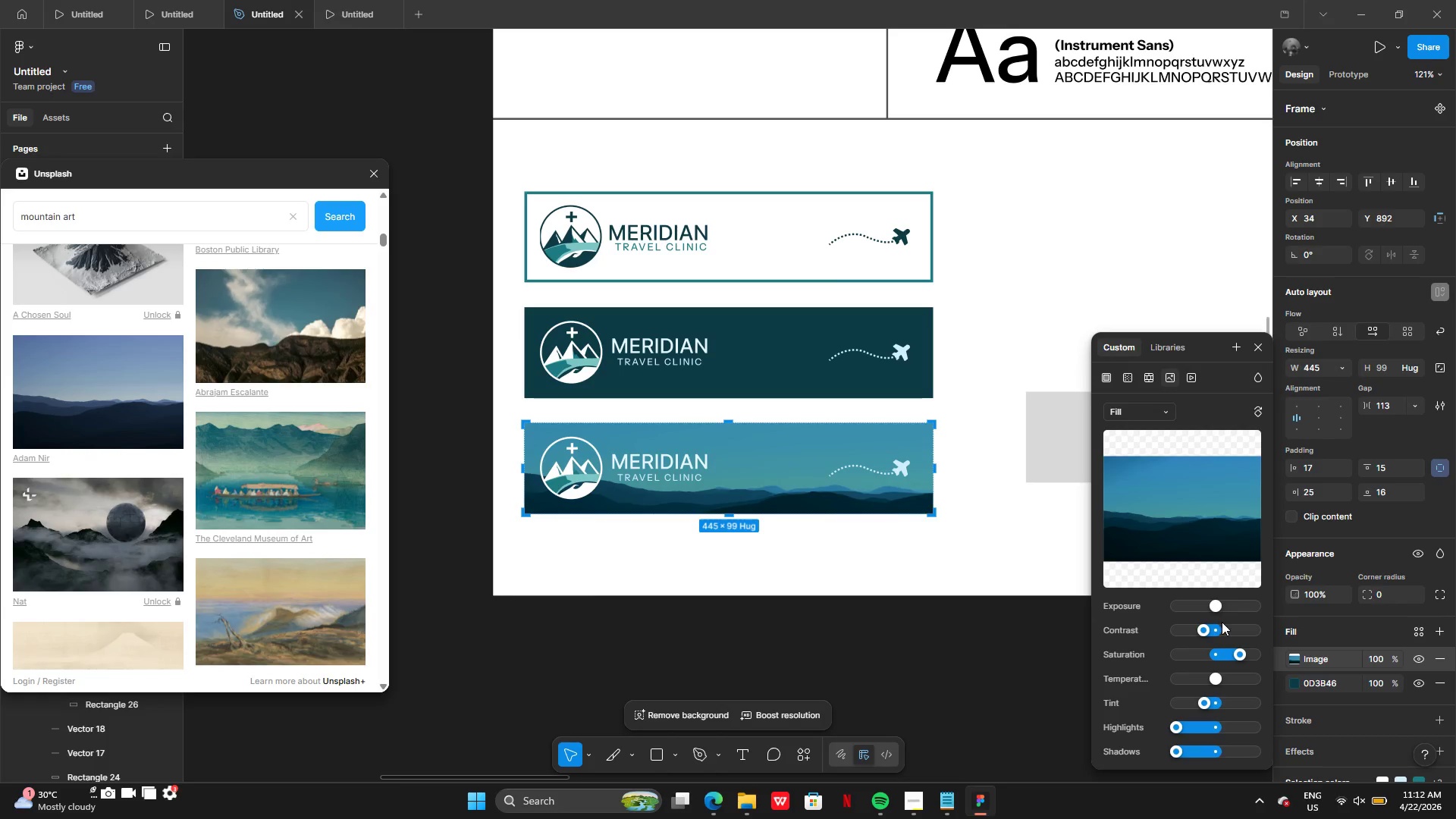 
left_click_drag(start_coordinate=[1219, 607], to_coordinate=[1211, 610])
 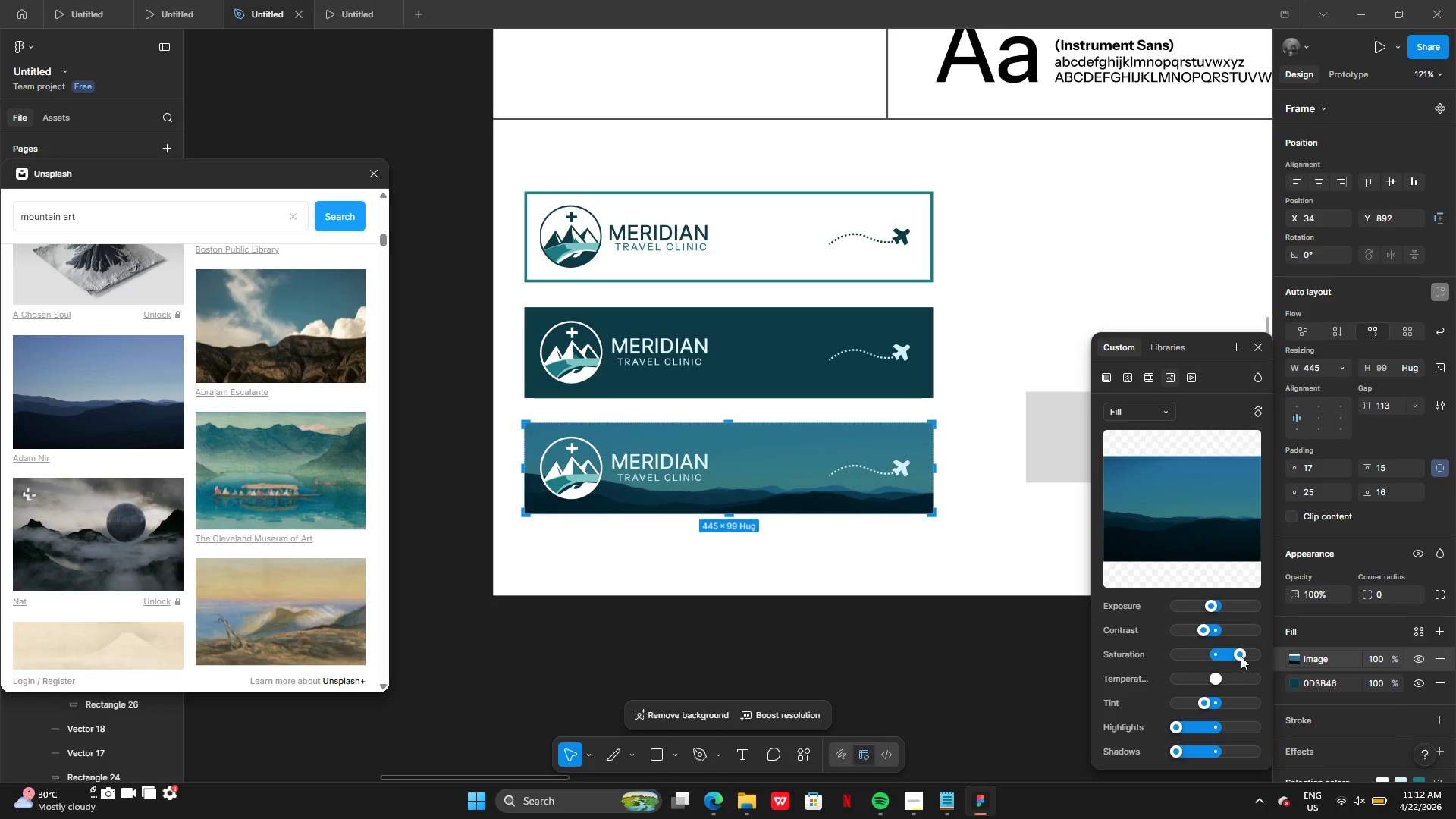 
left_click_drag(start_coordinate=[1241, 655], to_coordinate=[1257, 655])
 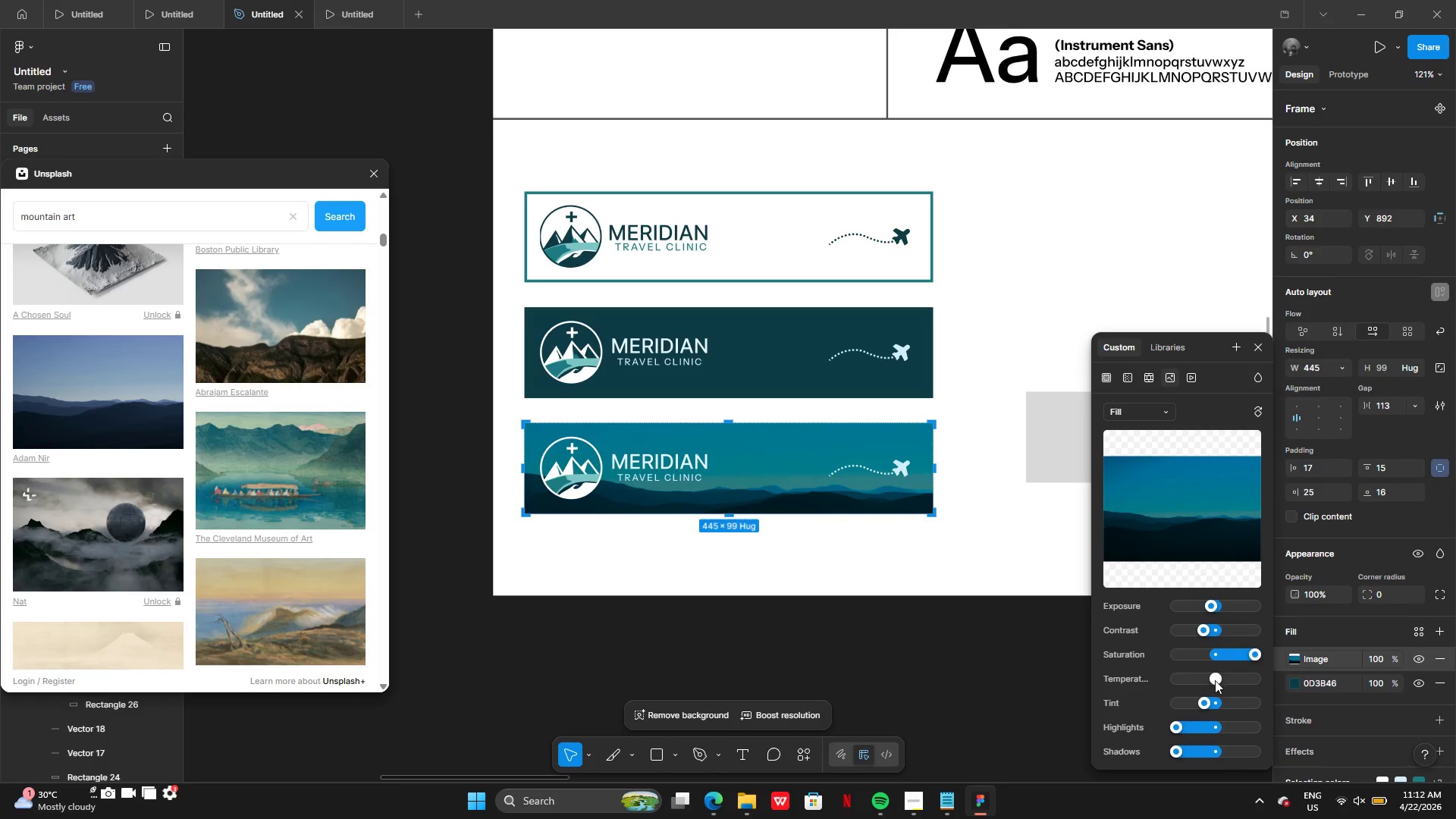 
left_click_drag(start_coordinate=[1215, 677], to_coordinate=[1222, 682])
 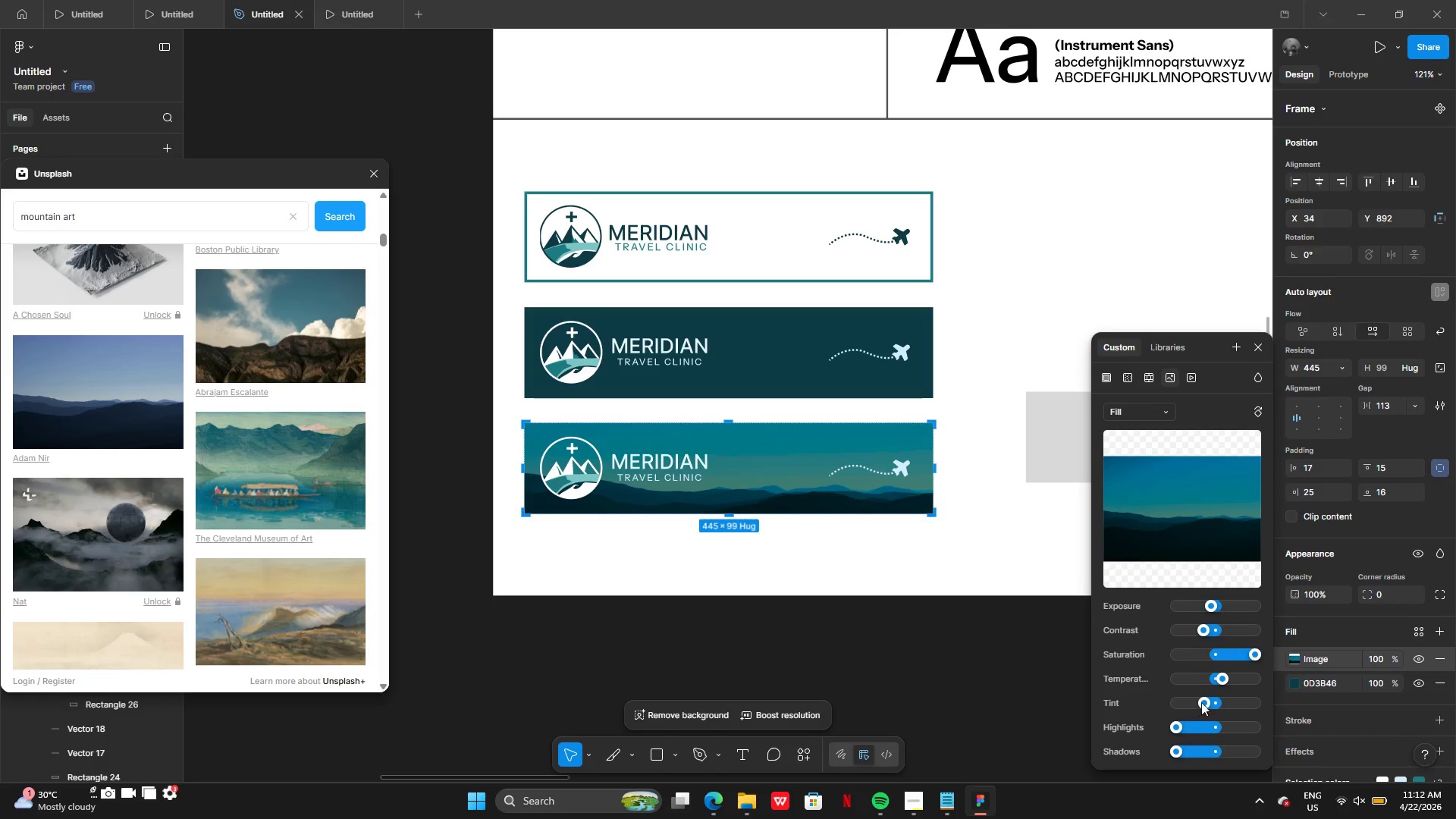 
left_click_drag(start_coordinate=[1205, 701], to_coordinate=[1203, 708])
 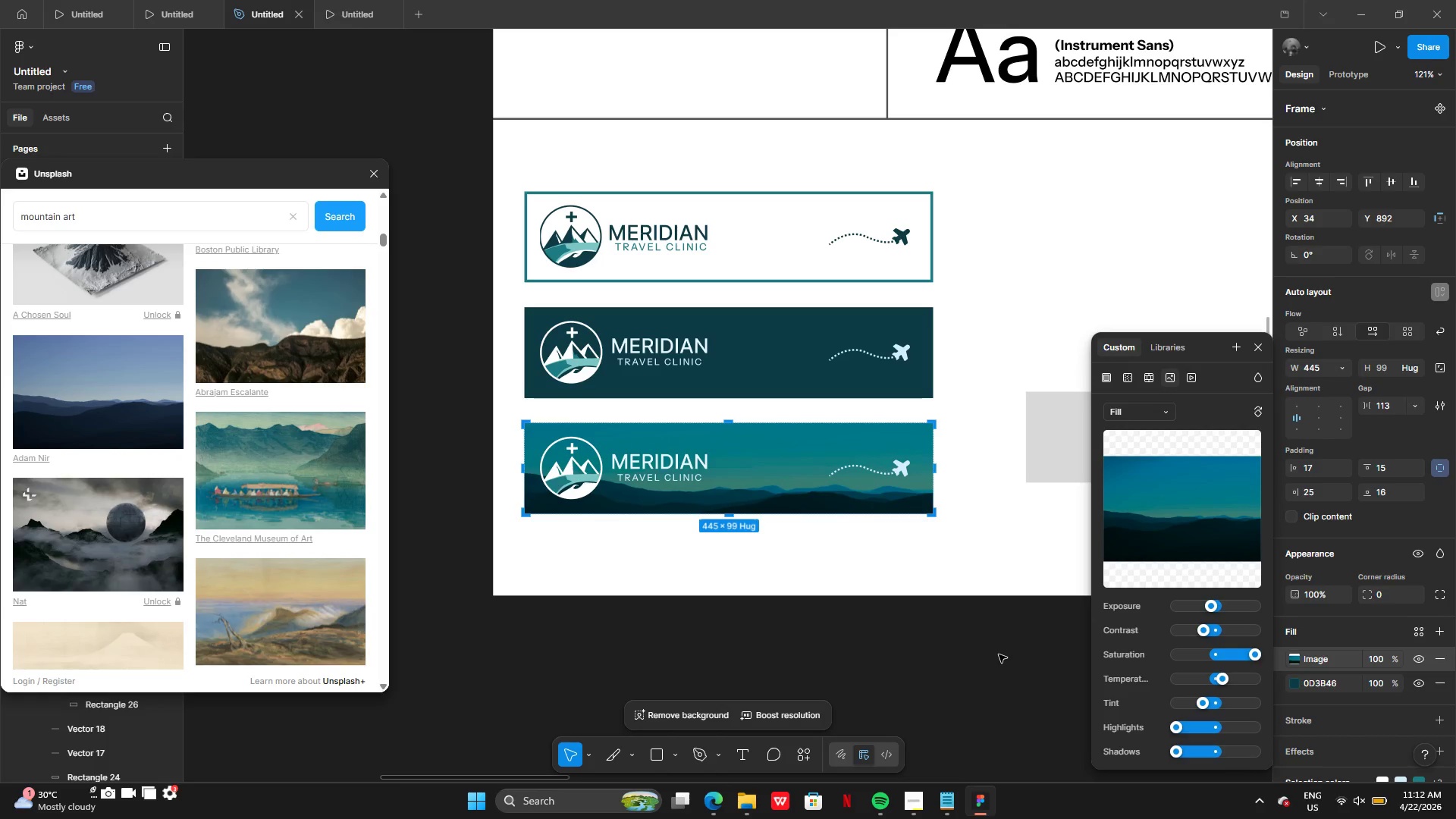 
double_click([999, 654])
 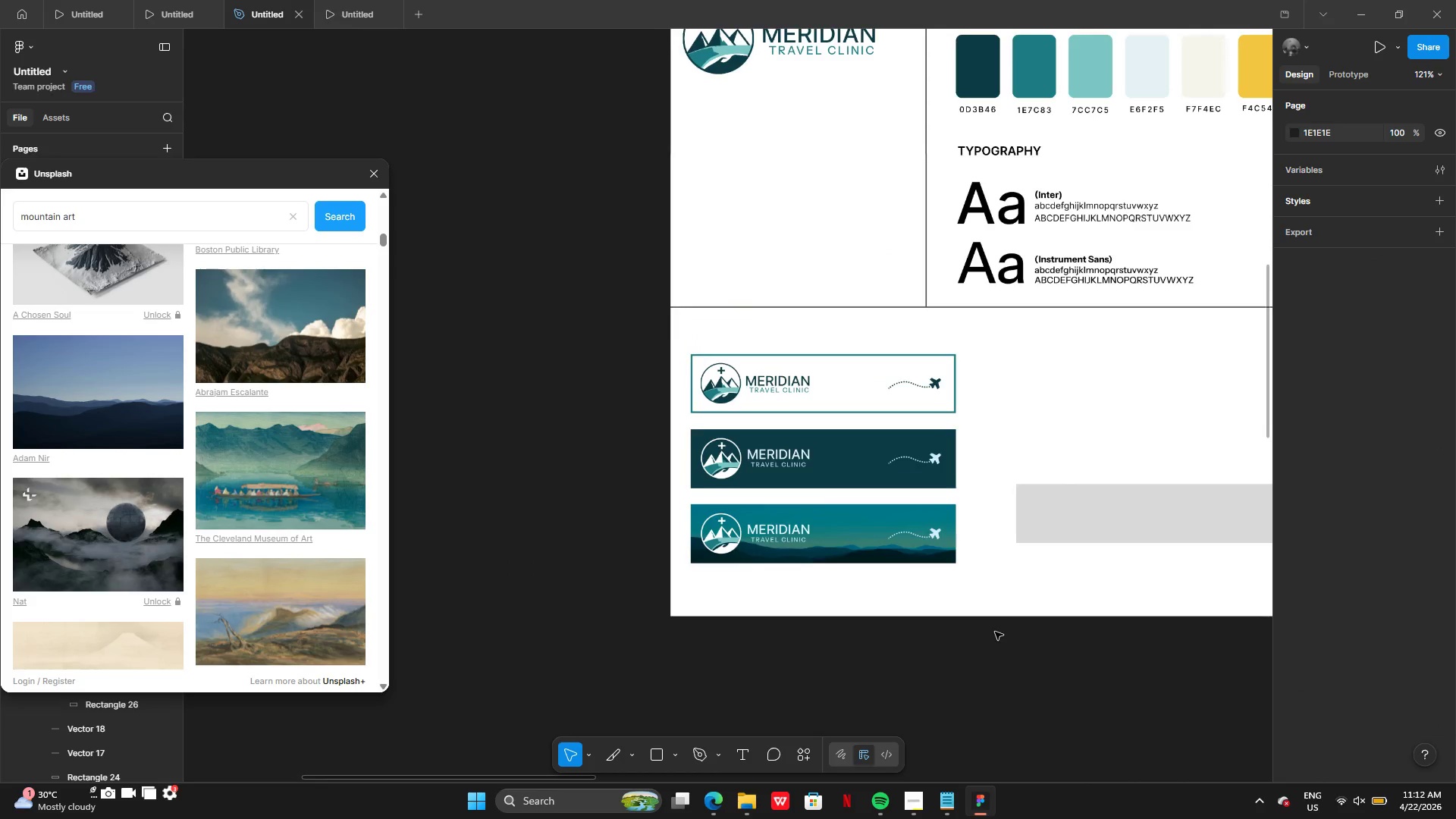 
left_click([1118, 528])
 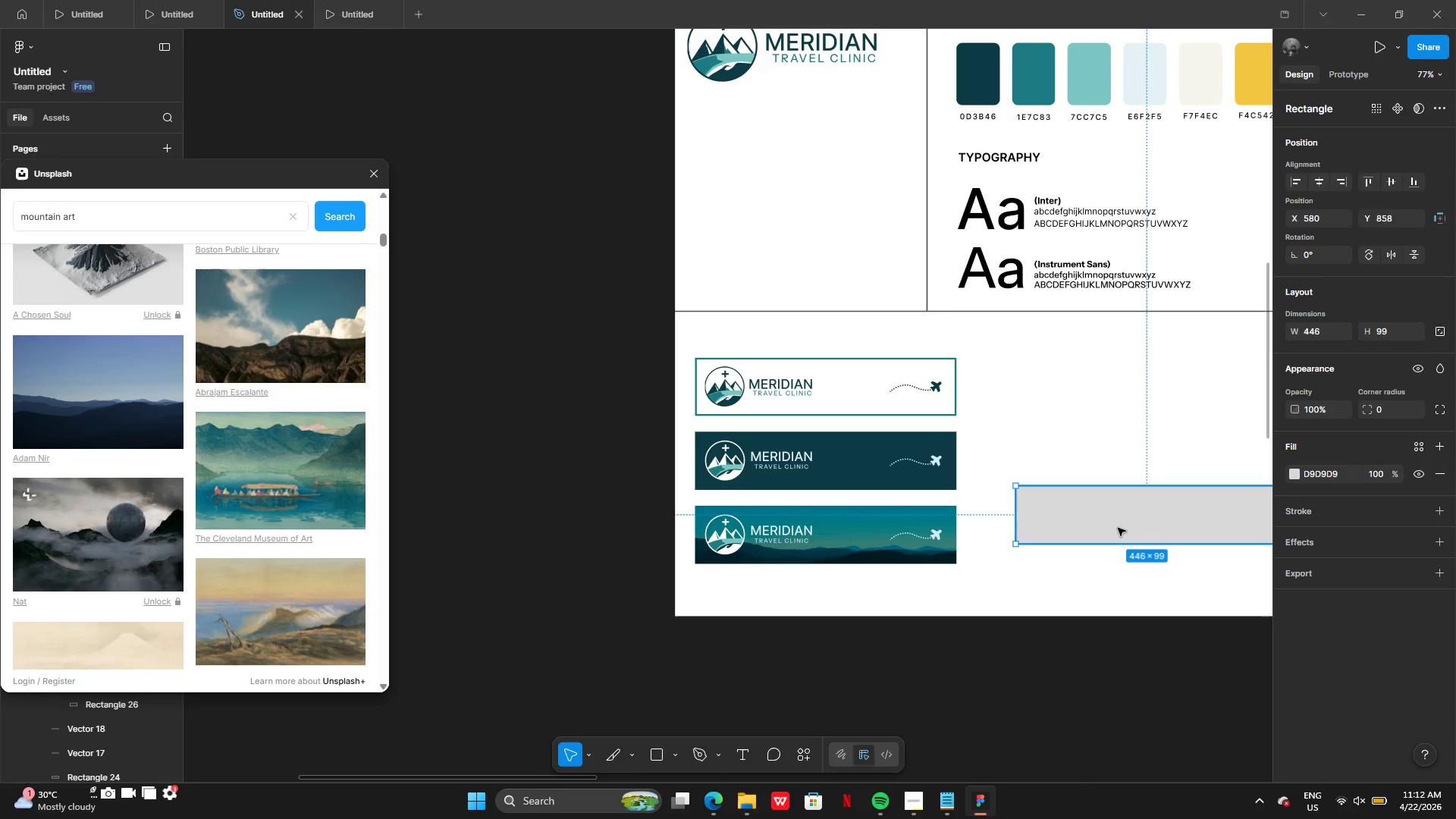 
key(Backspace)
 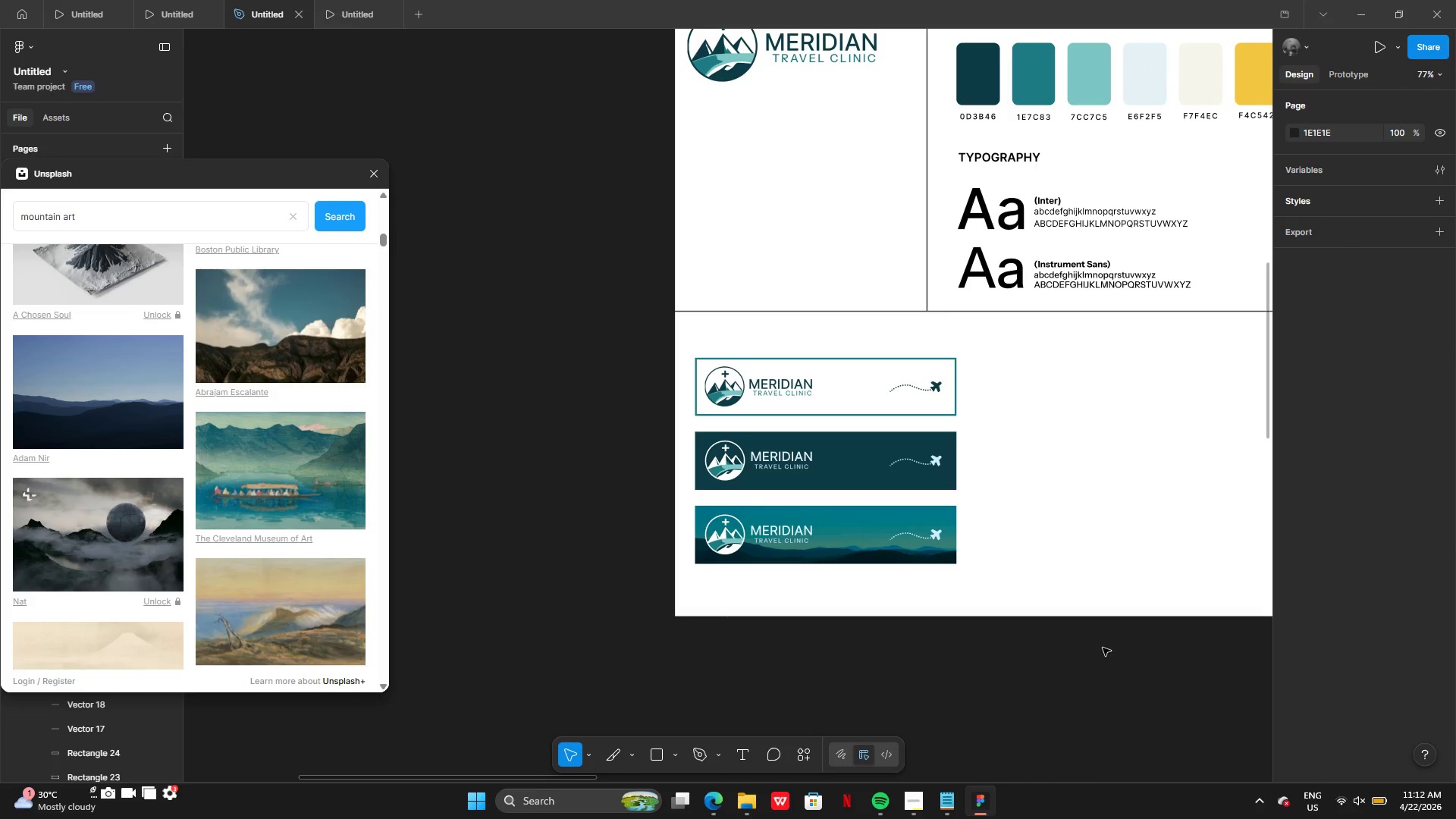 
left_click([1087, 711])
 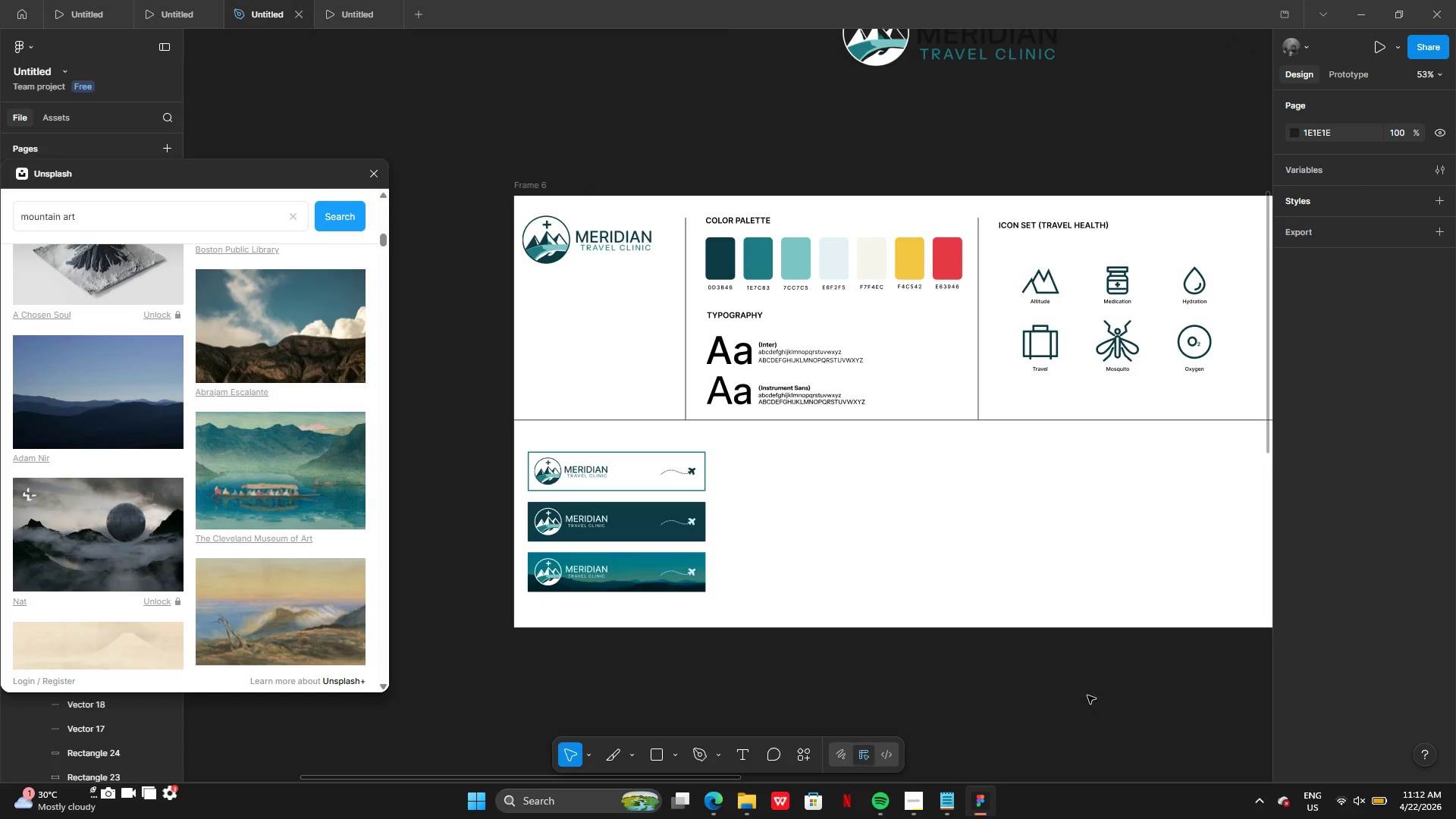 
wait(6.34)
 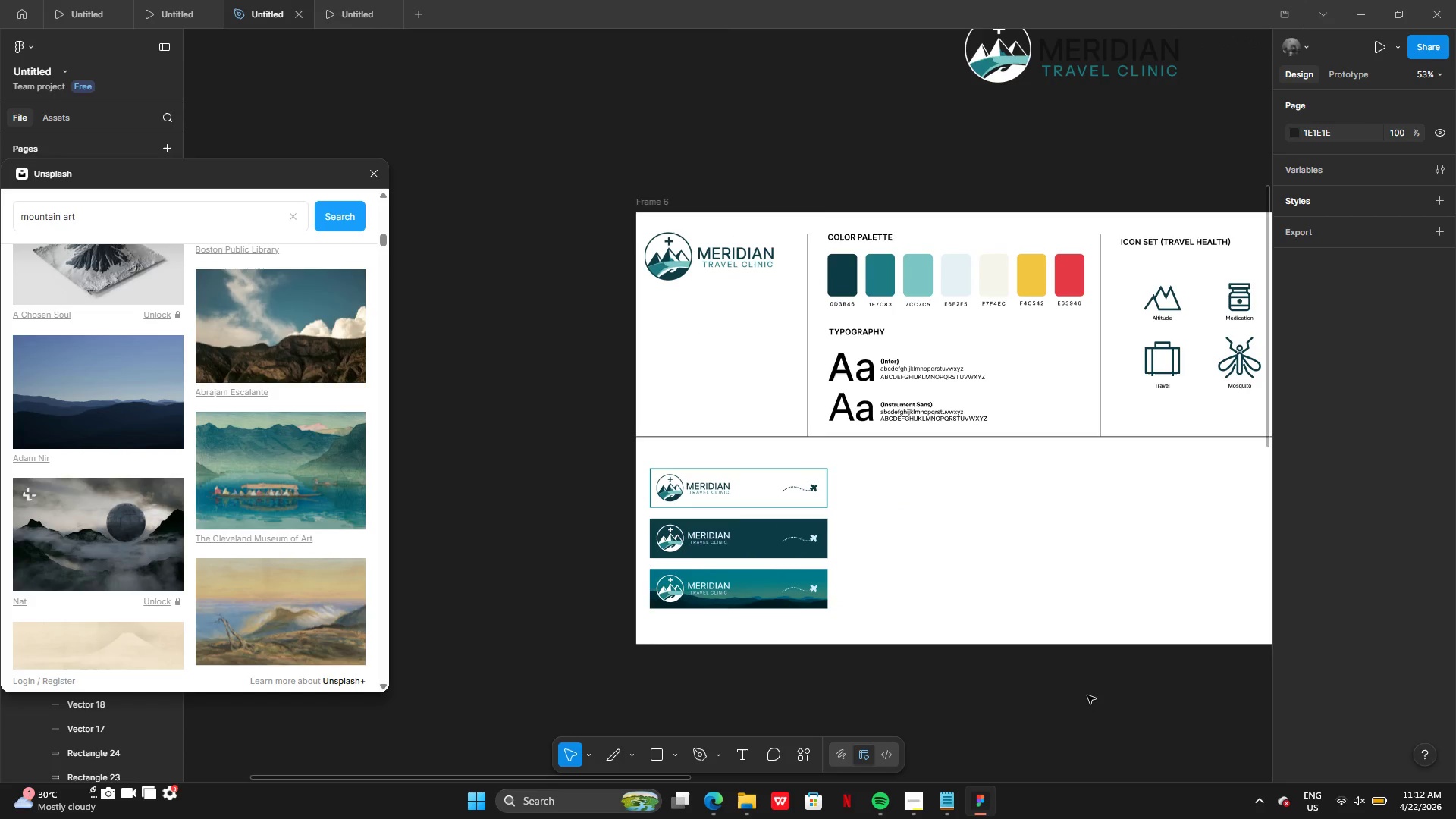 
left_click([725, 221])
 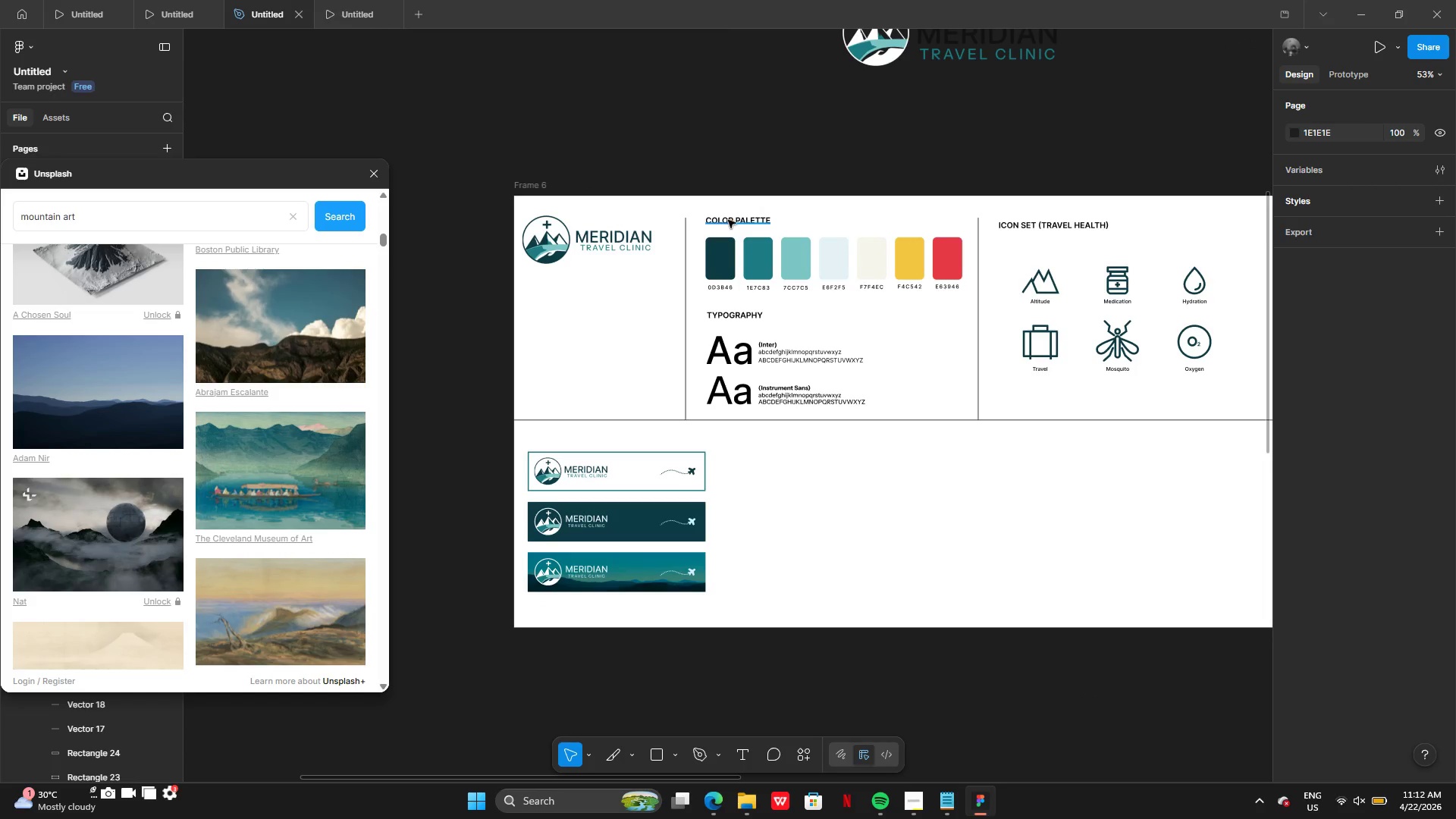 
hold_key(key=AltLeft, duration=0.86)
left_click_drag(start_coordinate=[728, 218], to_coordinate=[604, 380])
 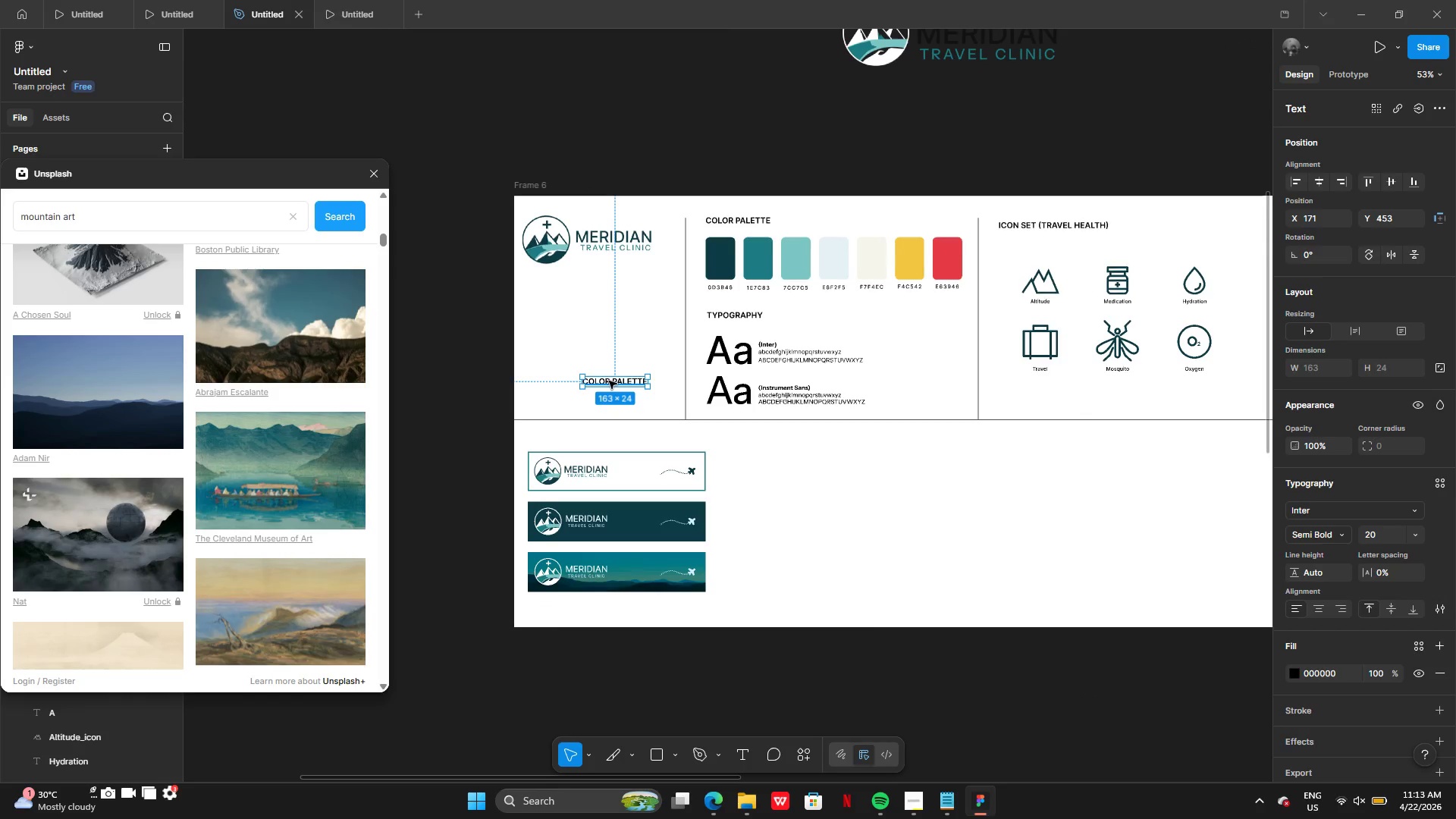 
left_click_drag(start_coordinate=[610, 381], to_coordinate=[555, 436])
 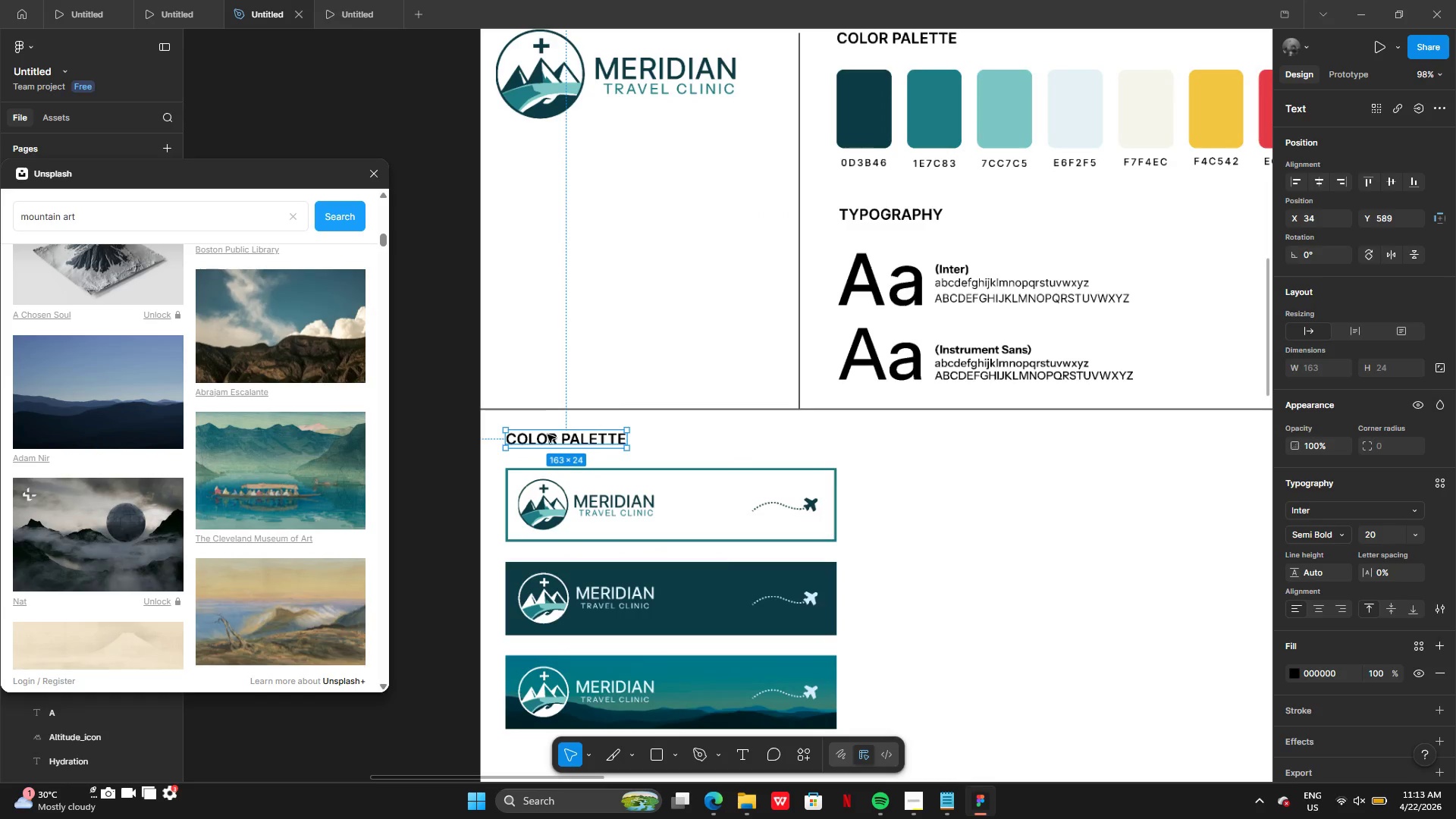 
double_click([550, 441])
 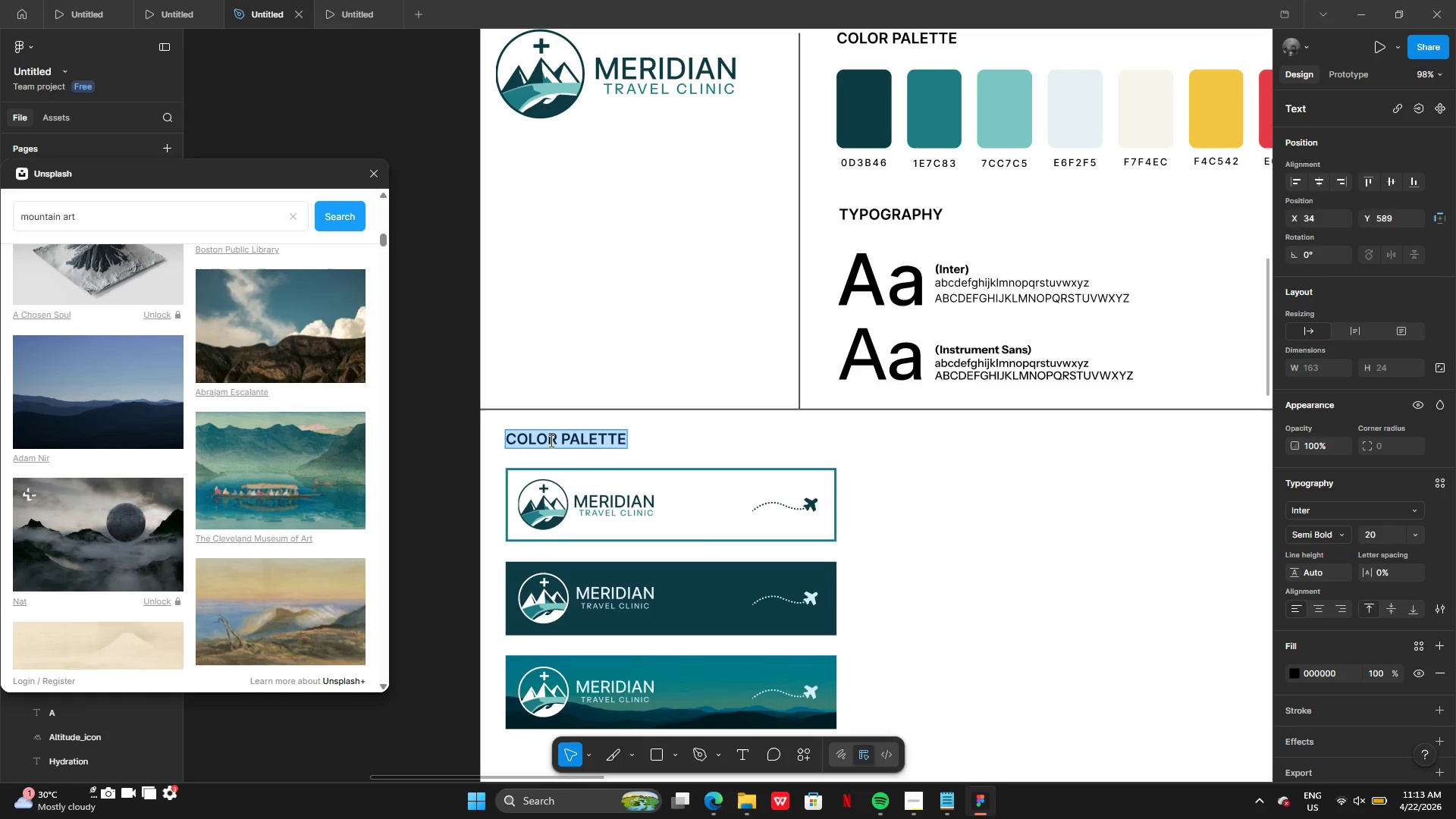 
type(HEDE)
key(Backspace)
key(Backspace)
type(ADER)
 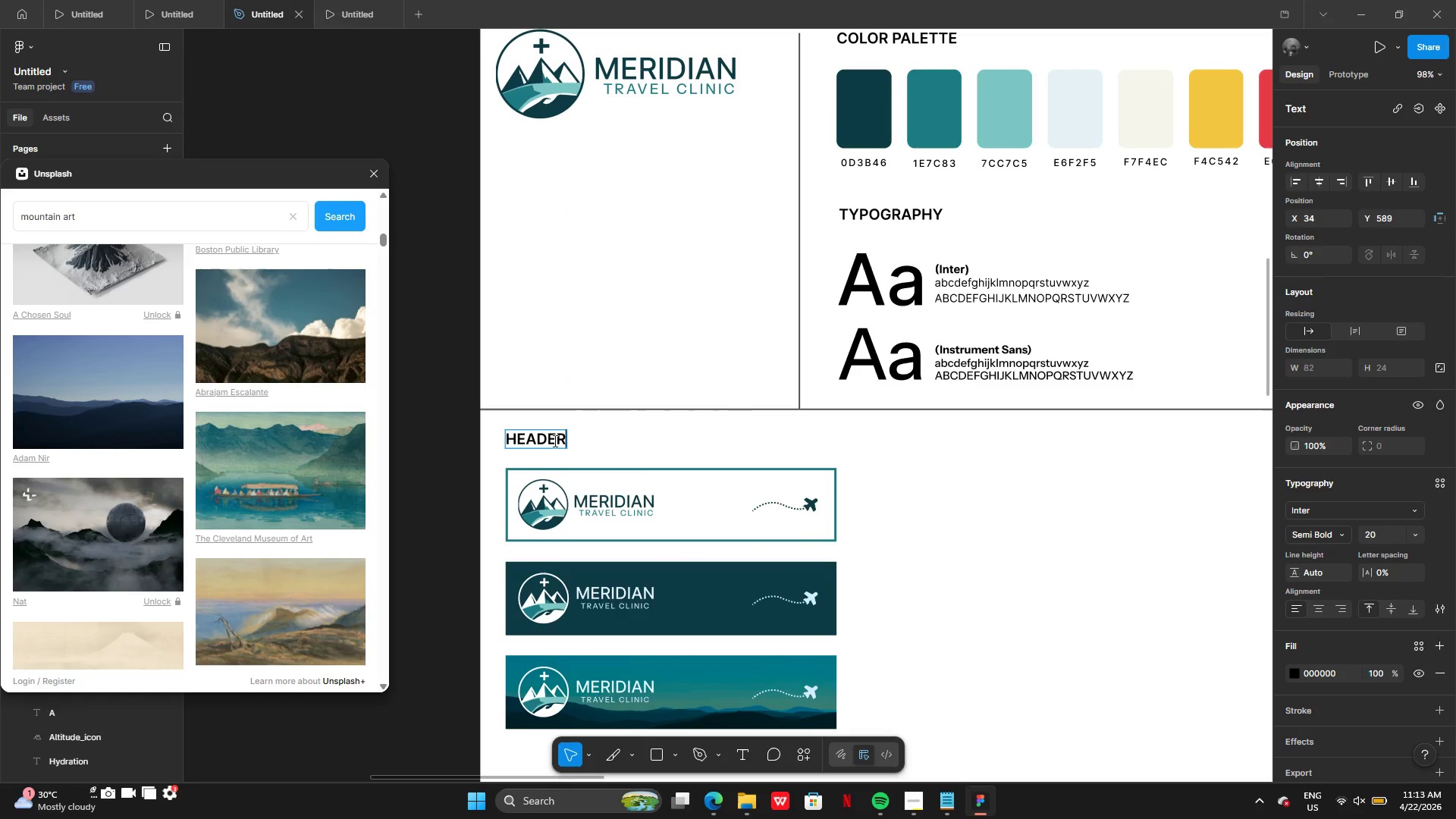 
key(S)
 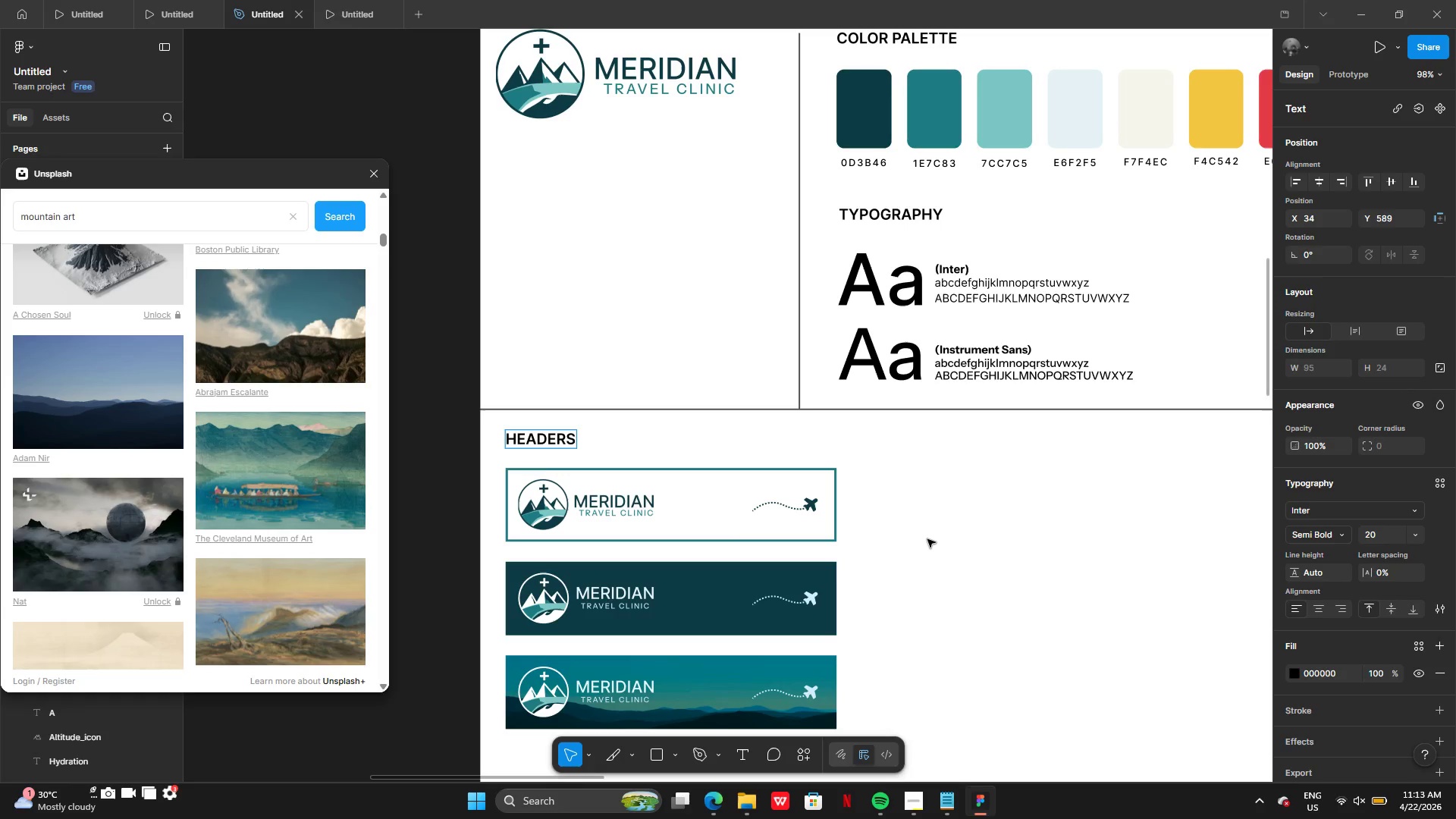 
left_click([927, 539])
 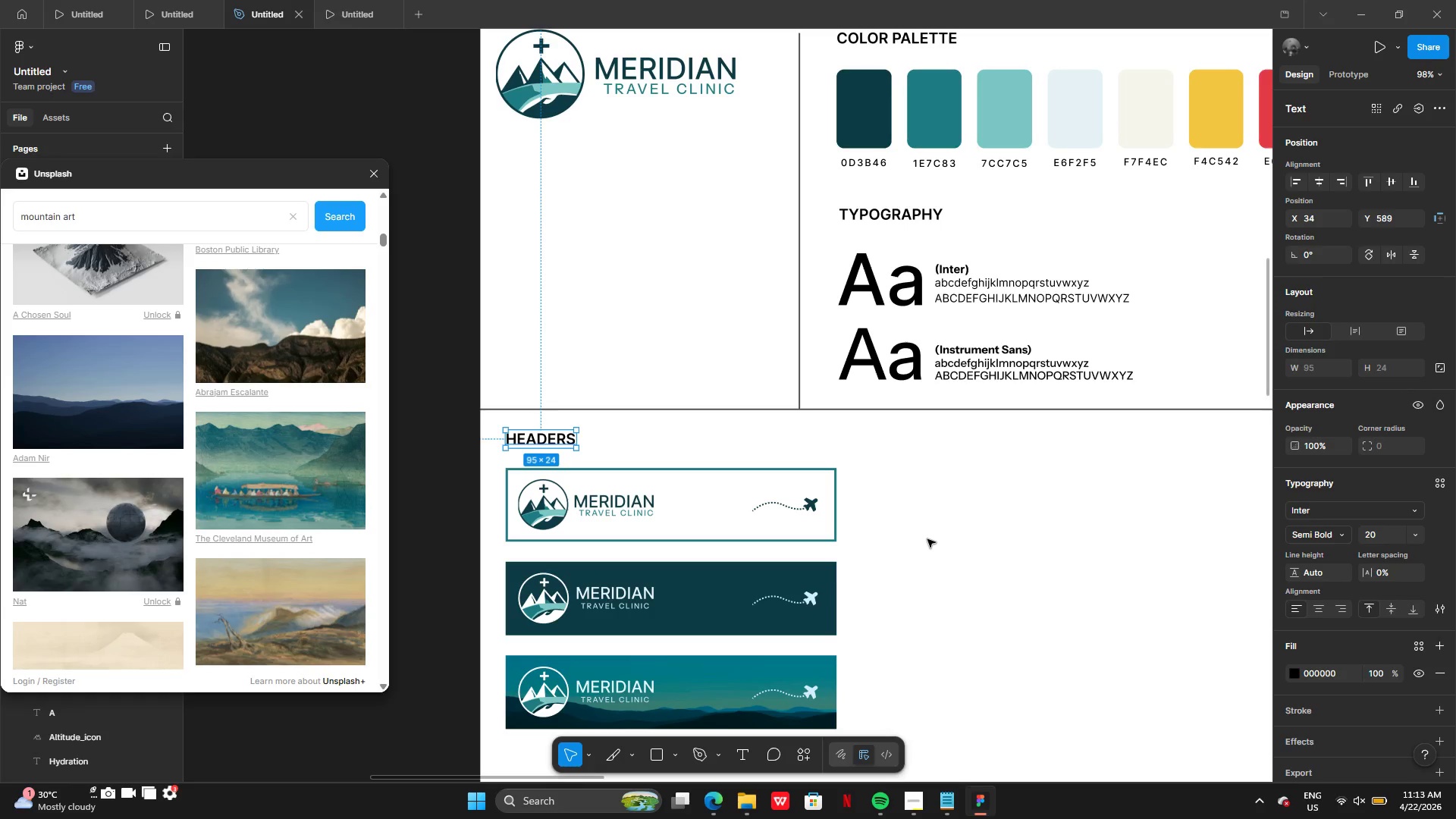 
left_click([927, 539])
 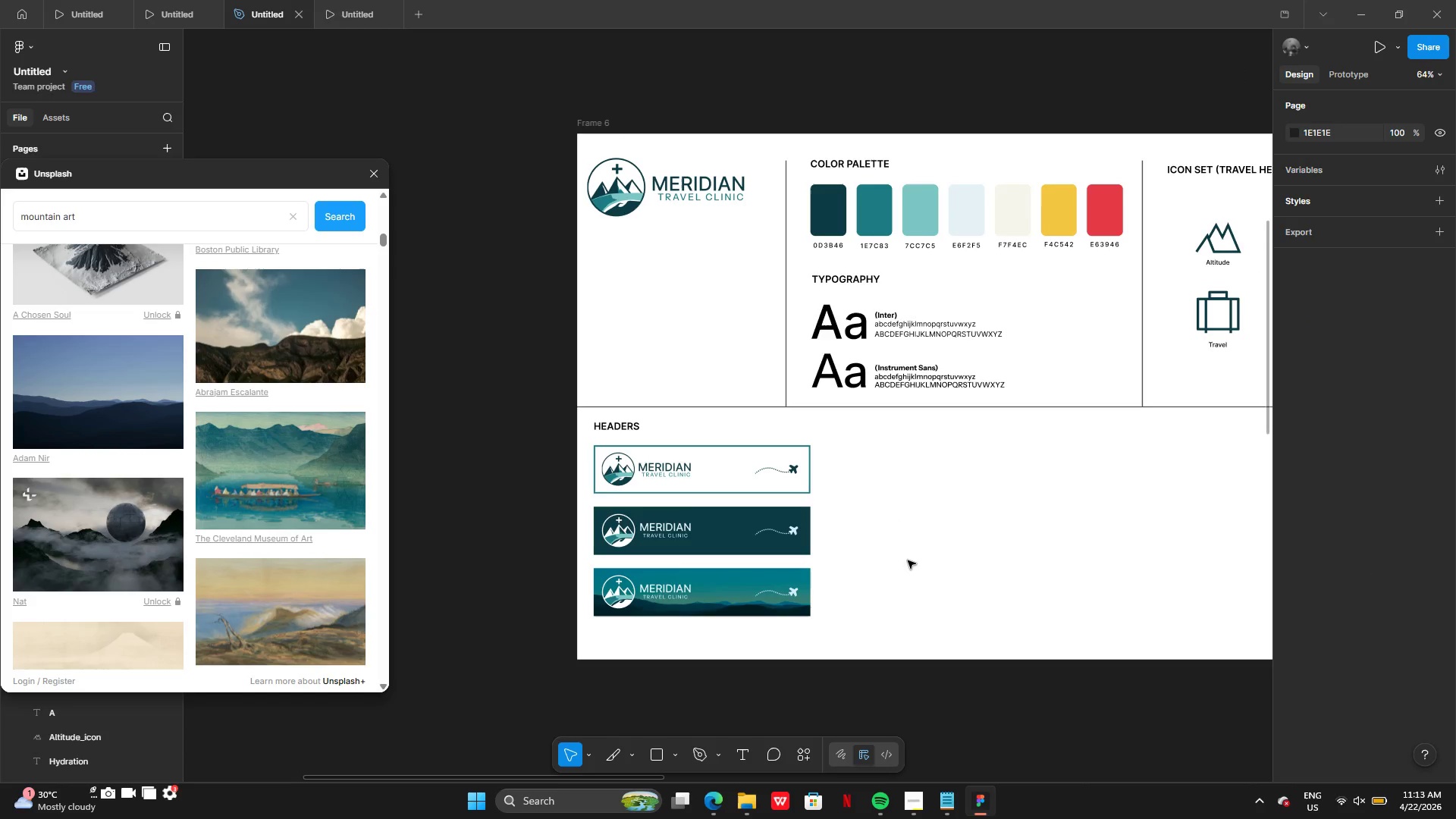 
left_click_drag(start_coordinate=[570, 444], to_coordinate=[693, 623])
 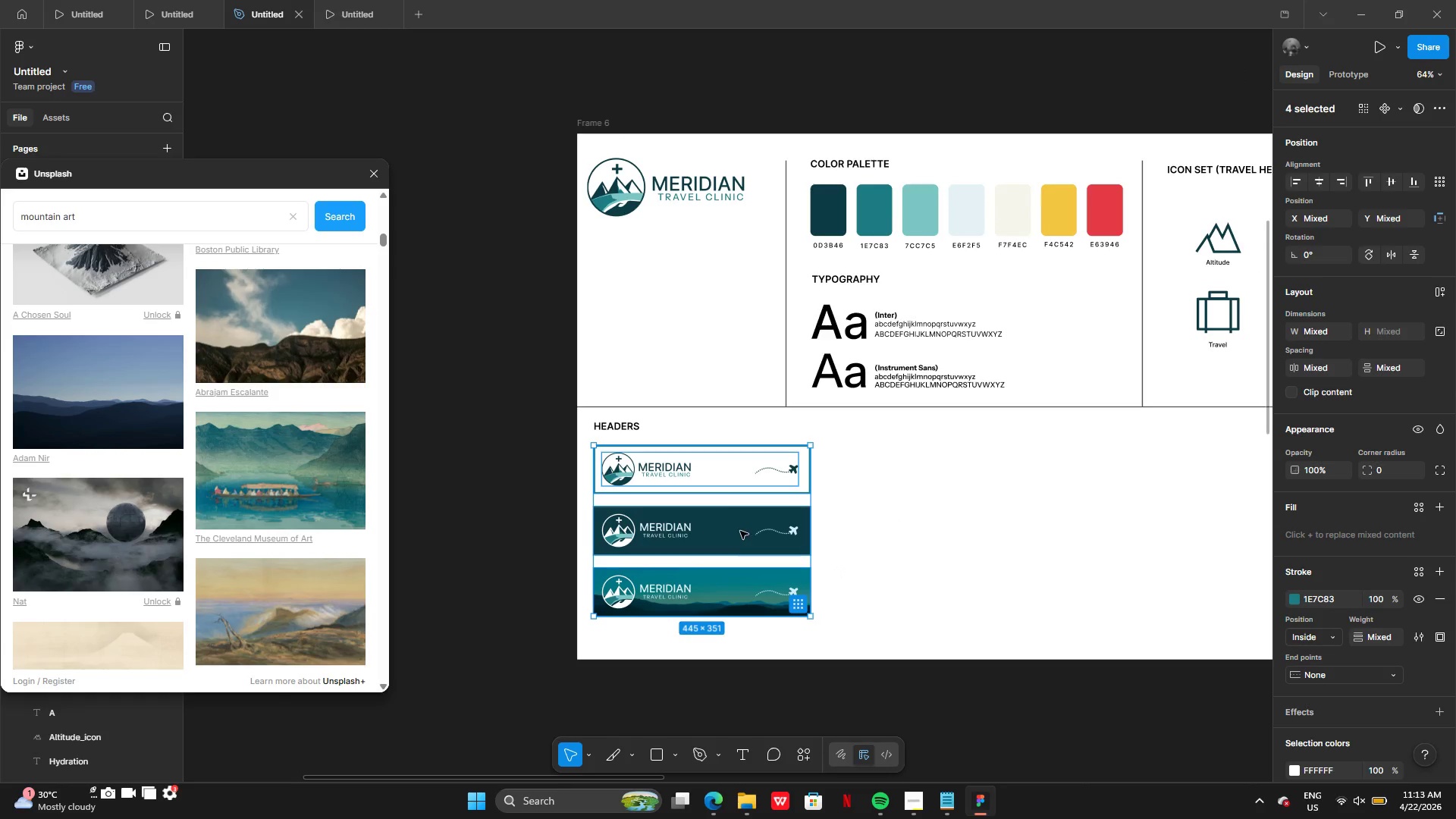 
left_click_drag(start_coordinate=[739, 529], to_coordinate=[734, 536])
 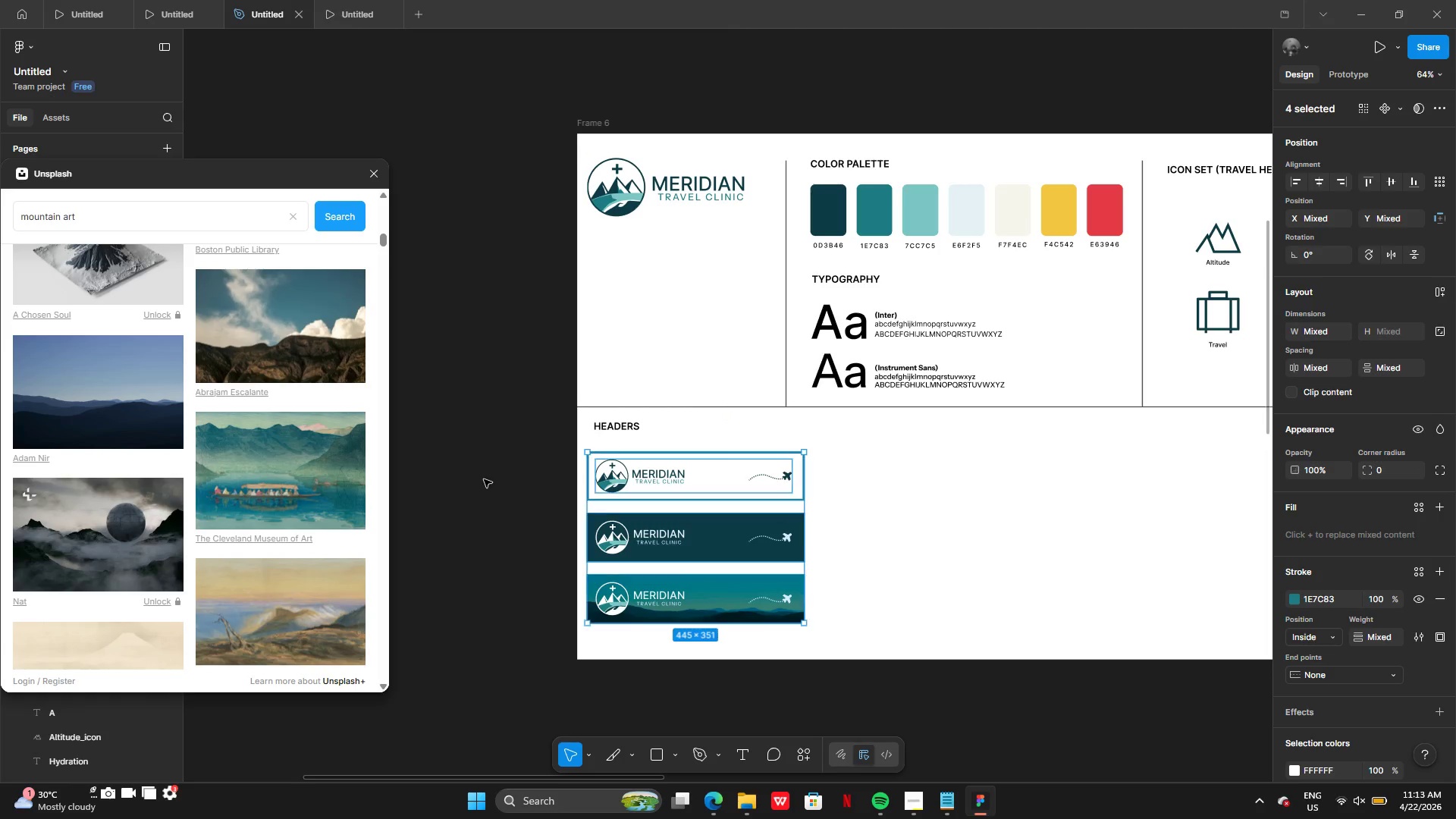 
left_click([484, 479])
 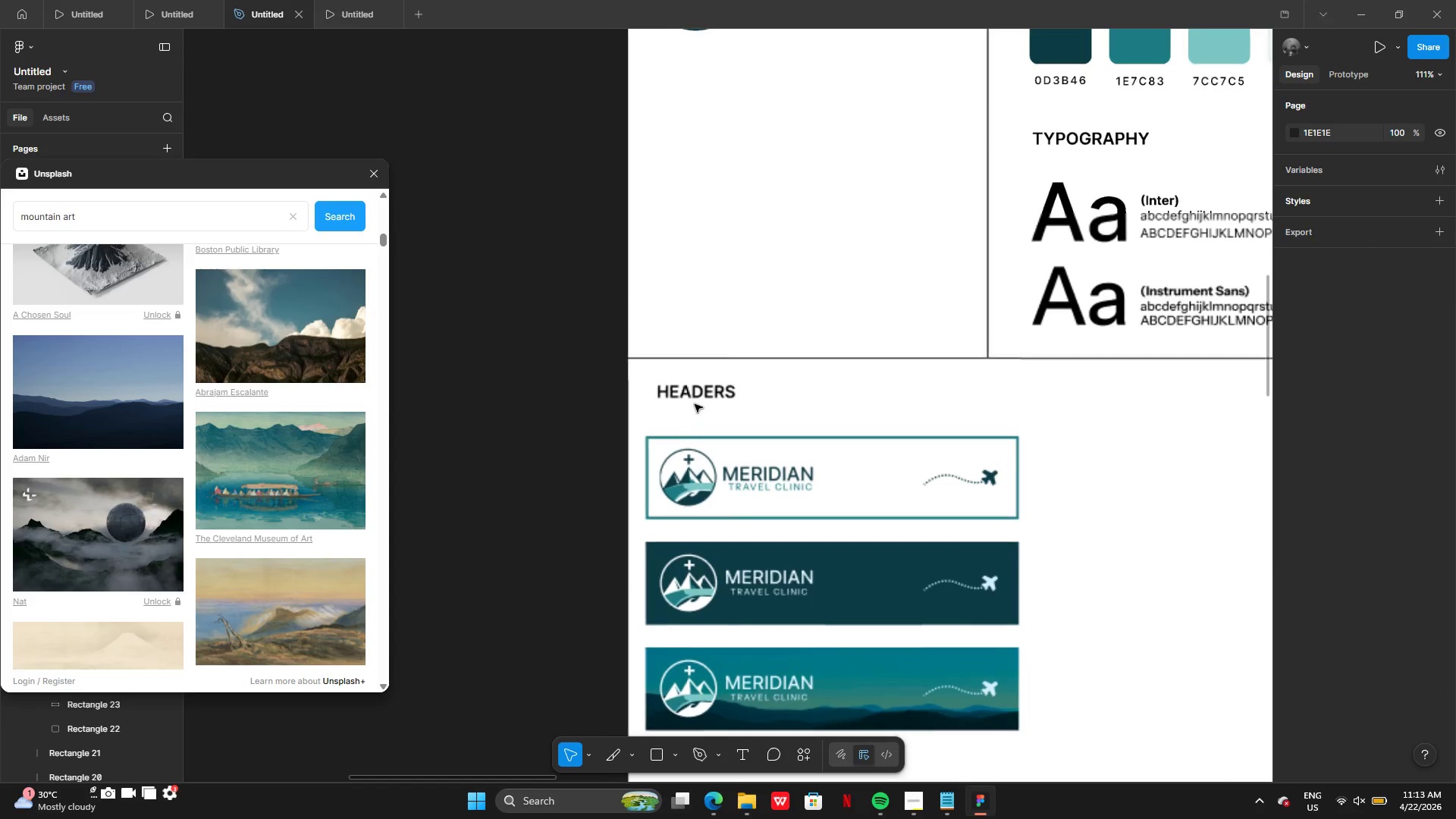 
left_click([708, 393])
 